 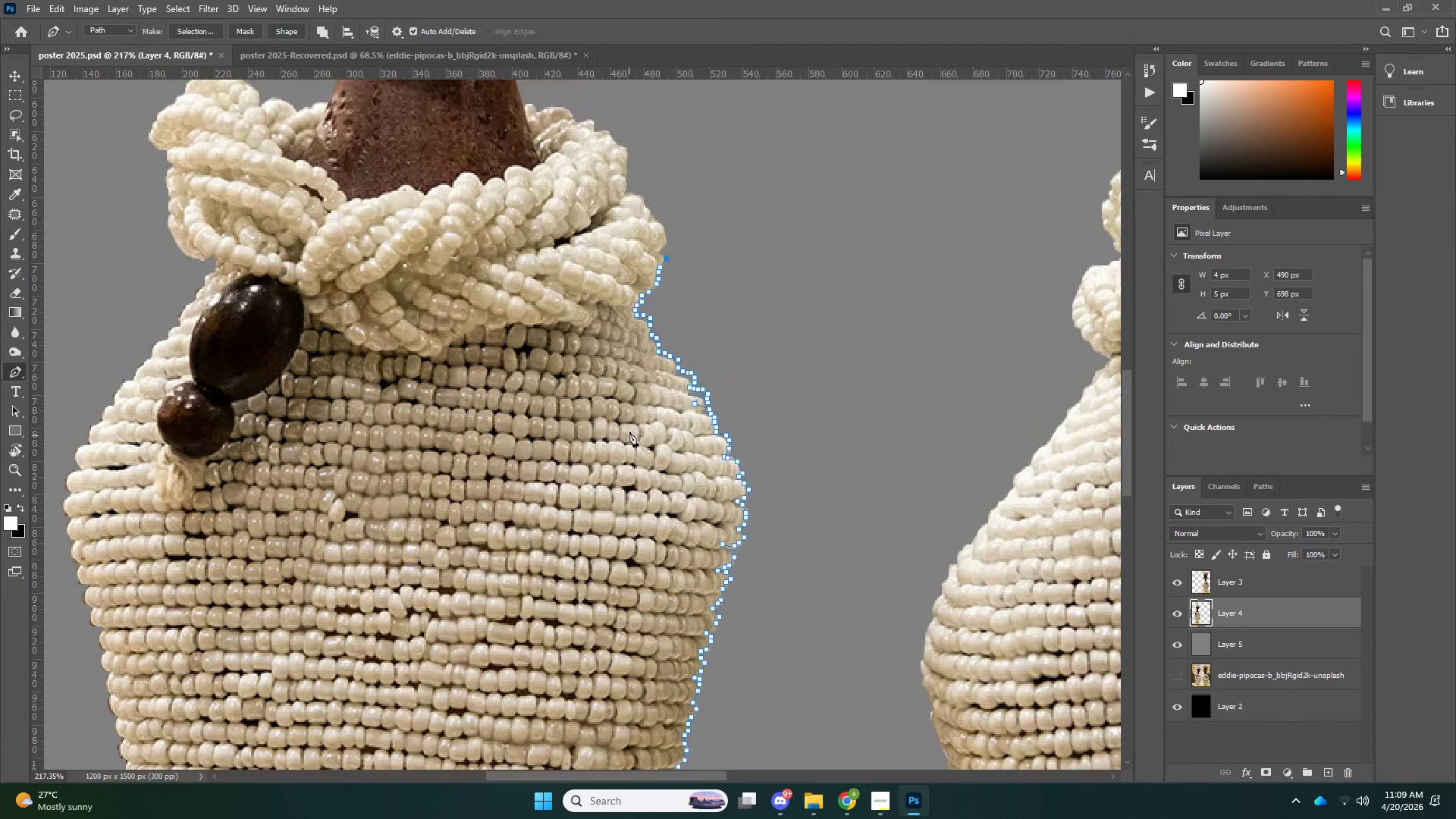 
key(Z)
 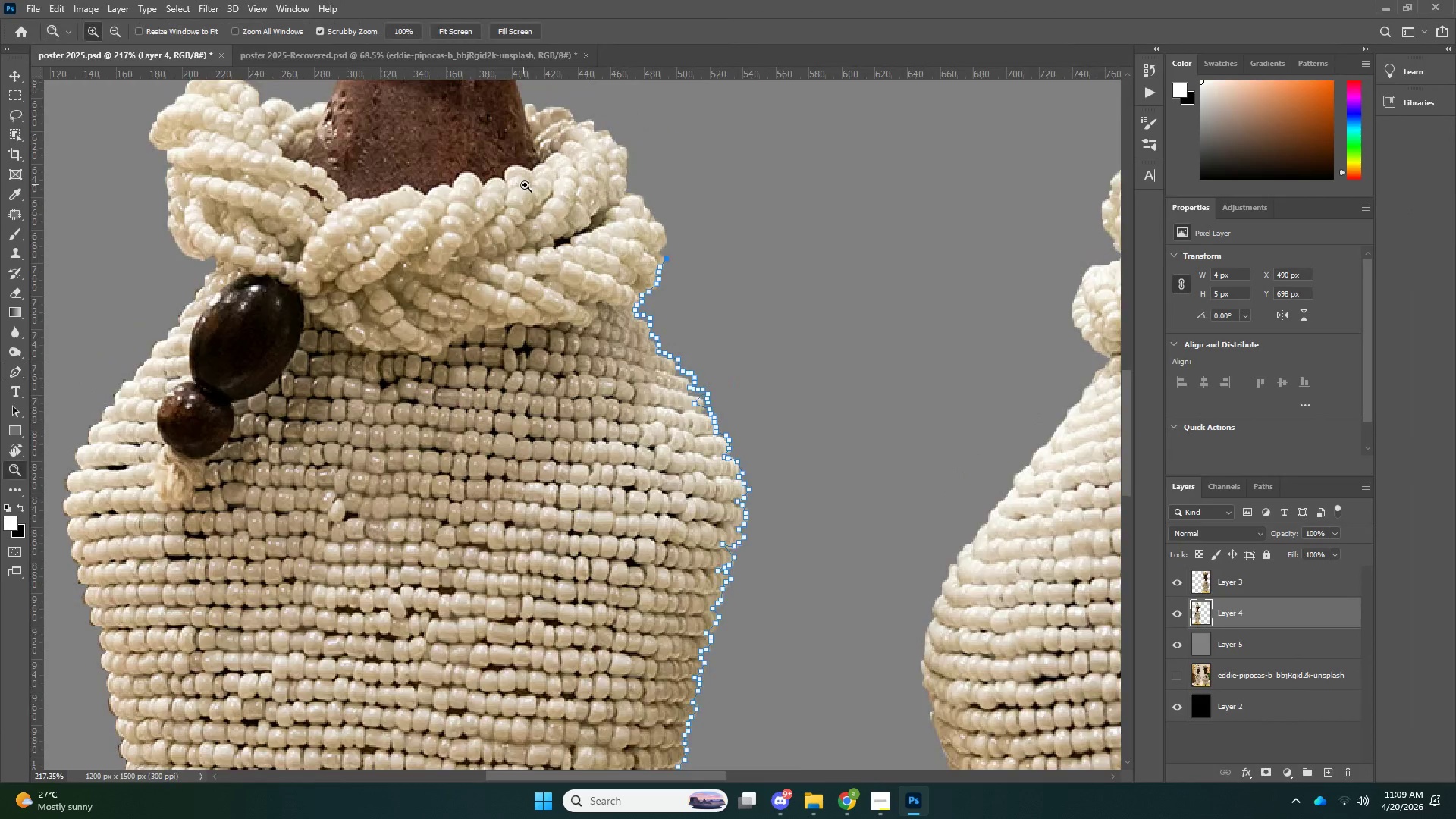 
scroll: coordinate [619, 416], scroll_direction: up, amount: 14.0
 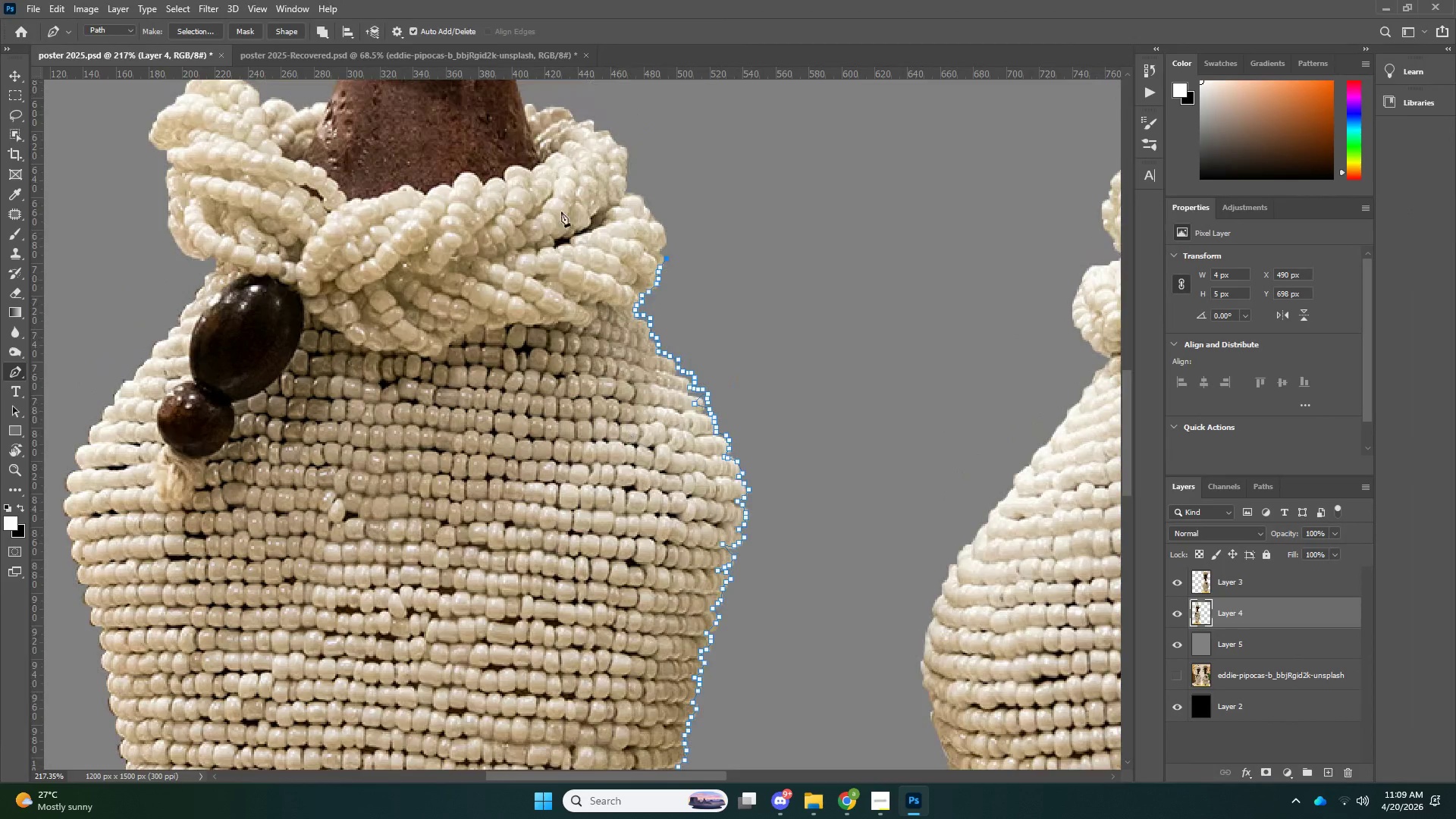 
left_click_drag(start_coordinate=[534, 190], to_coordinate=[573, 209])
 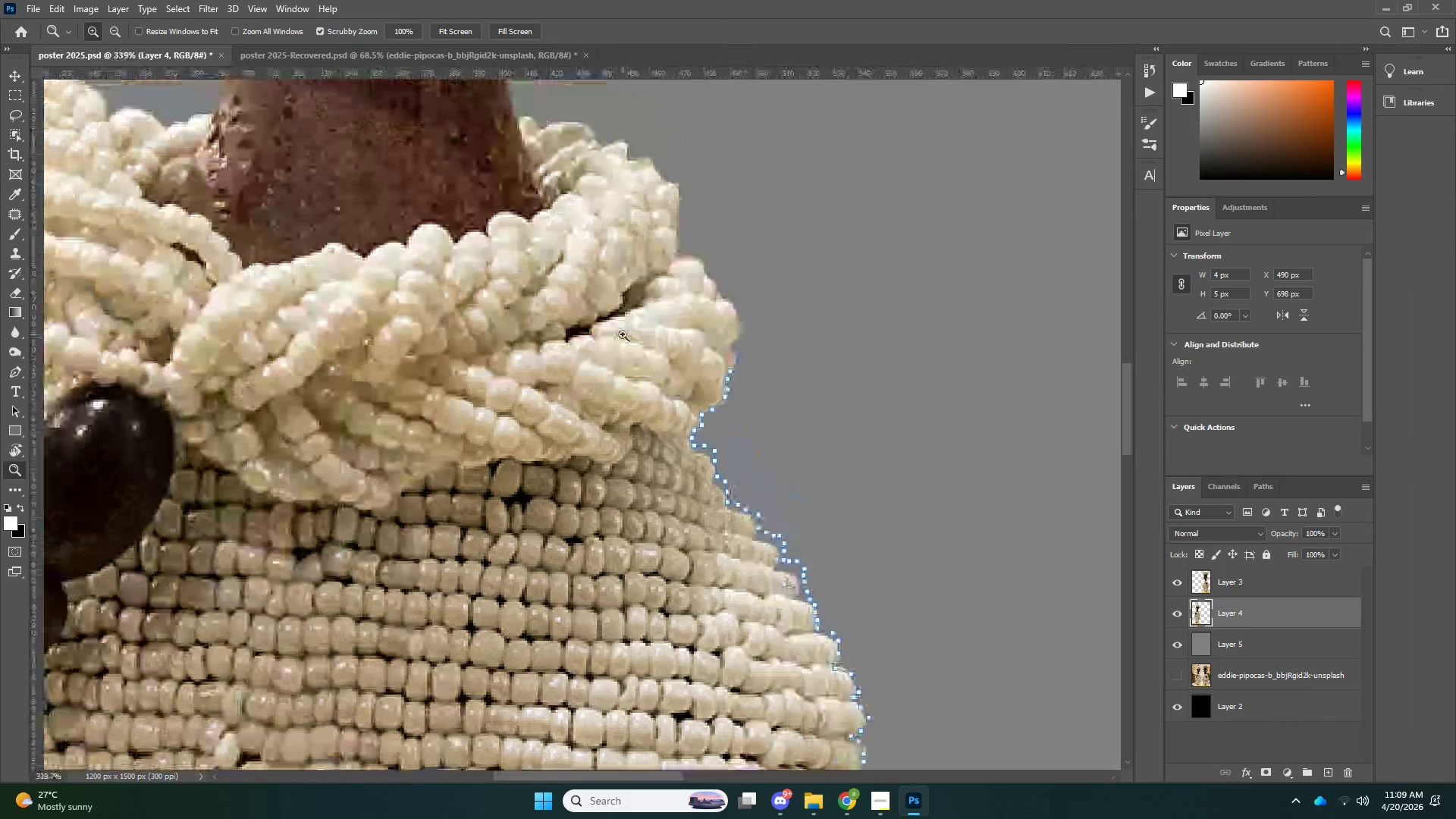 
key(P)
 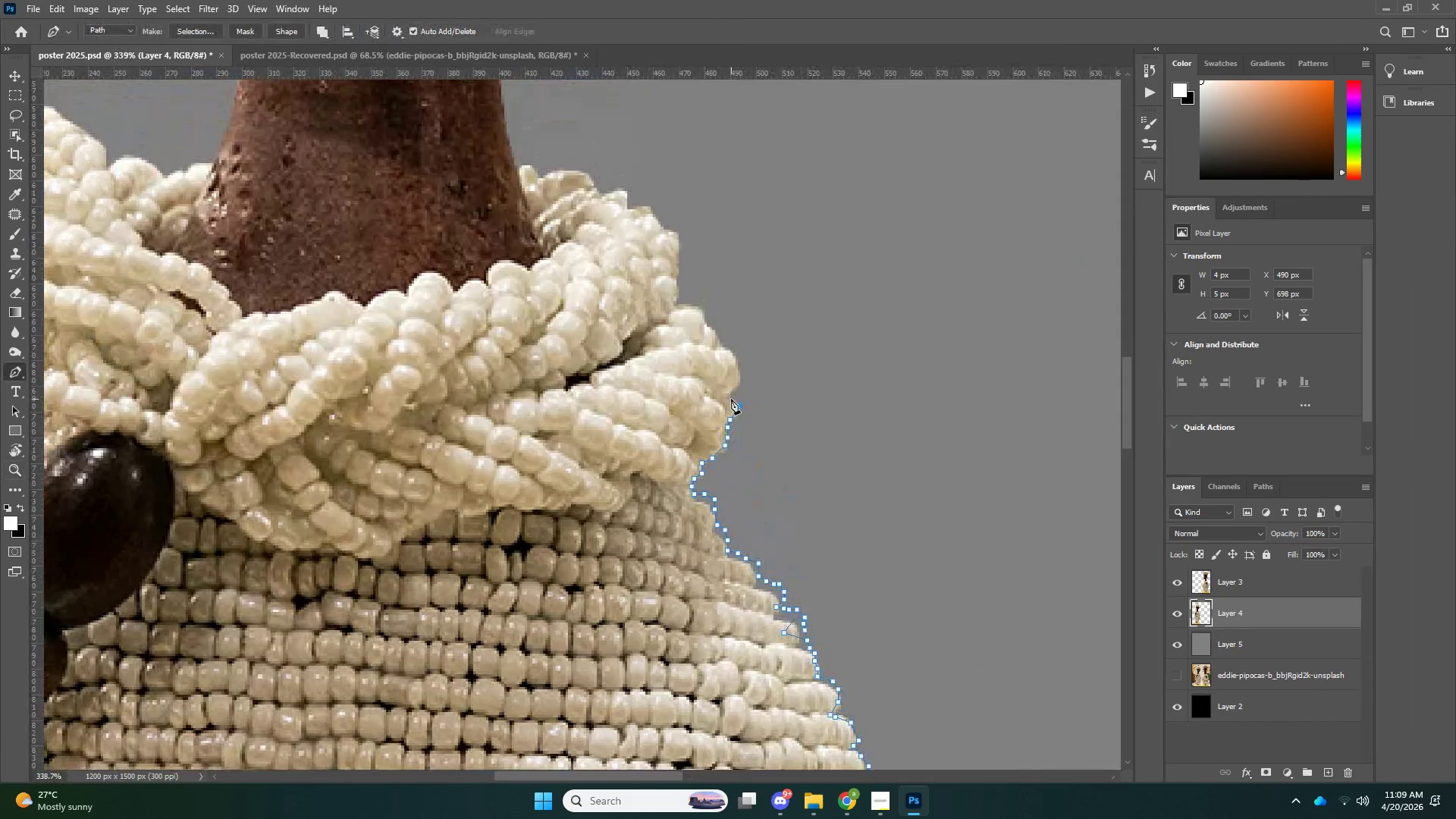 
scroll: coordinate [627, 347], scroll_direction: up, amount: 9.0
 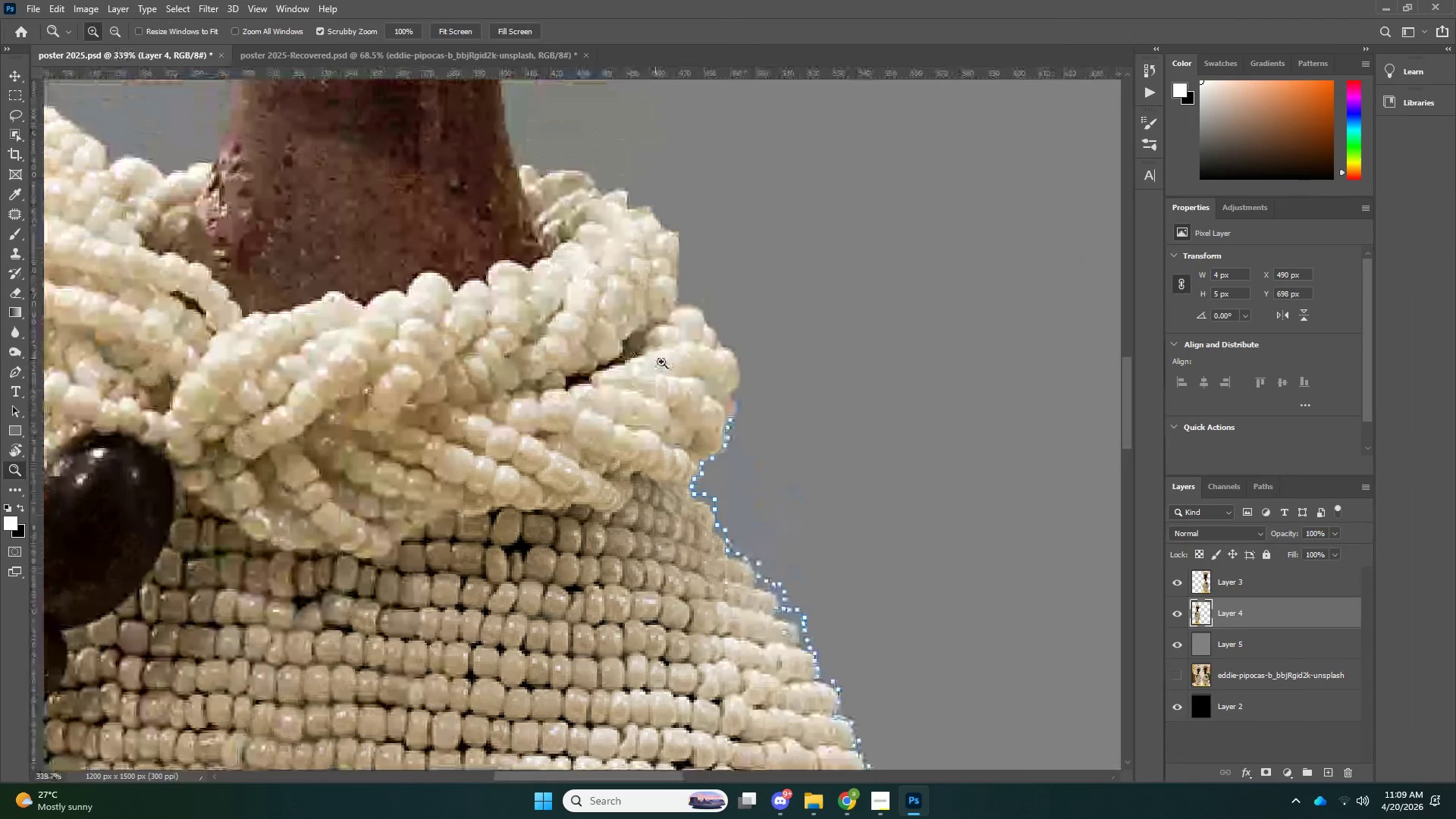 
double_click([729, 397])
 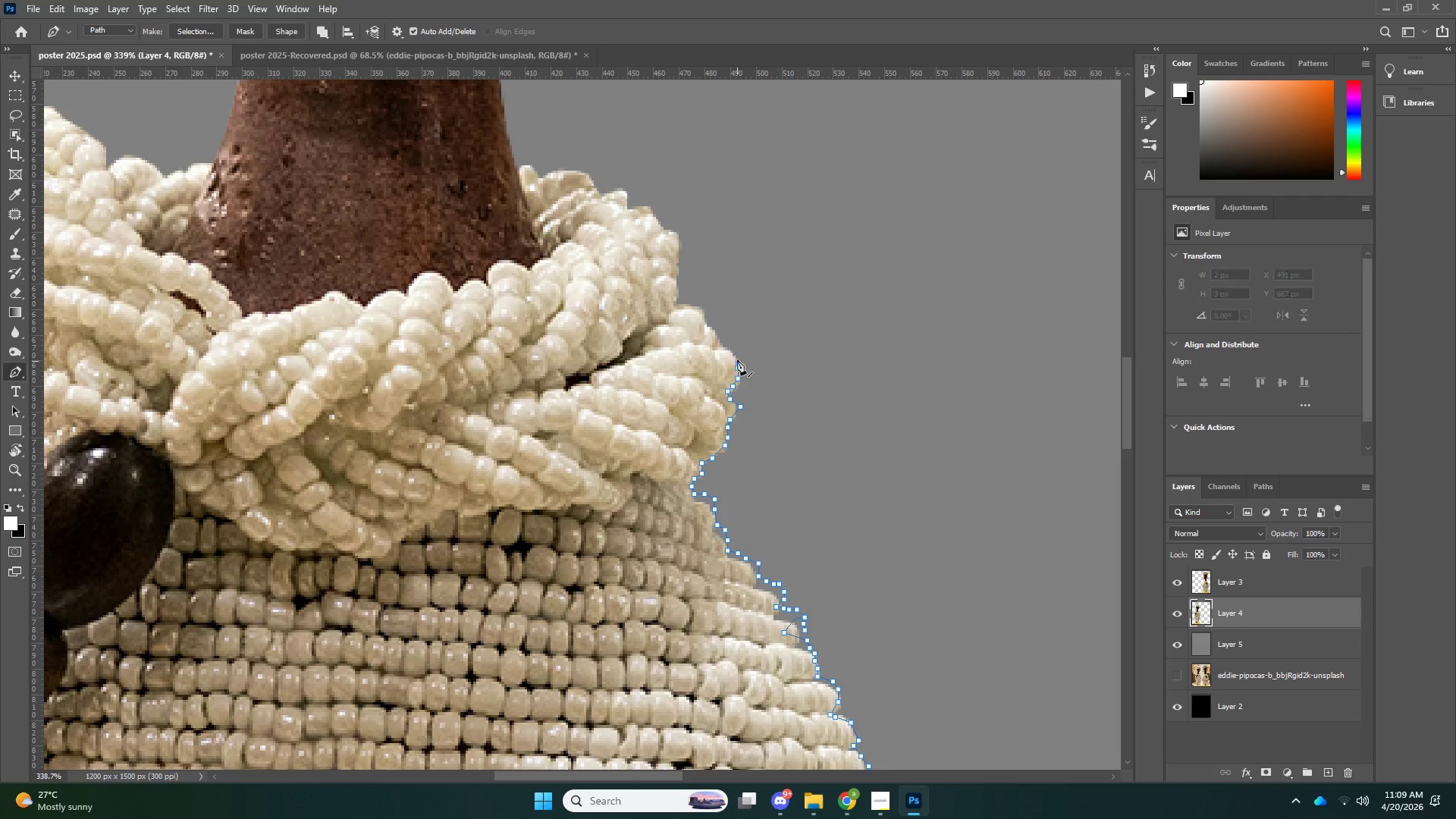 
triple_click([720, 348])
 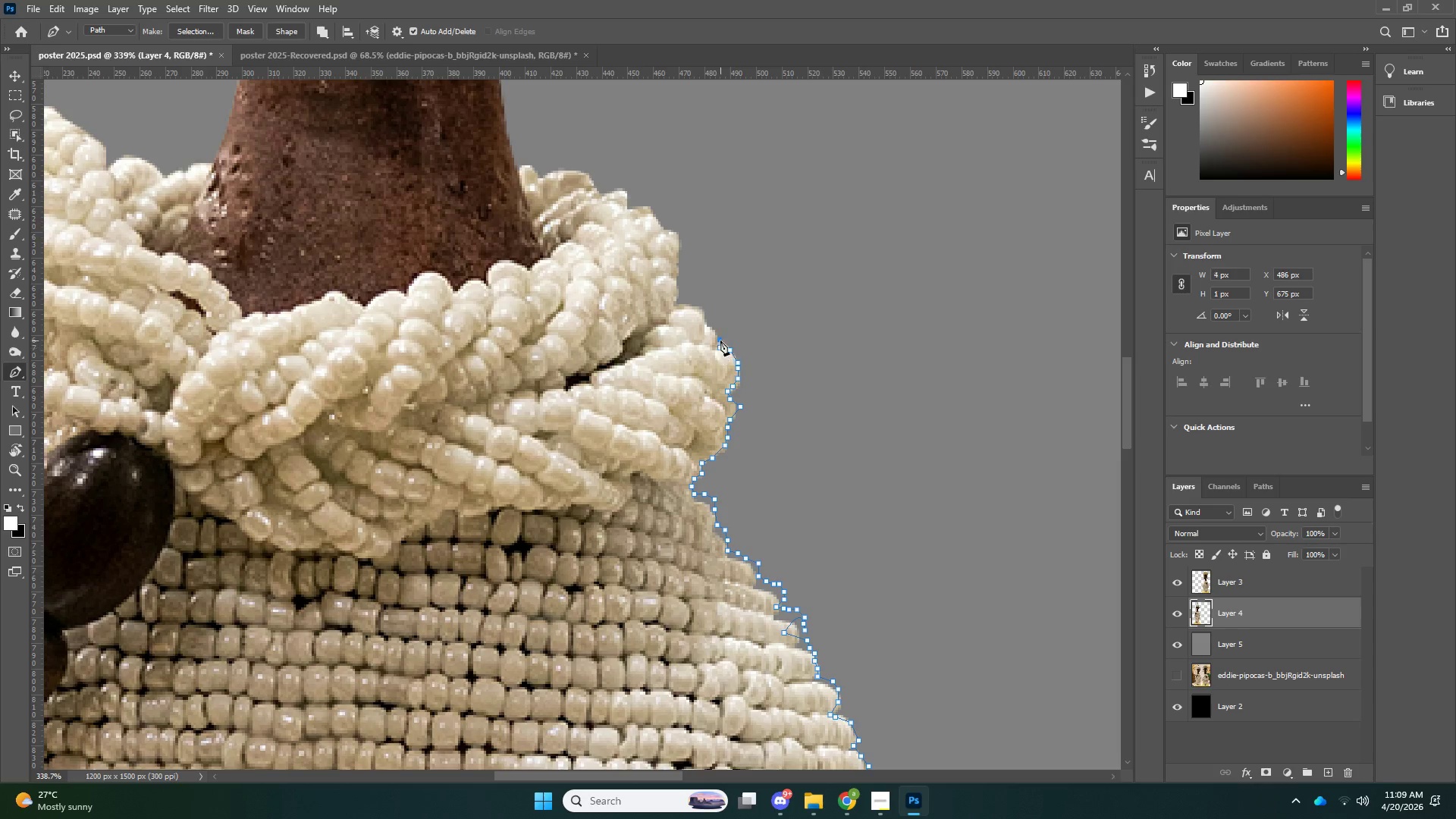 
left_click_drag(start_coordinate=[720, 340], to_coordinate=[719, 336])
 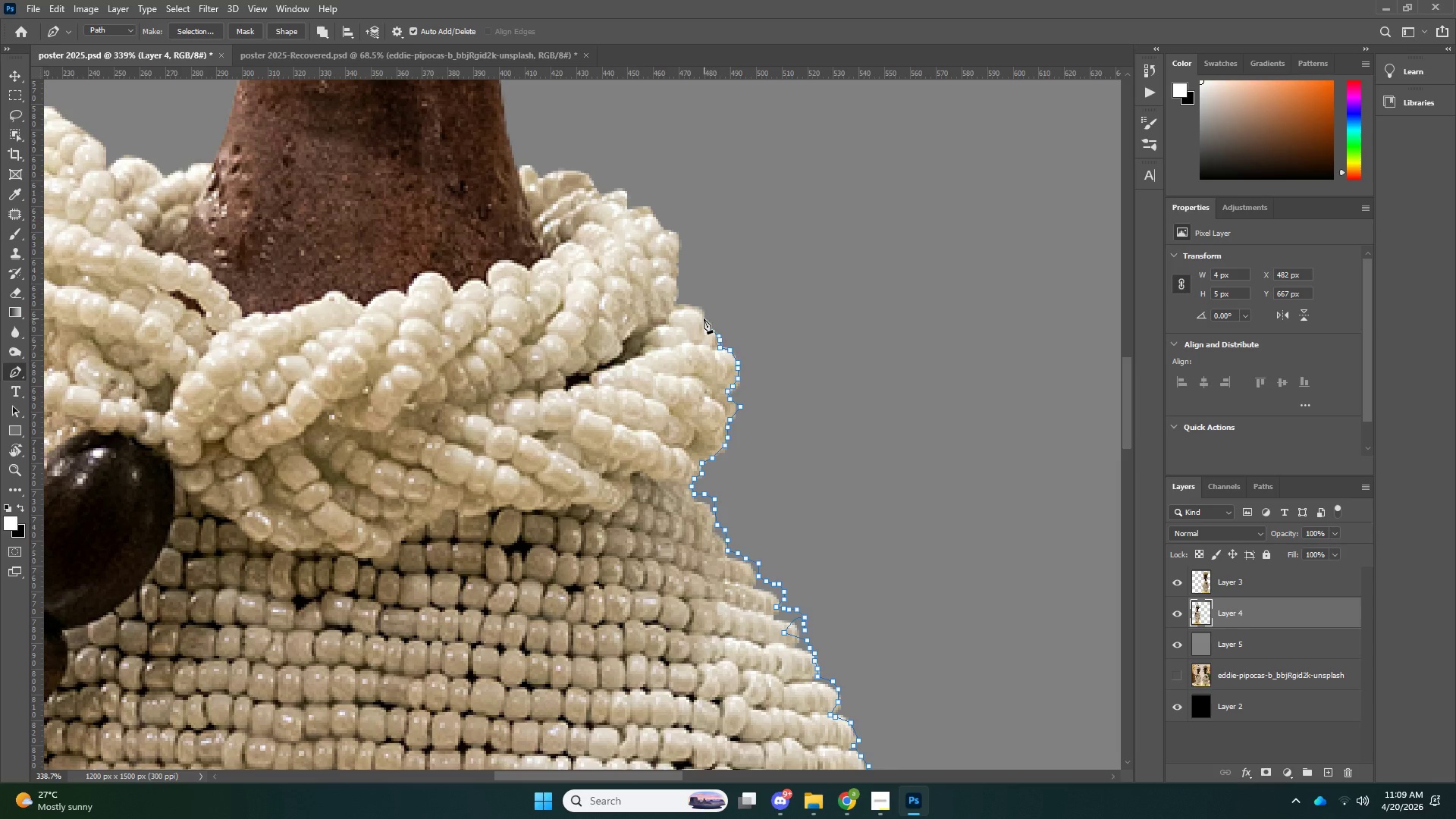 
triple_click([704, 318])
 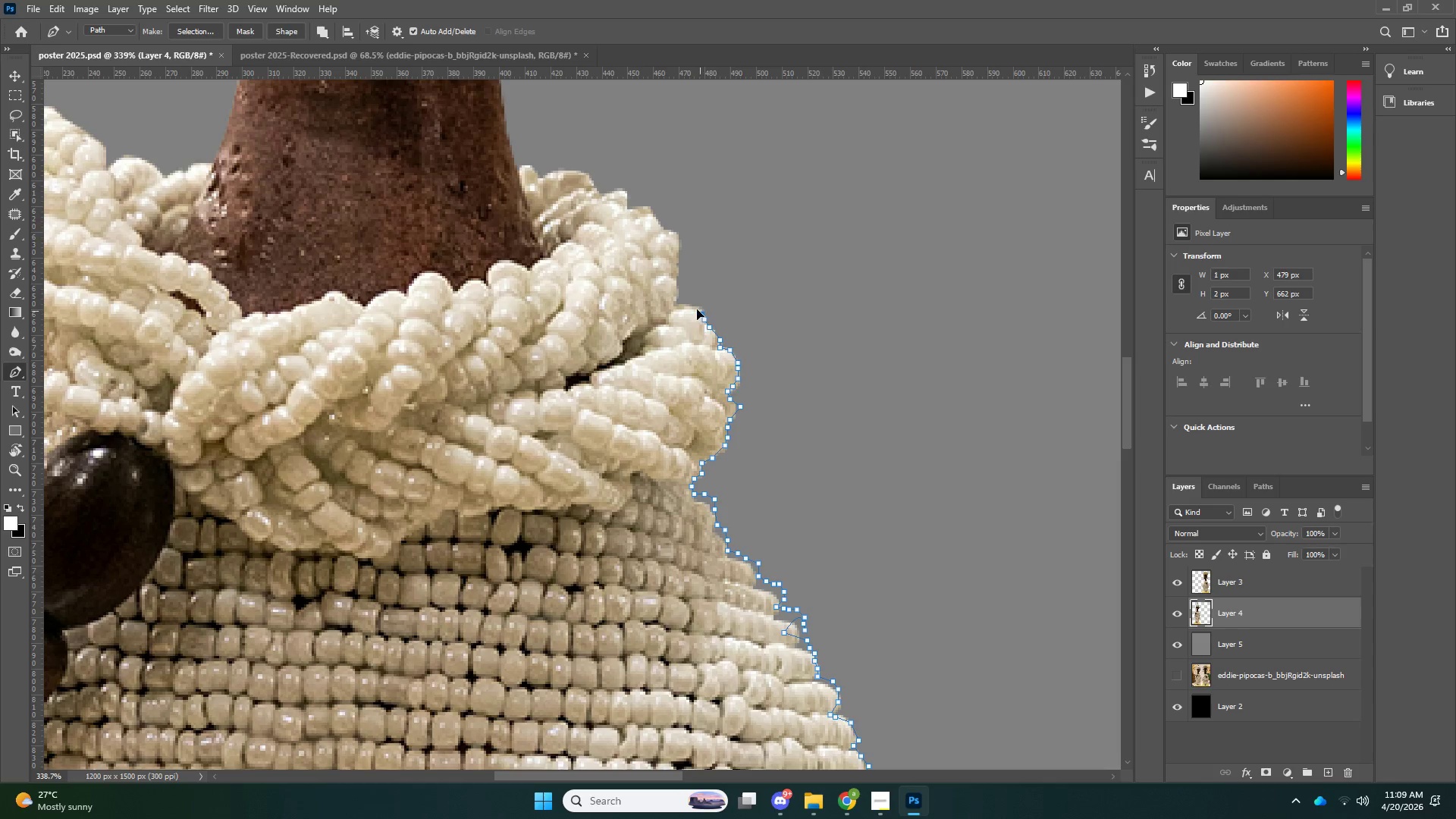 
left_click_drag(start_coordinate=[700, 311], to_coordinate=[695, 308])
 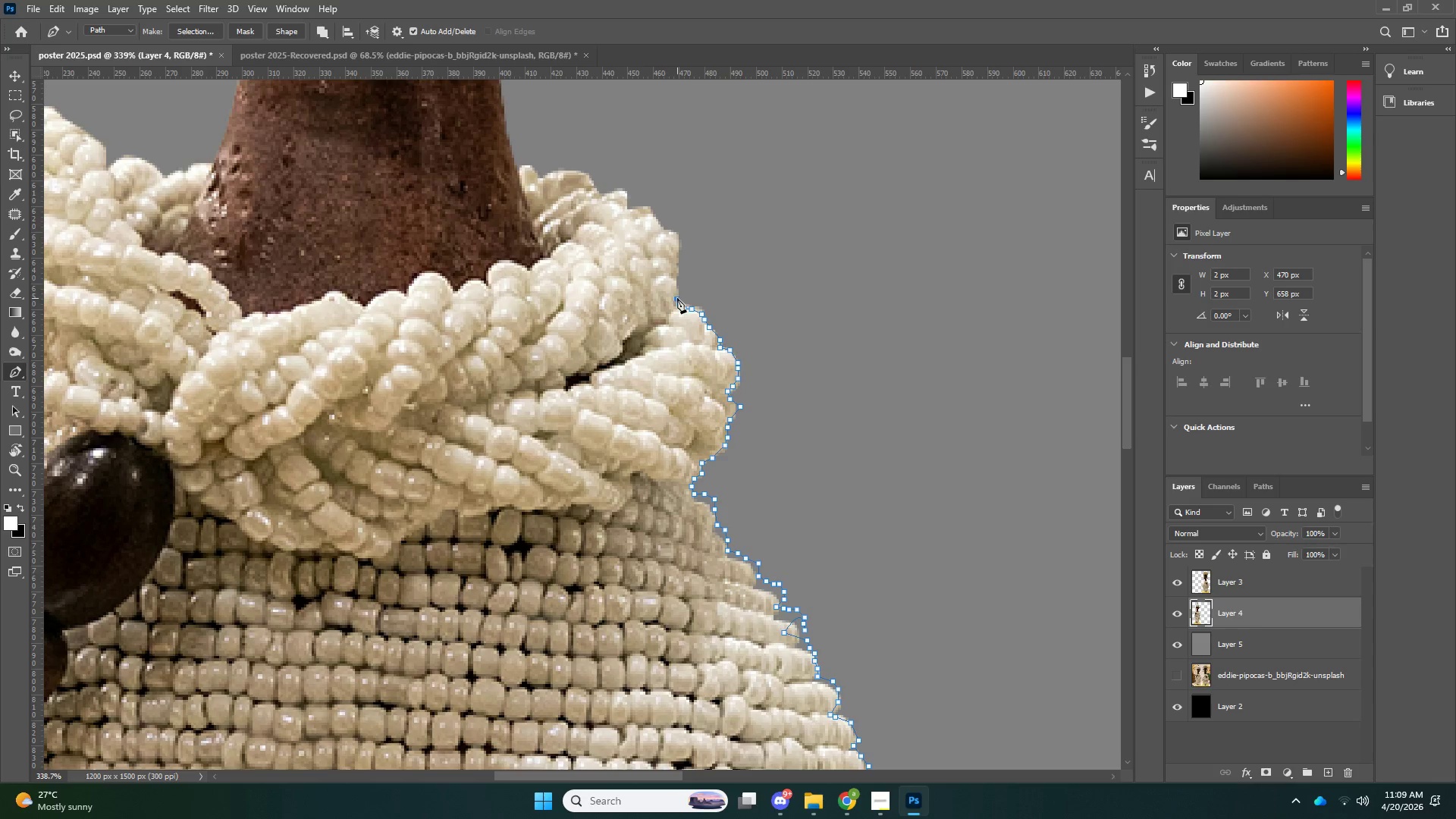 
left_click_drag(start_coordinate=[677, 284], to_coordinate=[677, 281])
 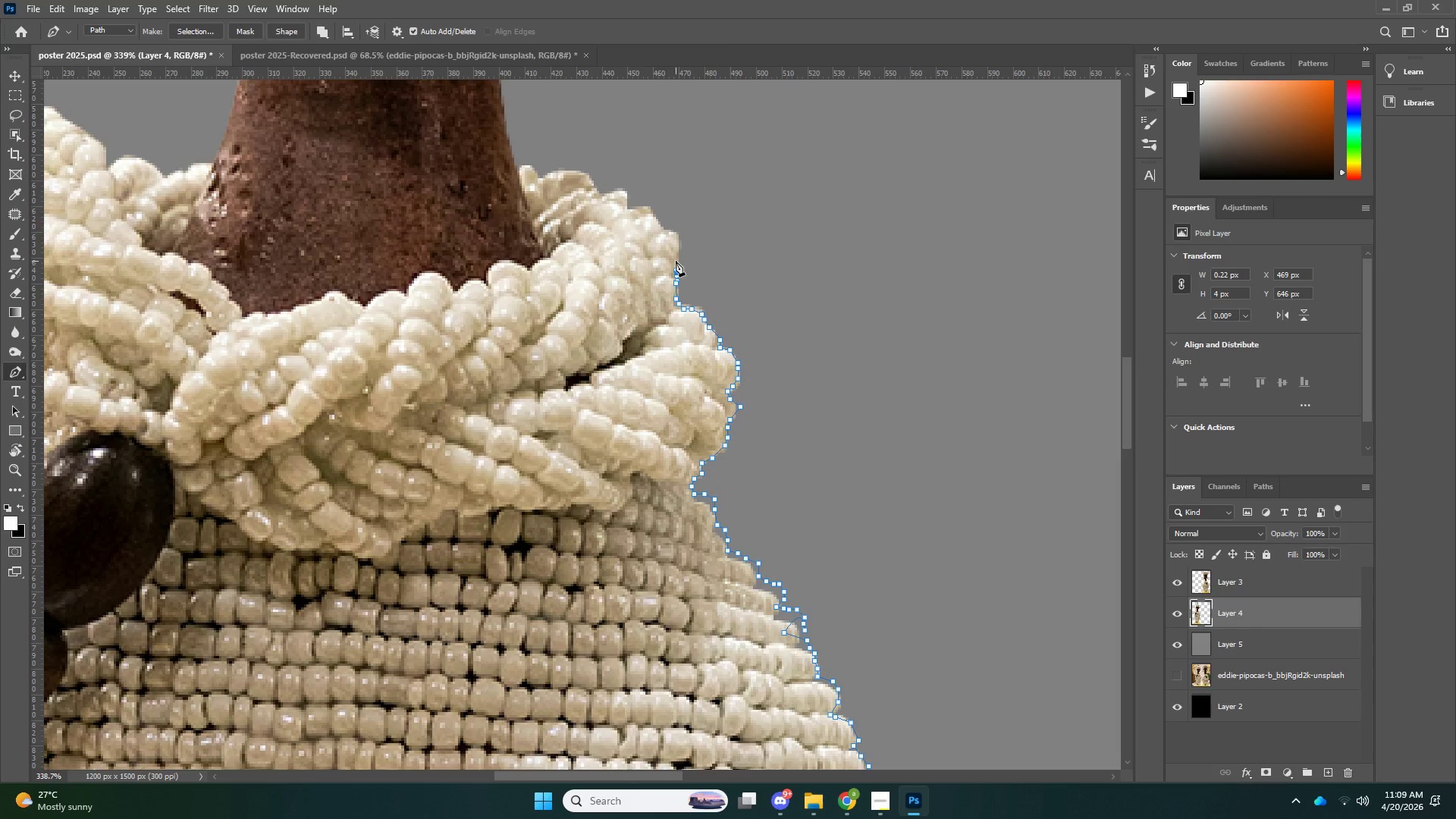 
left_click_drag(start_coordinate=[676, 261], to_coordinate=[679, 253])
 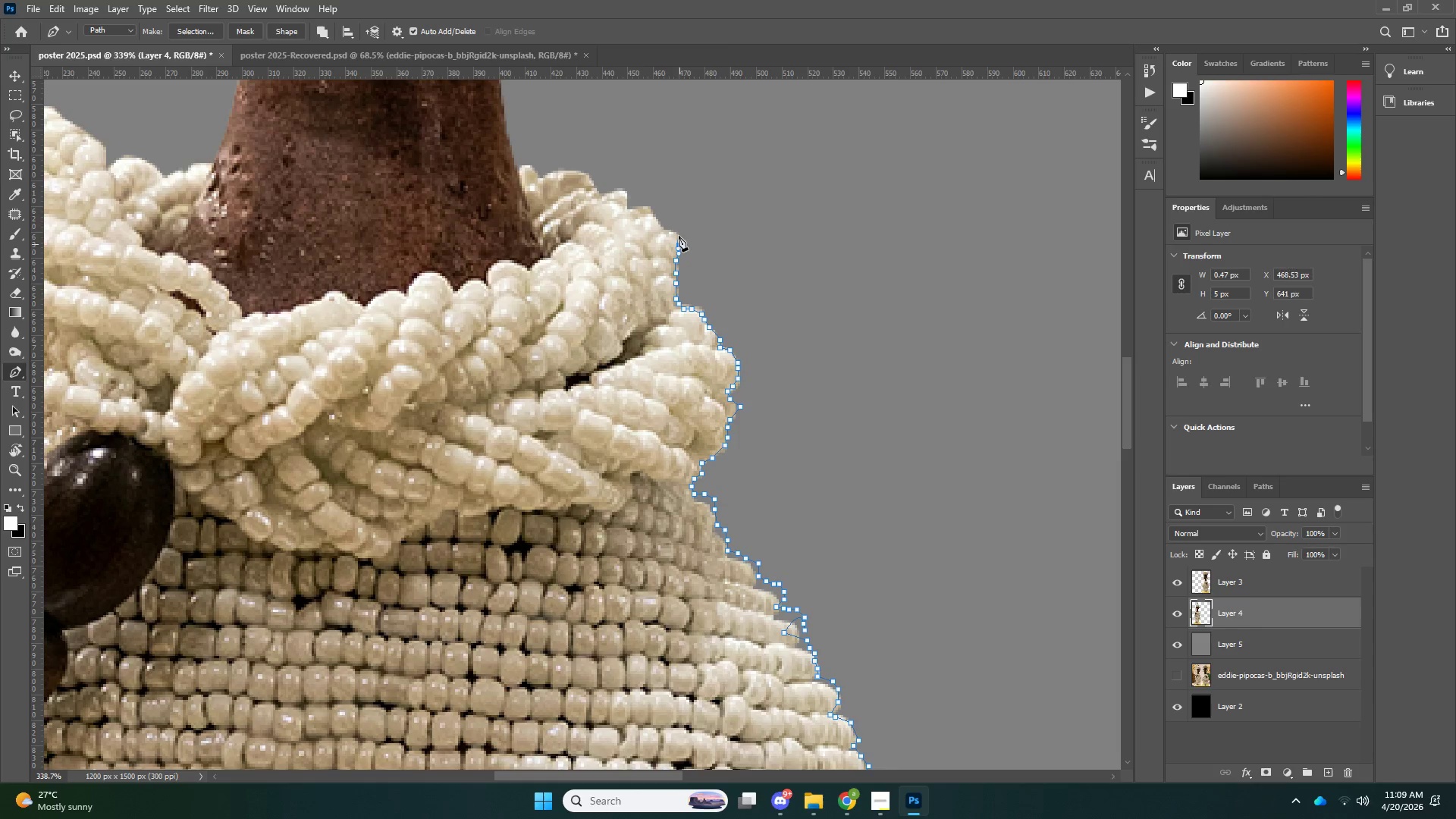 
left_click_drag(start_coordinate=[675, 231], to_coordinate=[671, 231])
 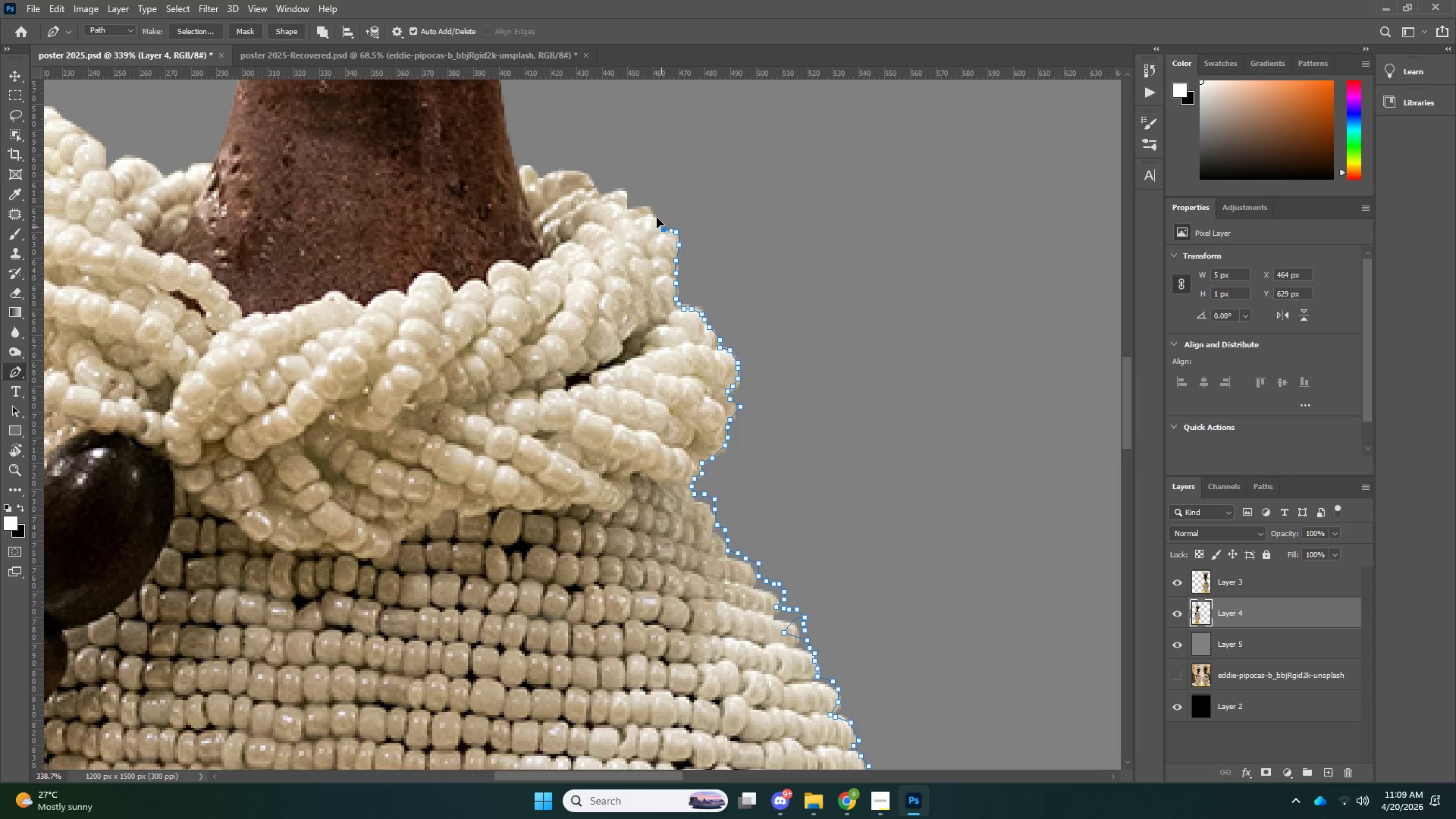 
left_click_drag(start_coordinate=[661, 227], to_coordinate=[657, 218])
 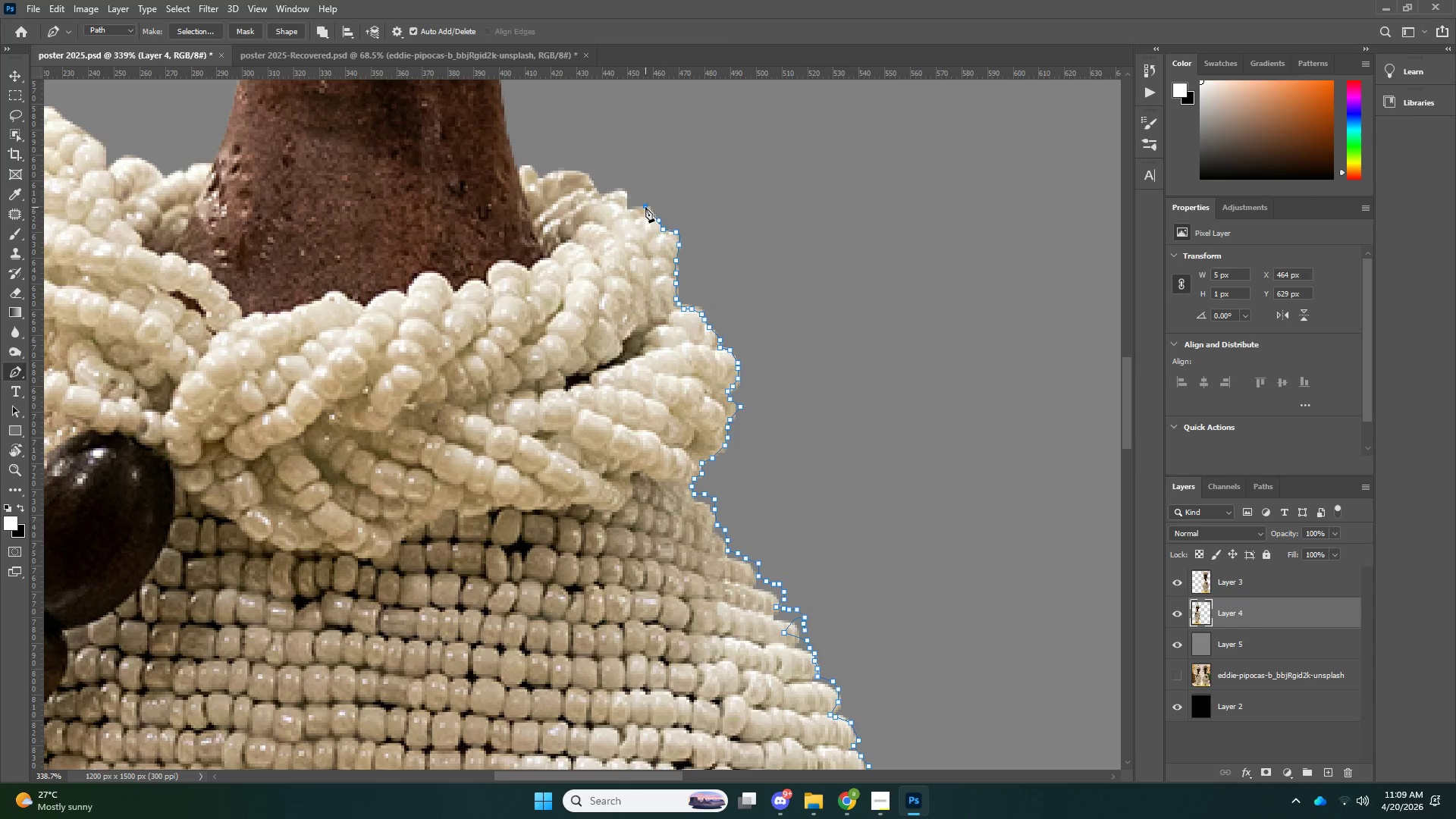 
left_click_drag(start_coordinate=[642, 207], to_coordinate=[637, 207])
 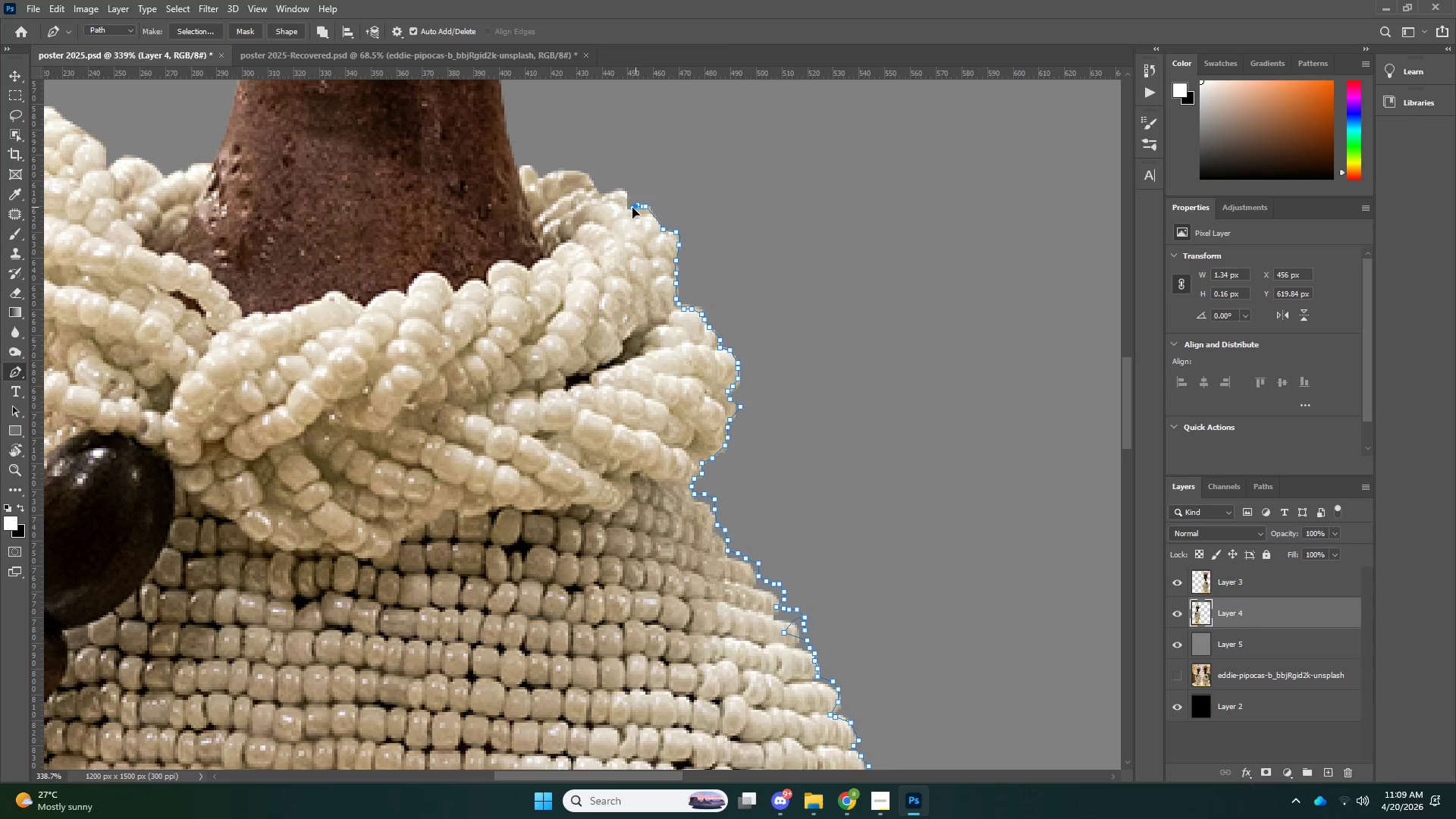 
left_click_drag(start_coordinate=[635, 207], to_coordinate=[631, 208])
 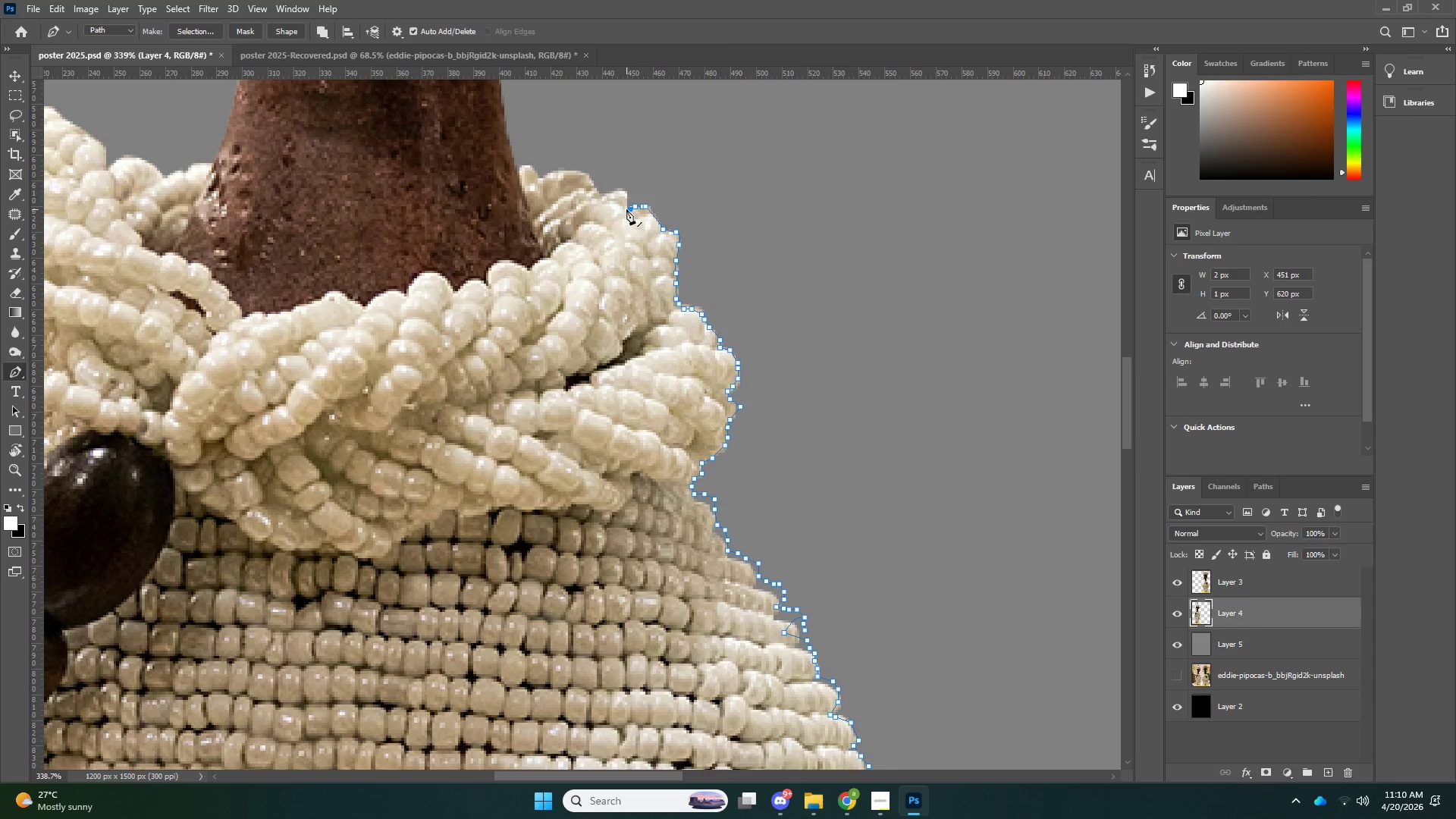 
triple_click([626, 209])
 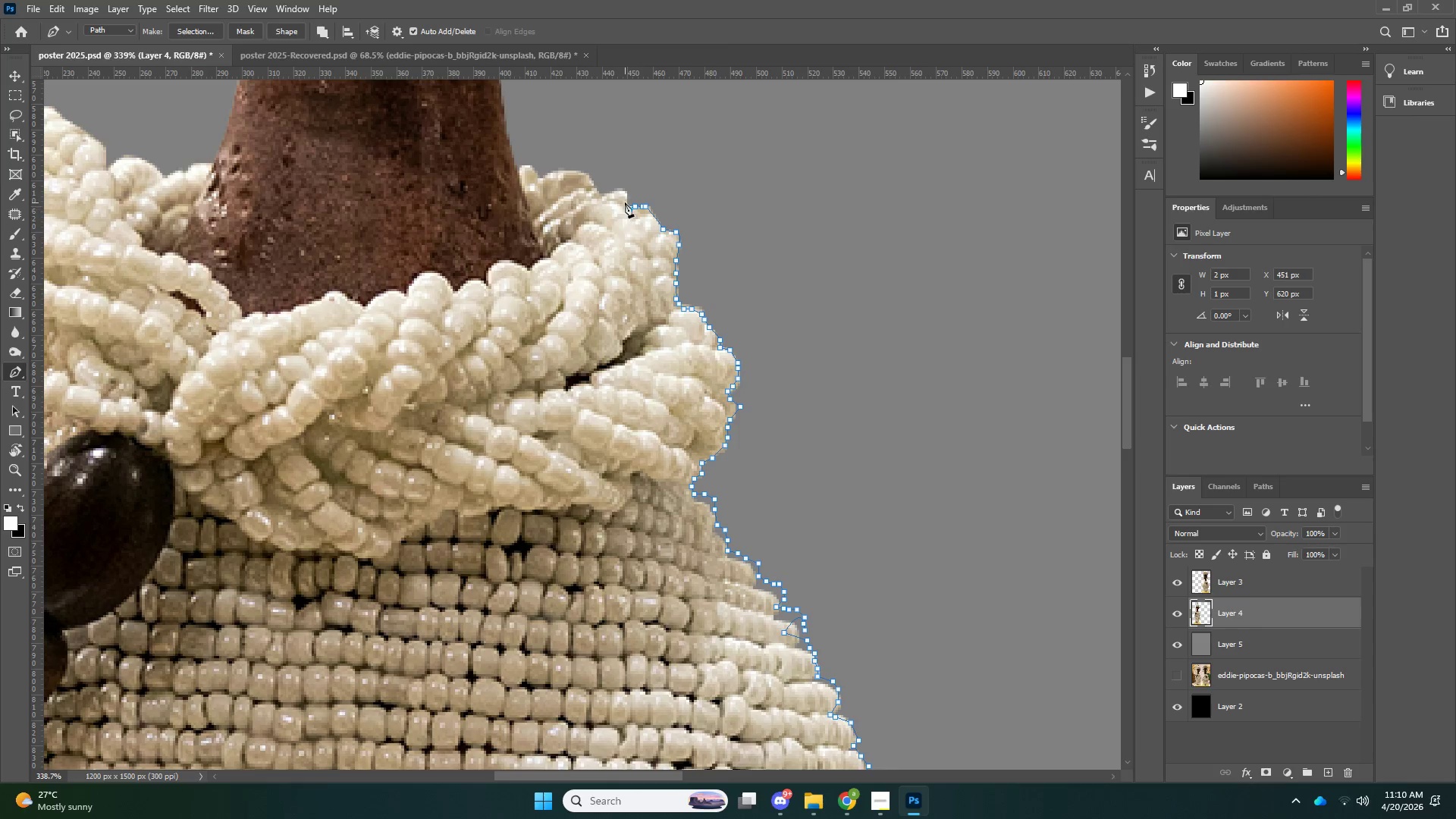 
left_click_drag(start_coordinate=[625, 202], to_coordinate=[625, 199])
 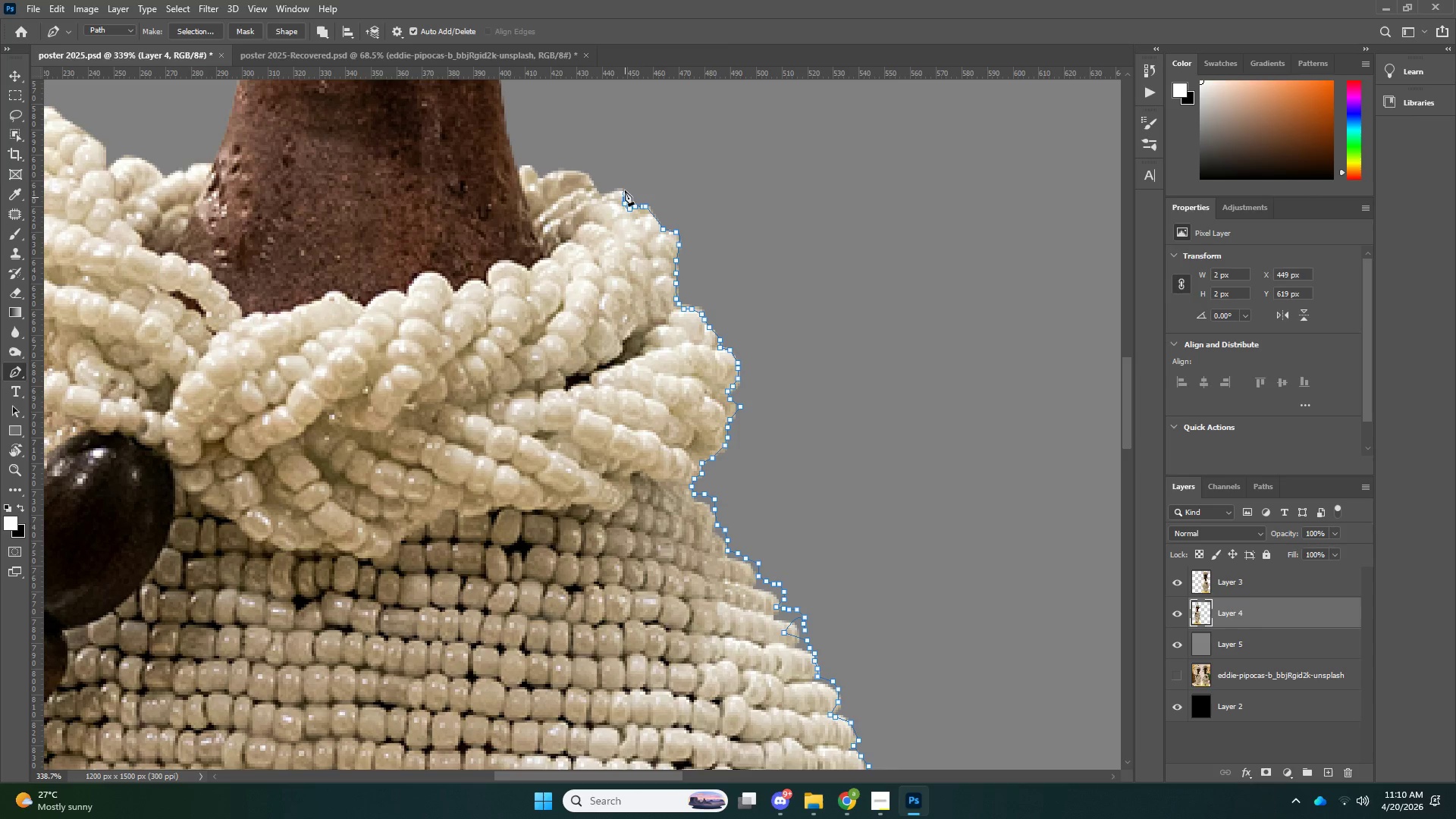 
left_click_drag(start_coordinate=[625, 197], to_coordinate=[625, 193])
 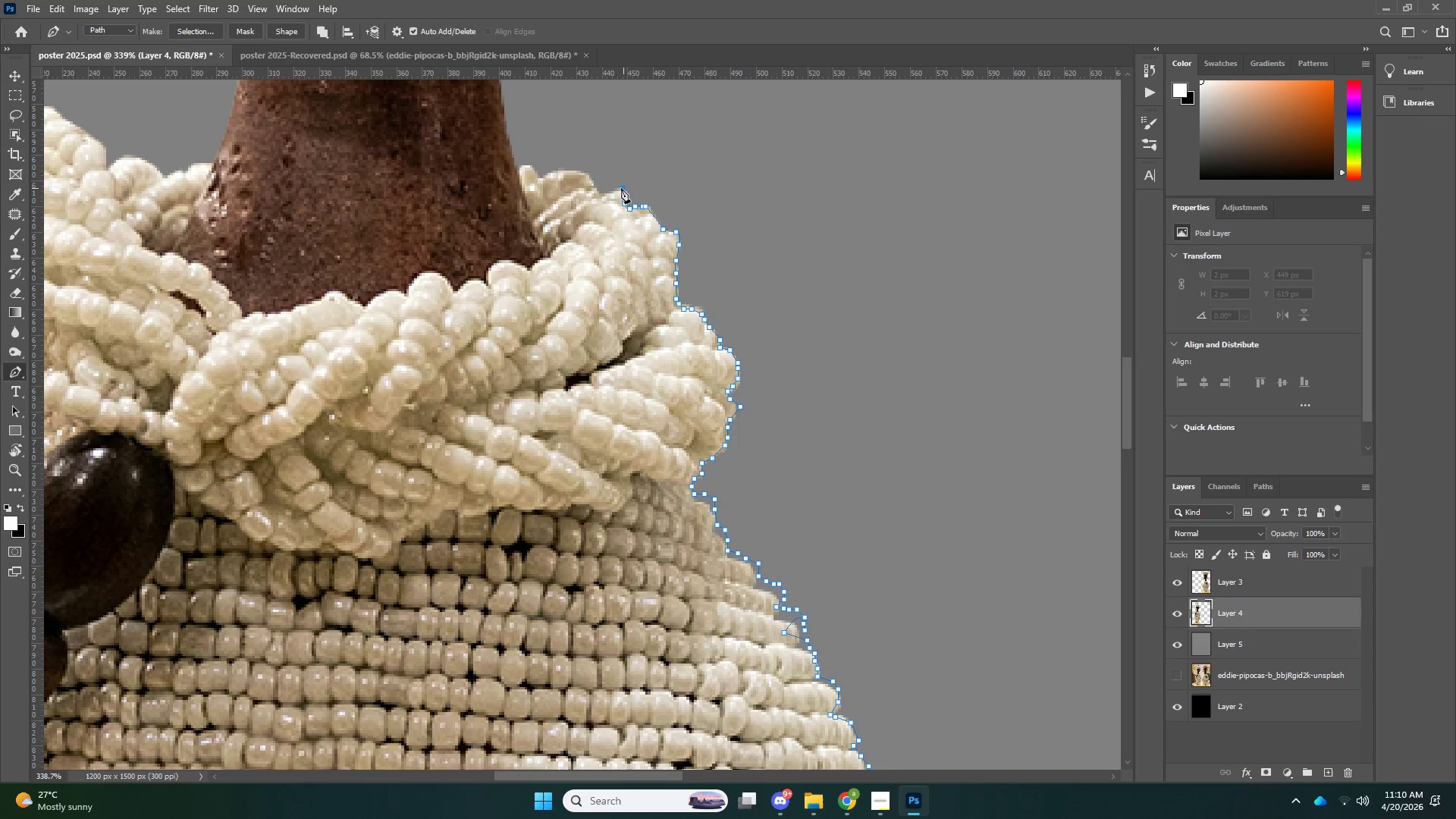 
left_click_drag(start_coordinate=[623, 188], to_coordinate=[619, 188])
 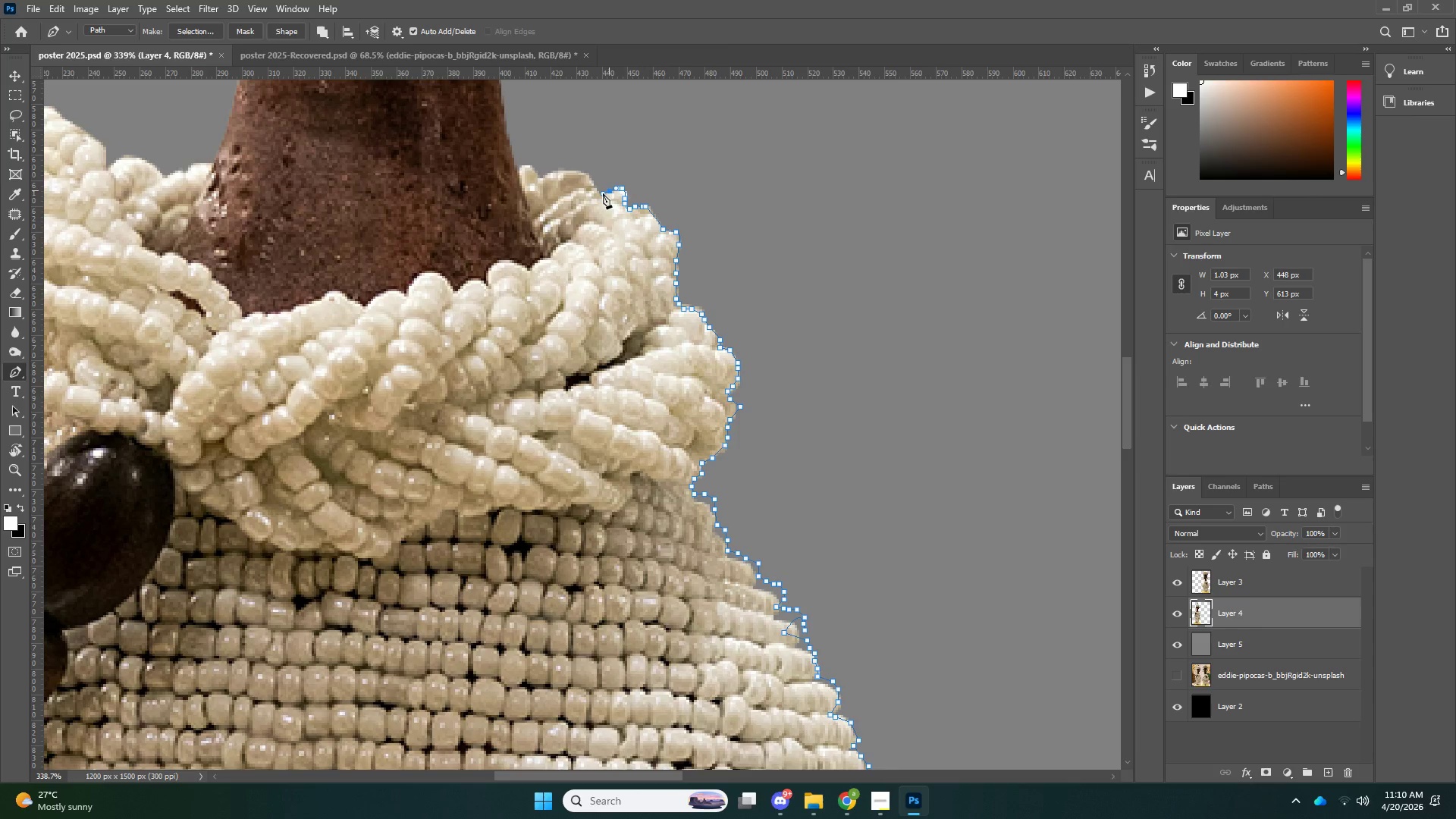 
left_click_drag(start_coordinate=[609, 190], to_coordinate=[603, 193])
 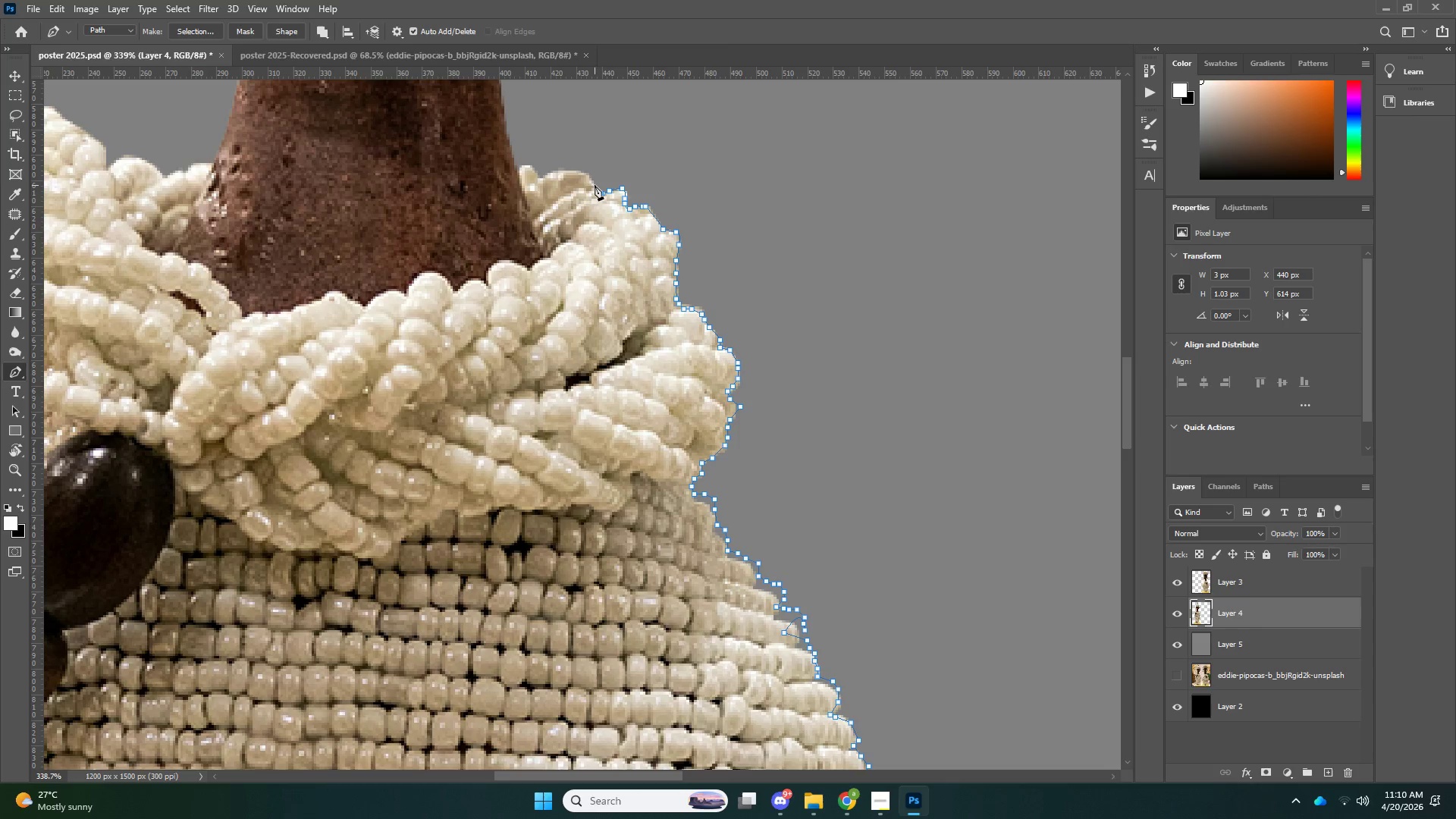 
left_click_drag(start_coordinate=[595, 185], to_coordinate=[588, 180])
 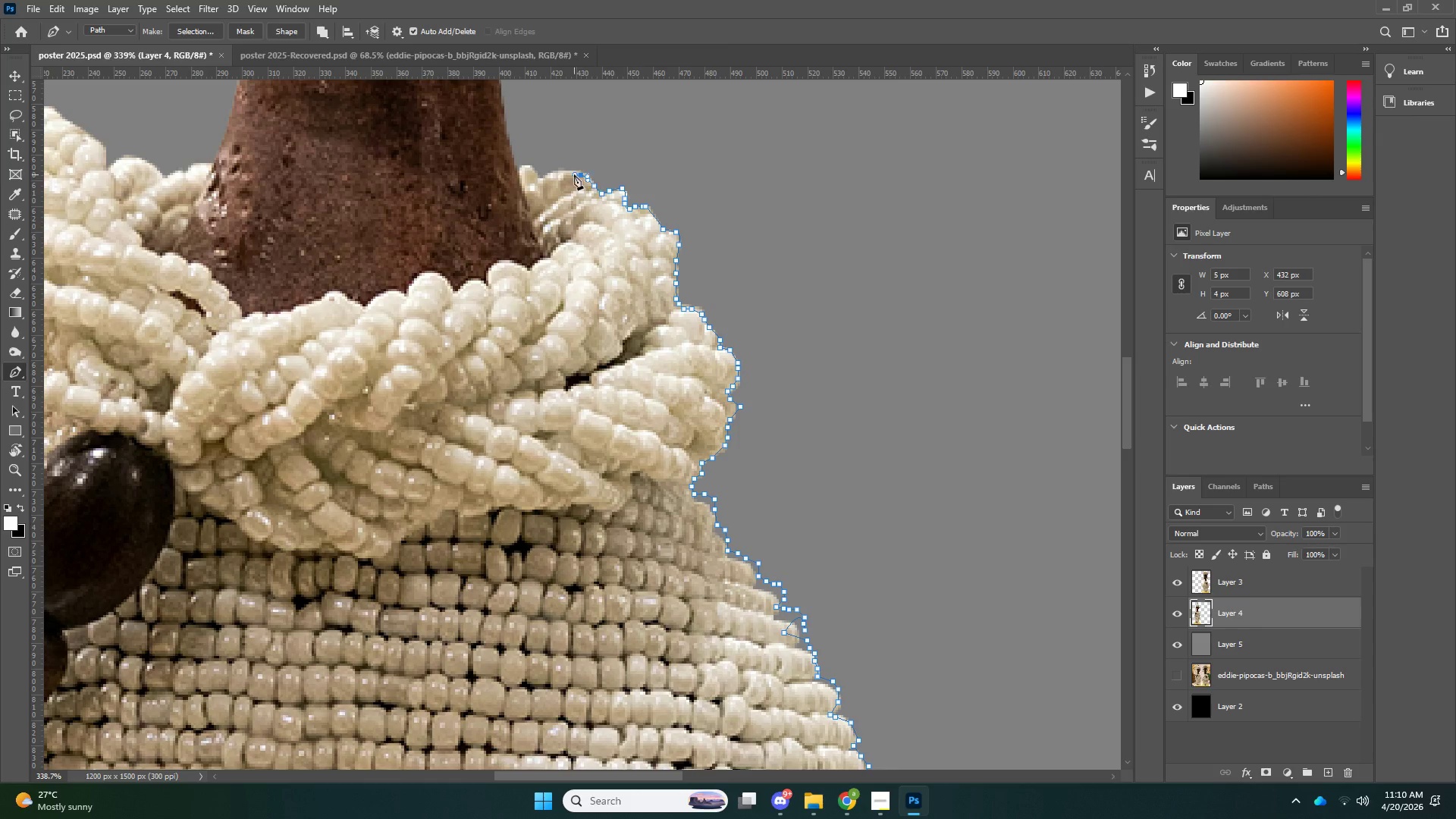 
left_click_drag(start_coordinate=[581, 175], to_coordinate=[575, 174])
 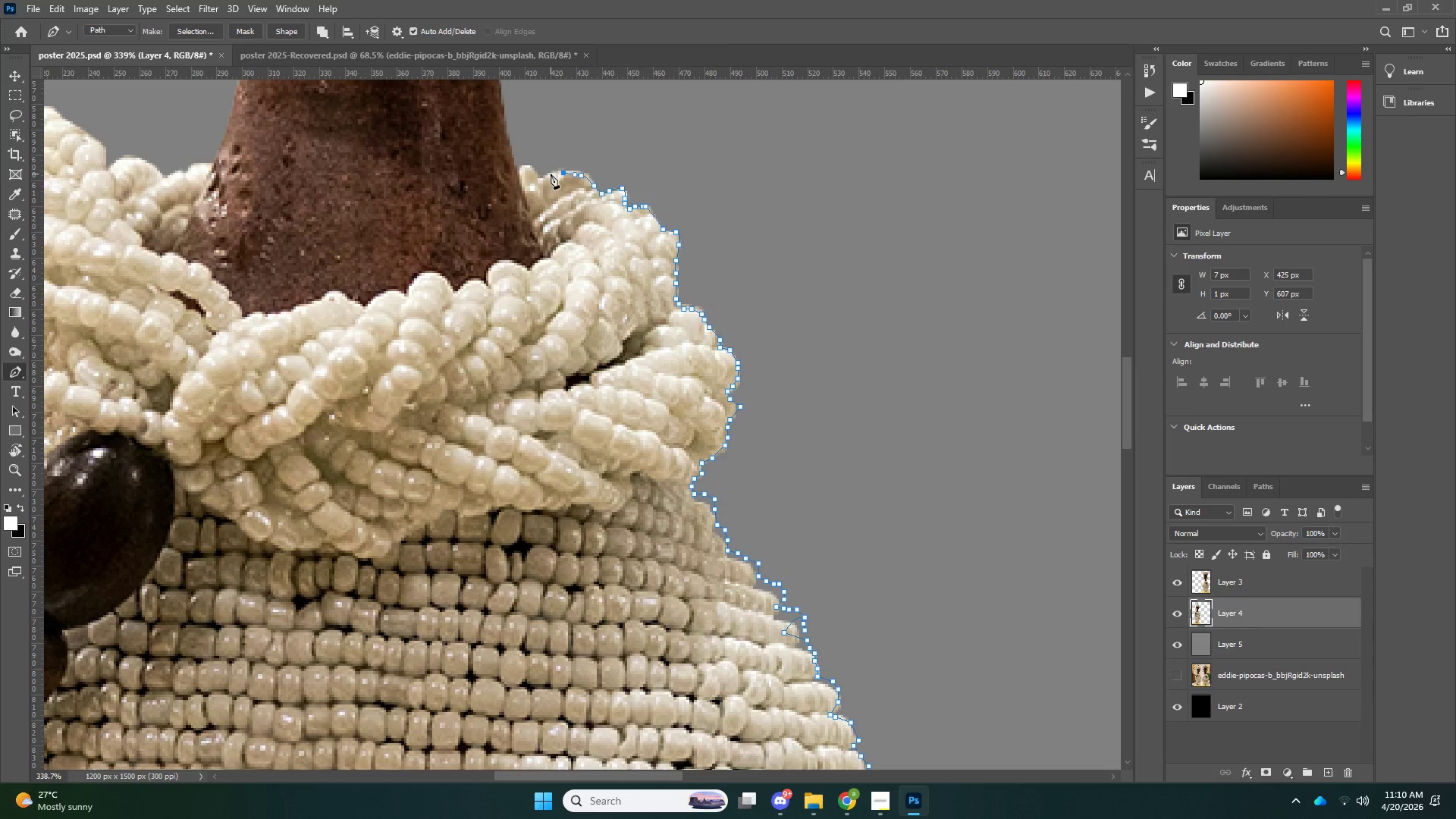 
left_click_drag(start_coordinate=[548, 174], to_coordinate=[539, 177])
 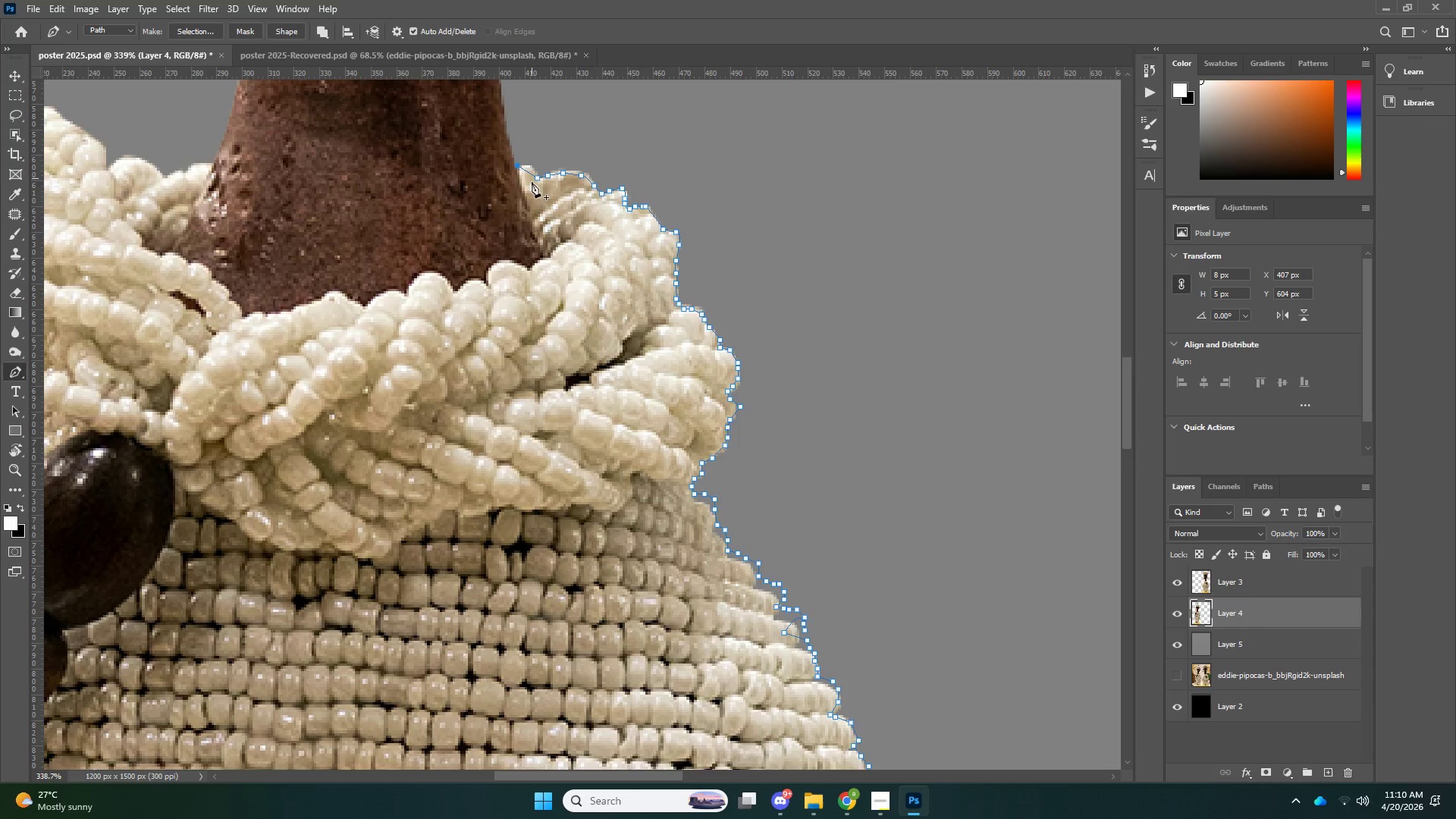 
key(Control+ControlLeft)
 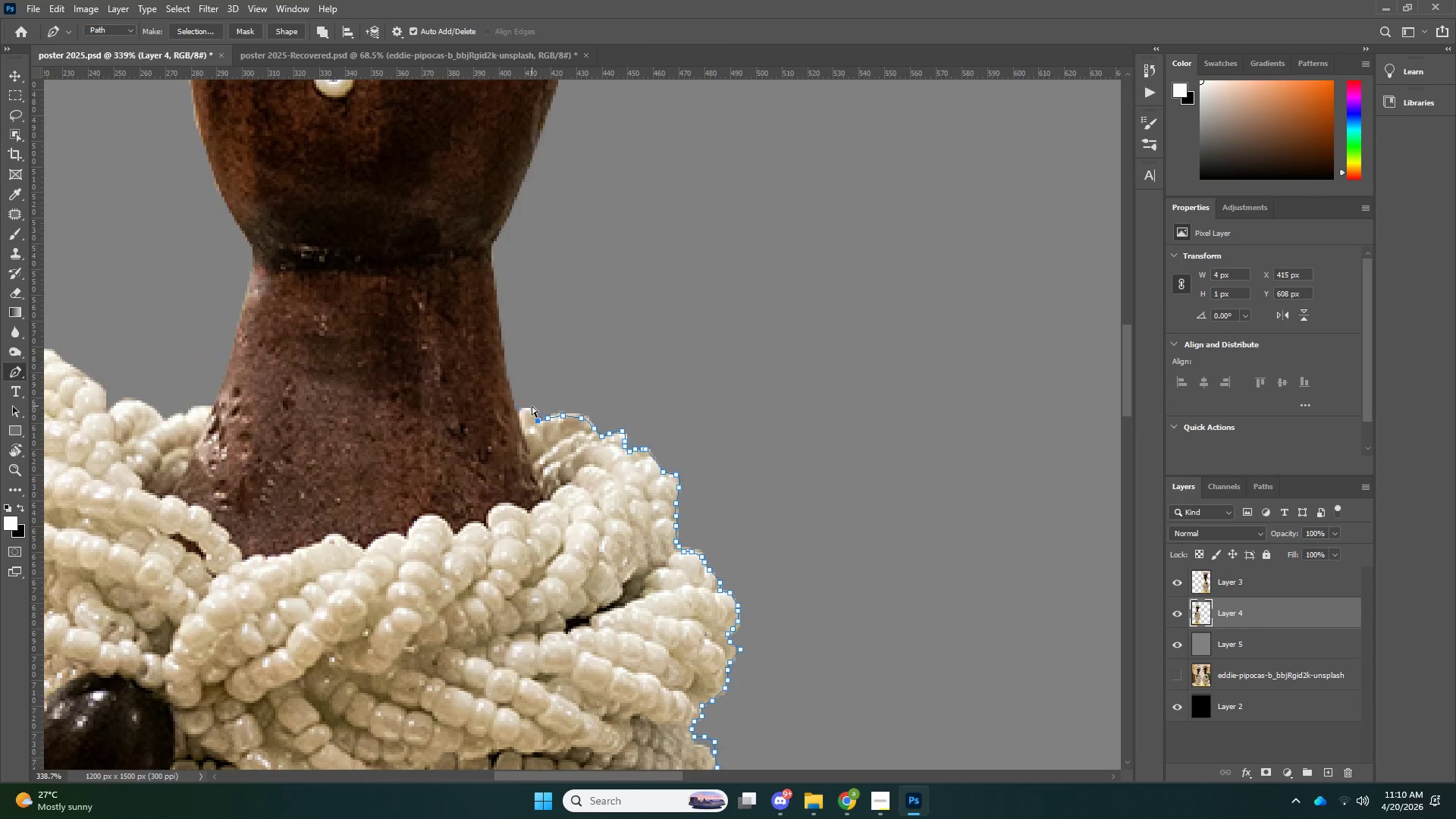 
key(Control+Z)
 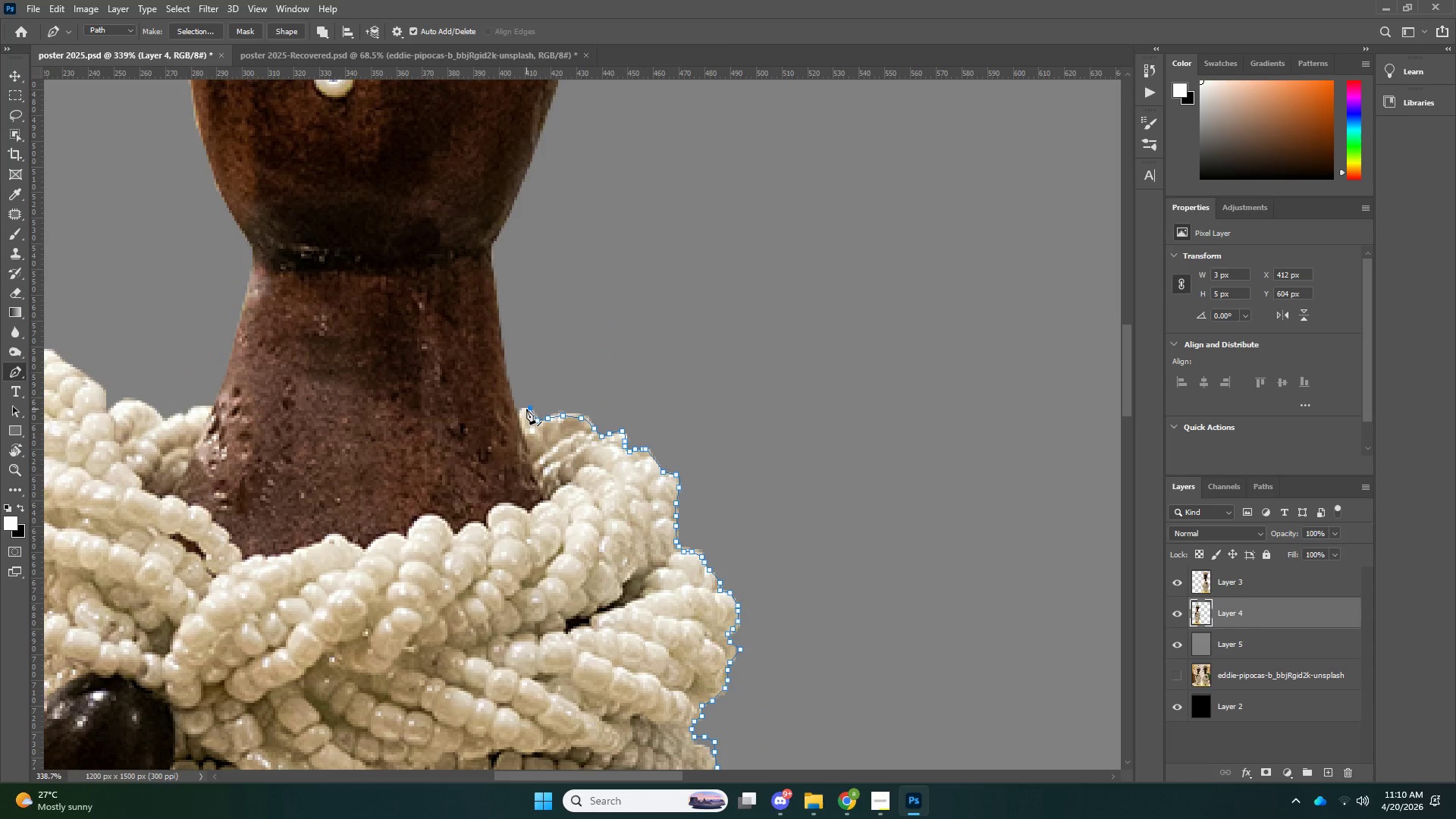 
scroll: coordinate [525, 405], scroll_direction: up, amount: 20.0
 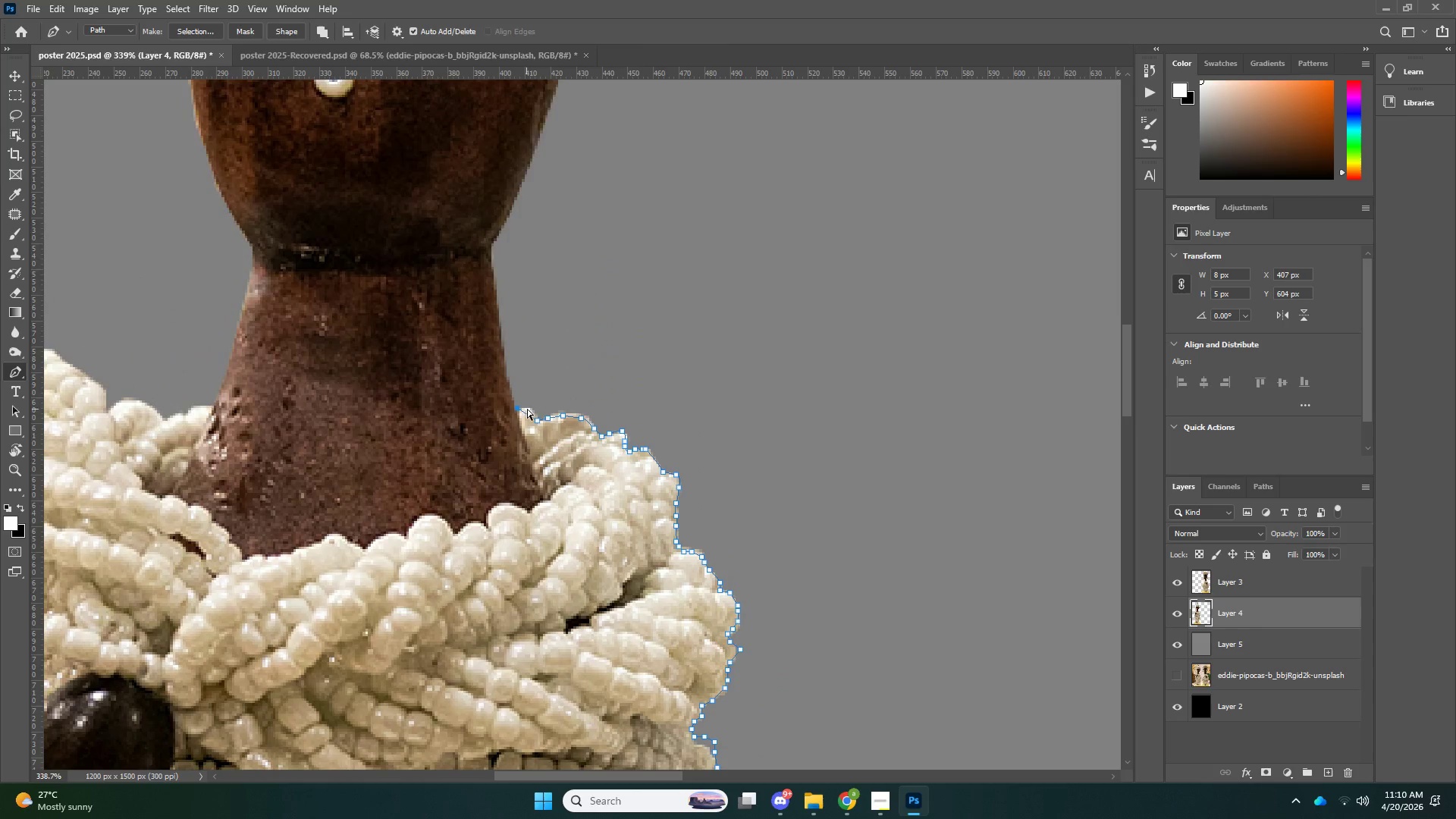 
double_click([526, 409])
 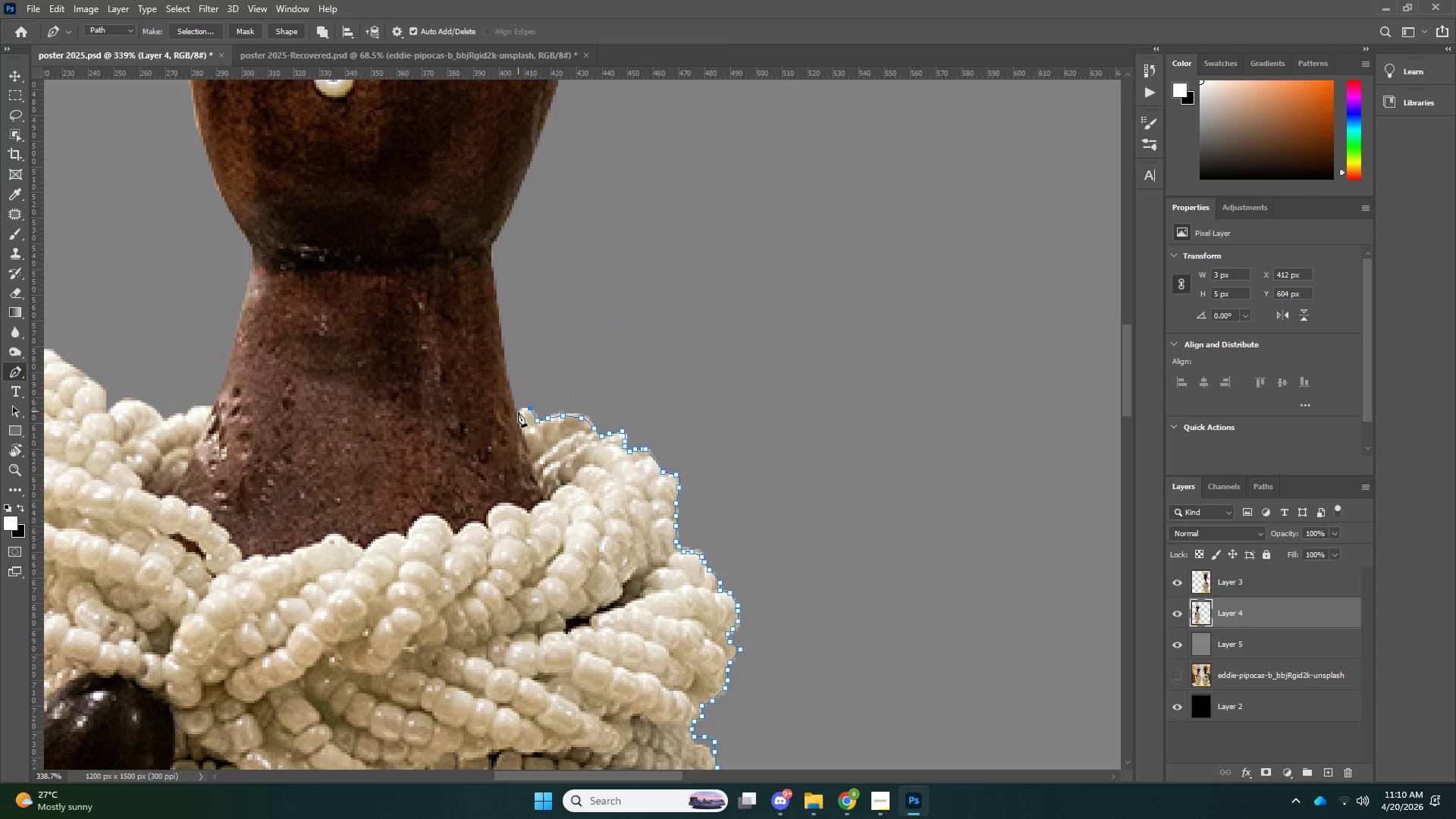 
left_click_drag(start_coordinate=[518, 413], to_coordinate=[517, 416])
 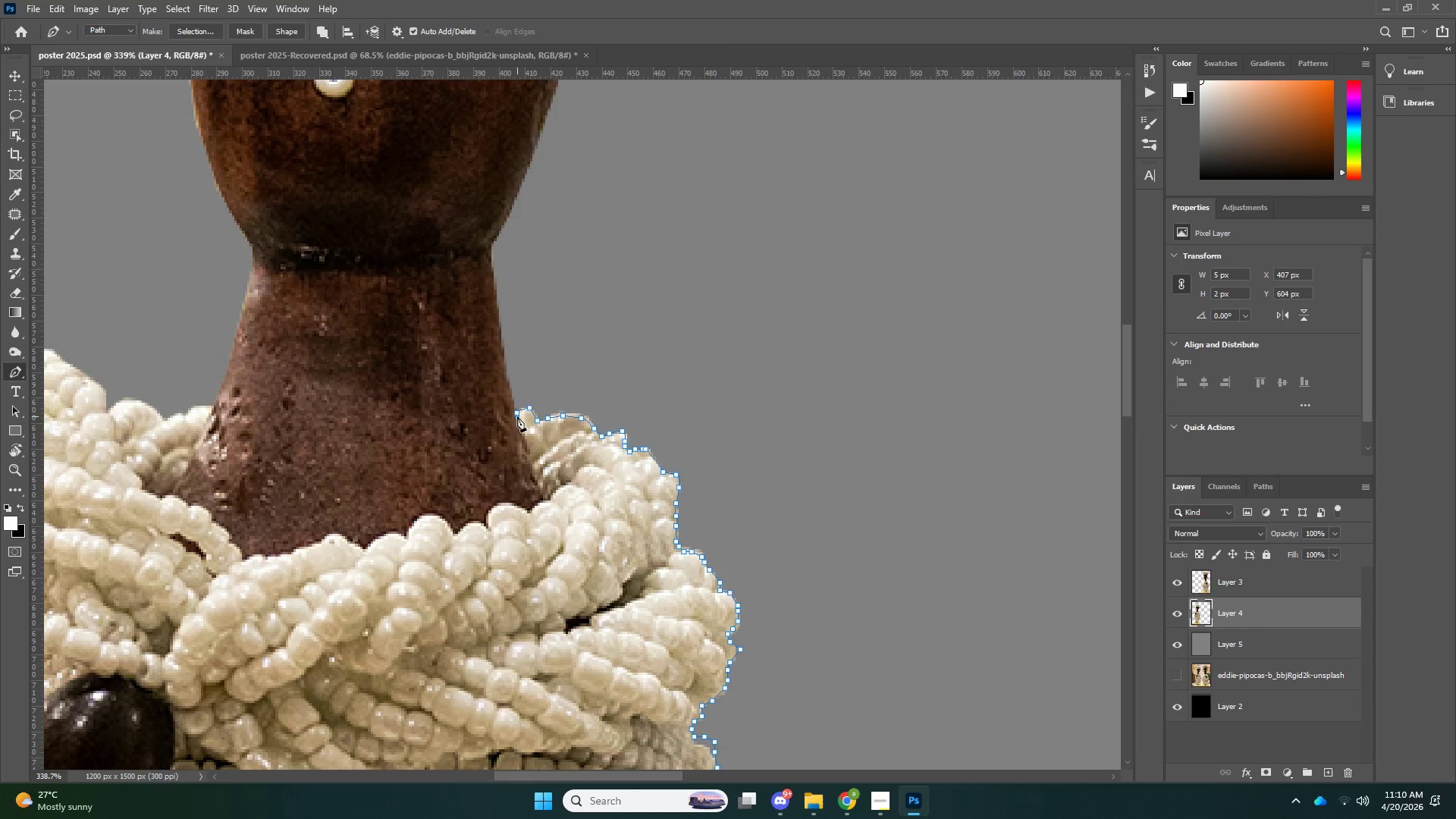 
triple_click([517, 416])
 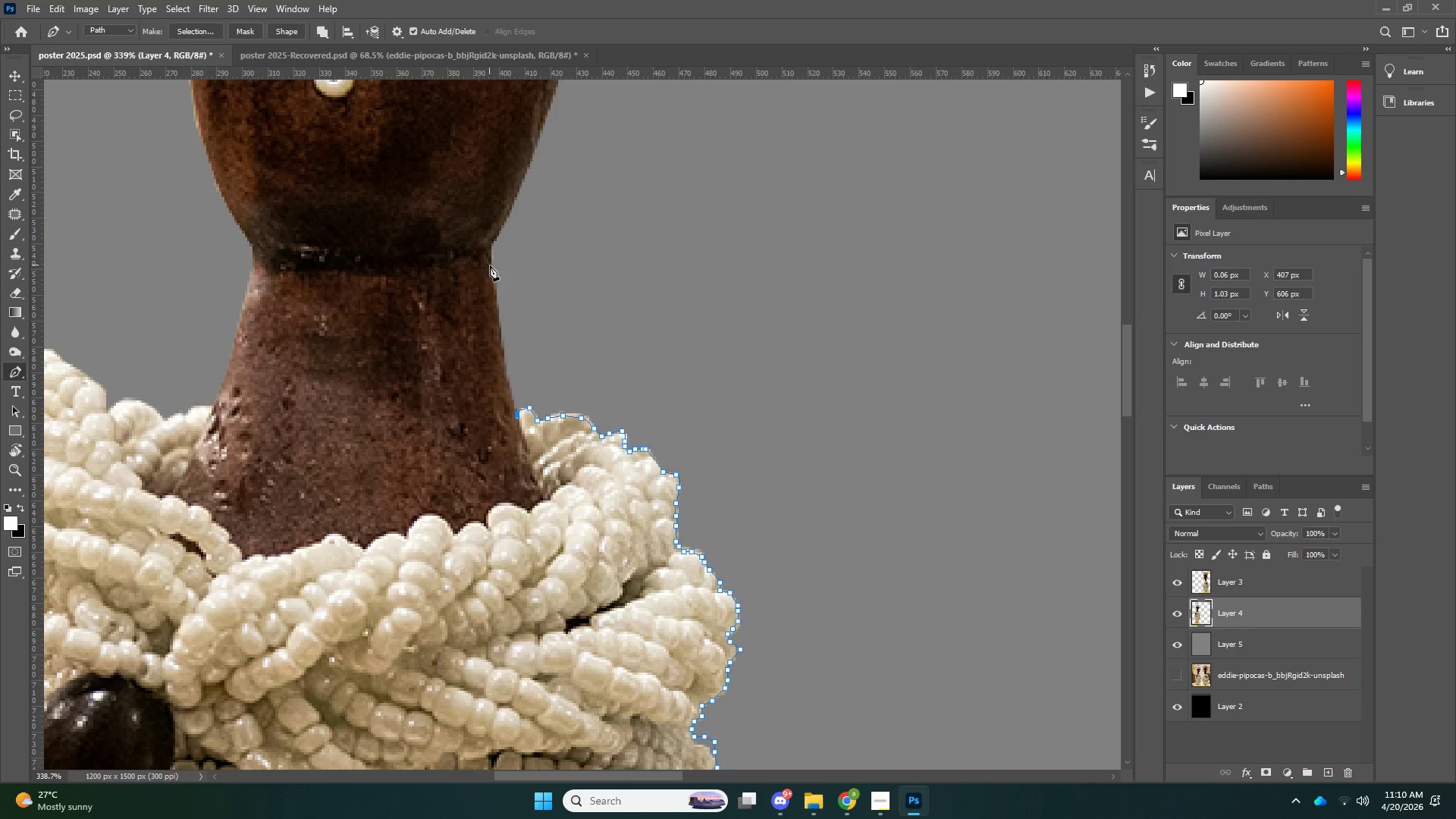 
left_click([492, 268])
 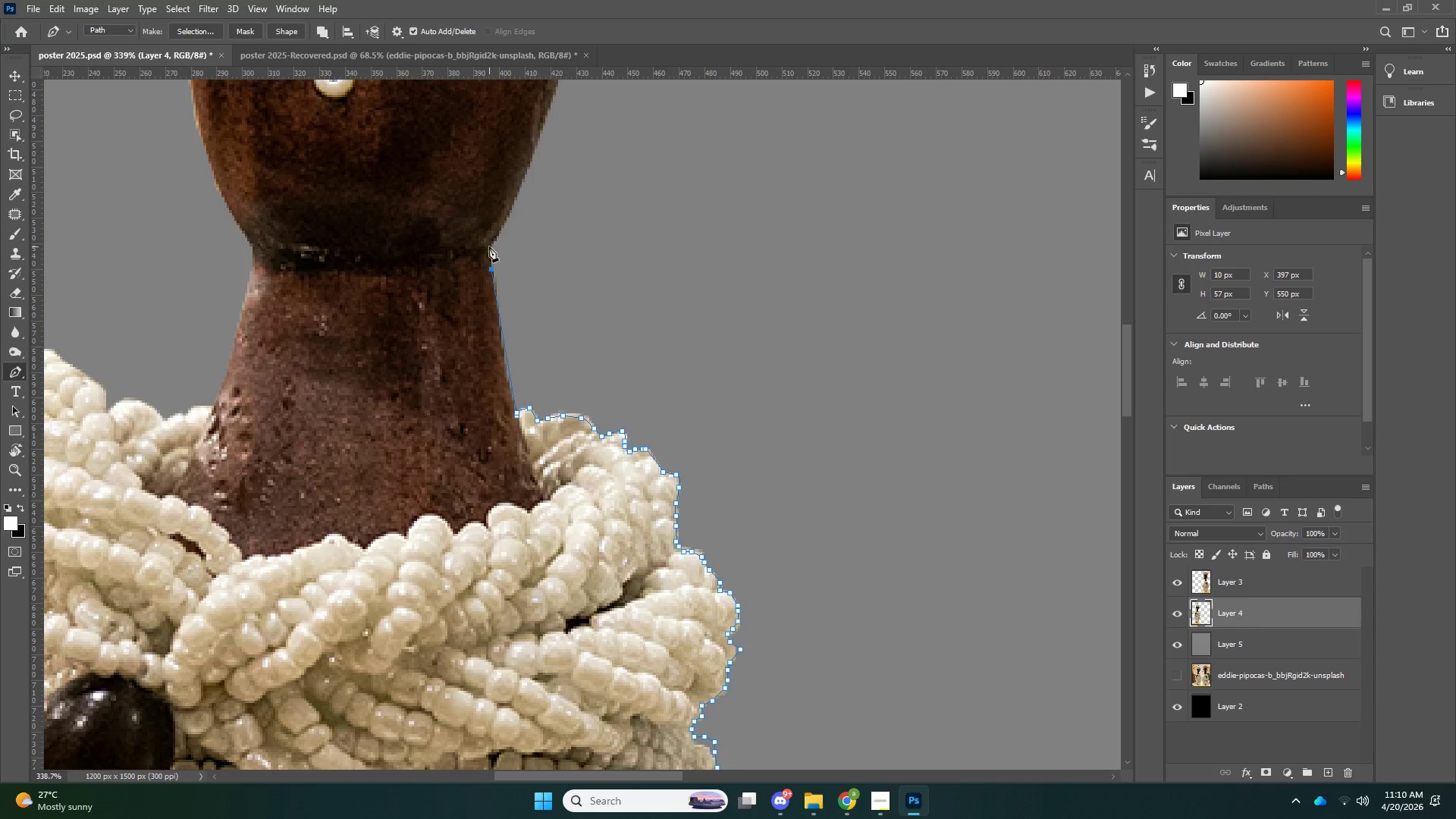 
left_click([489, 246])
 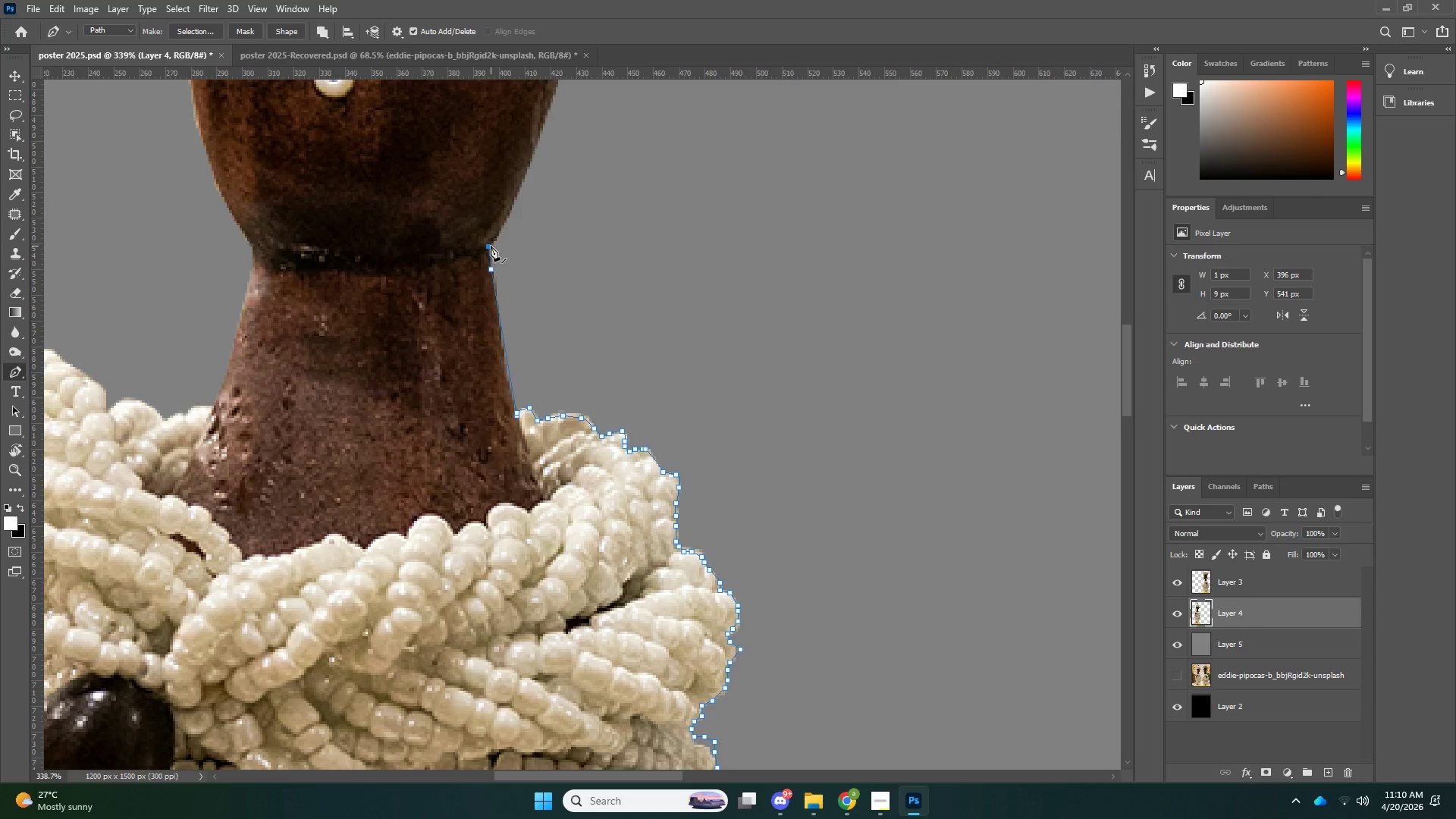 
scroll: coordinate [561, 488], scroll_direction: up, amount: 27.0
 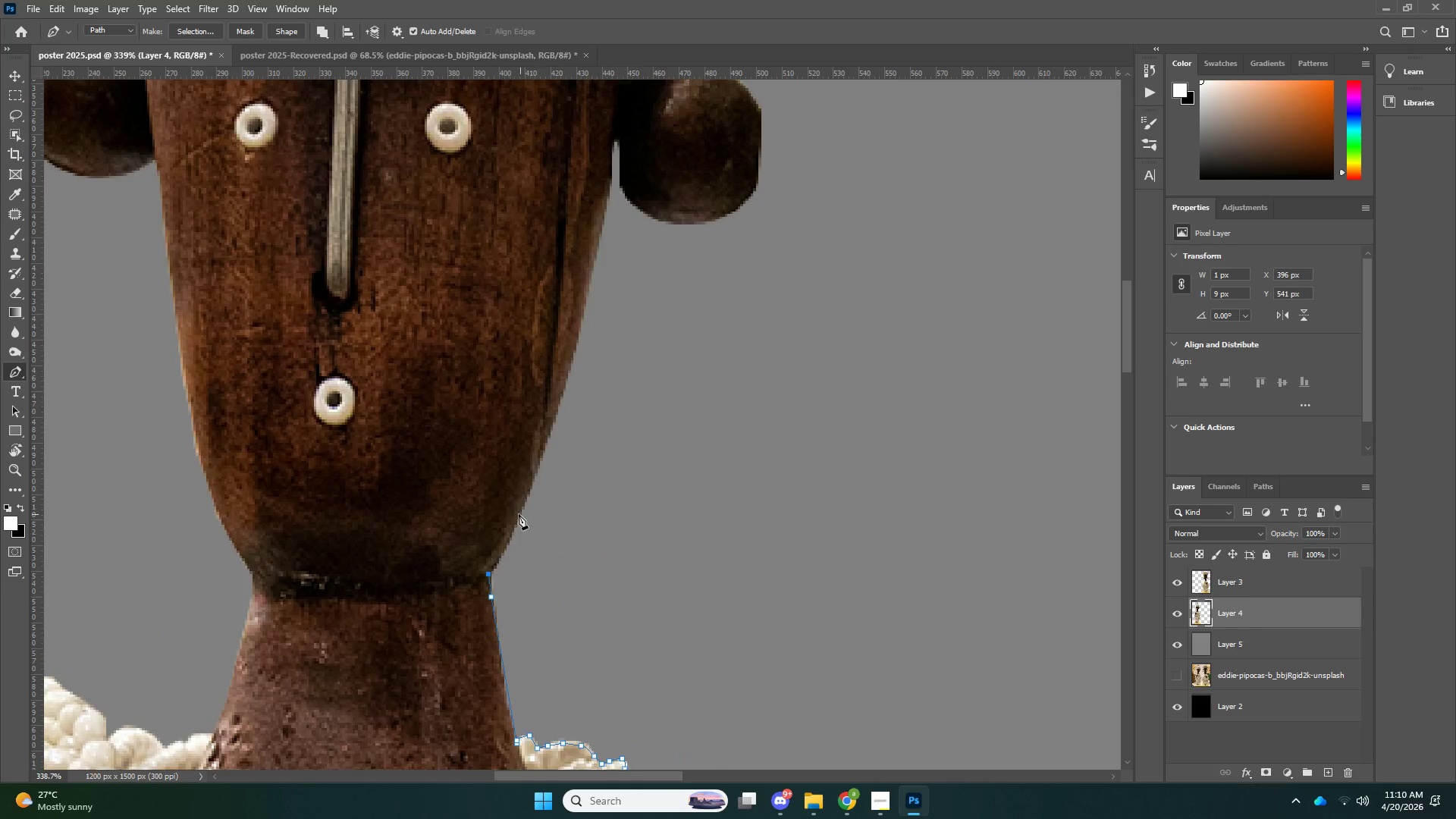 
left_click([518, 513])
 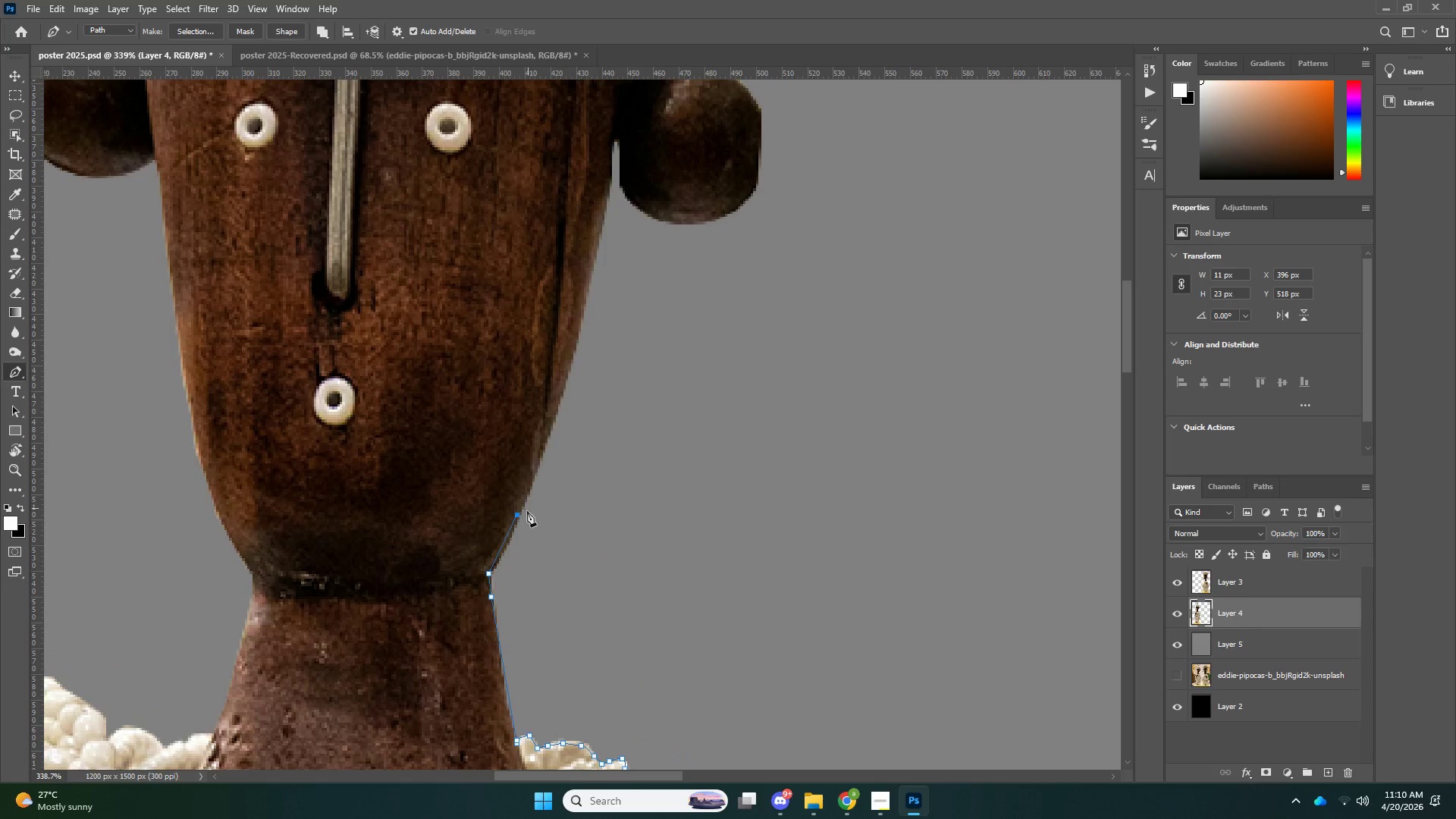 
key(Control+ControlLeft)
 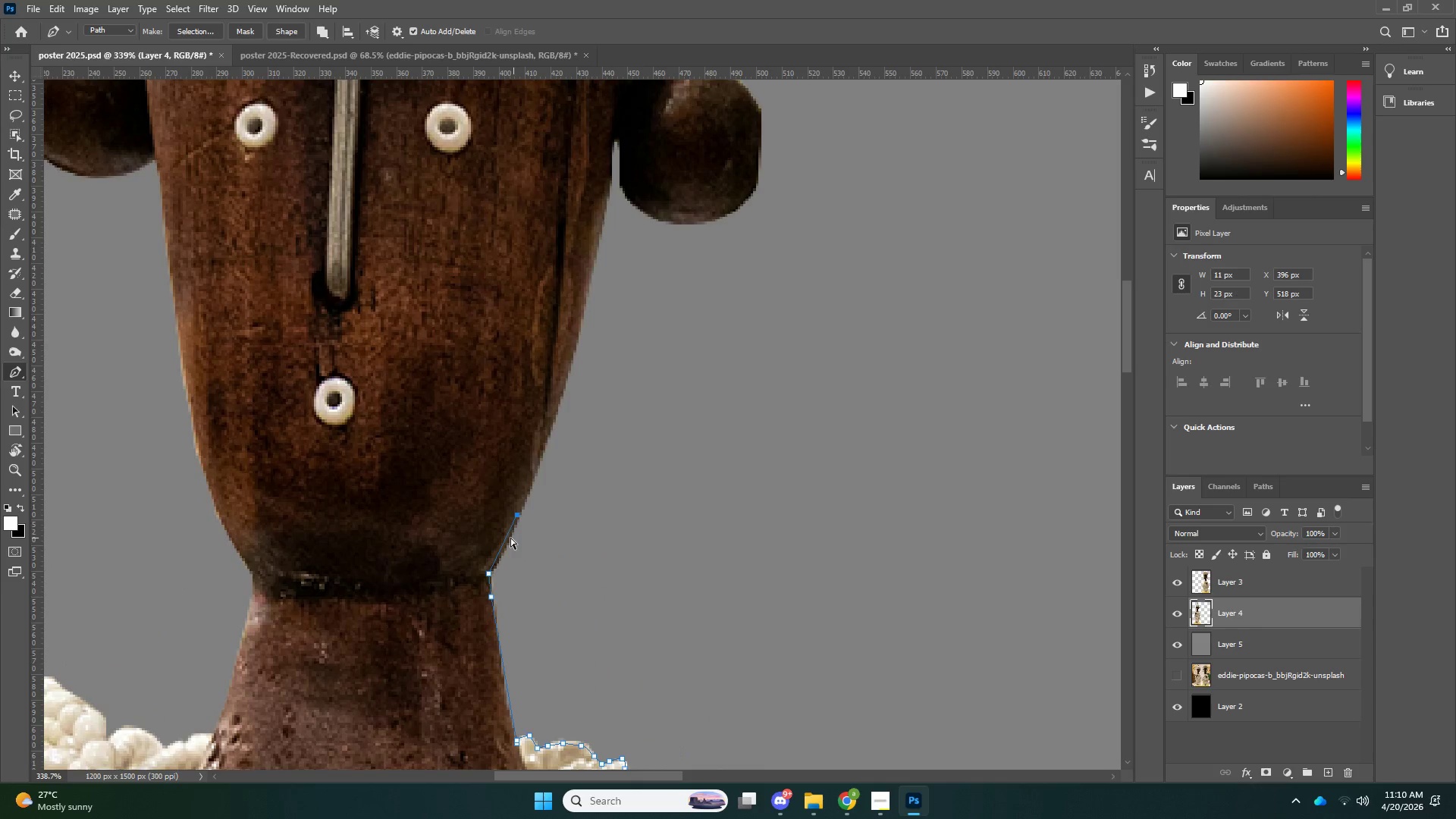 
key(Control+Z)
 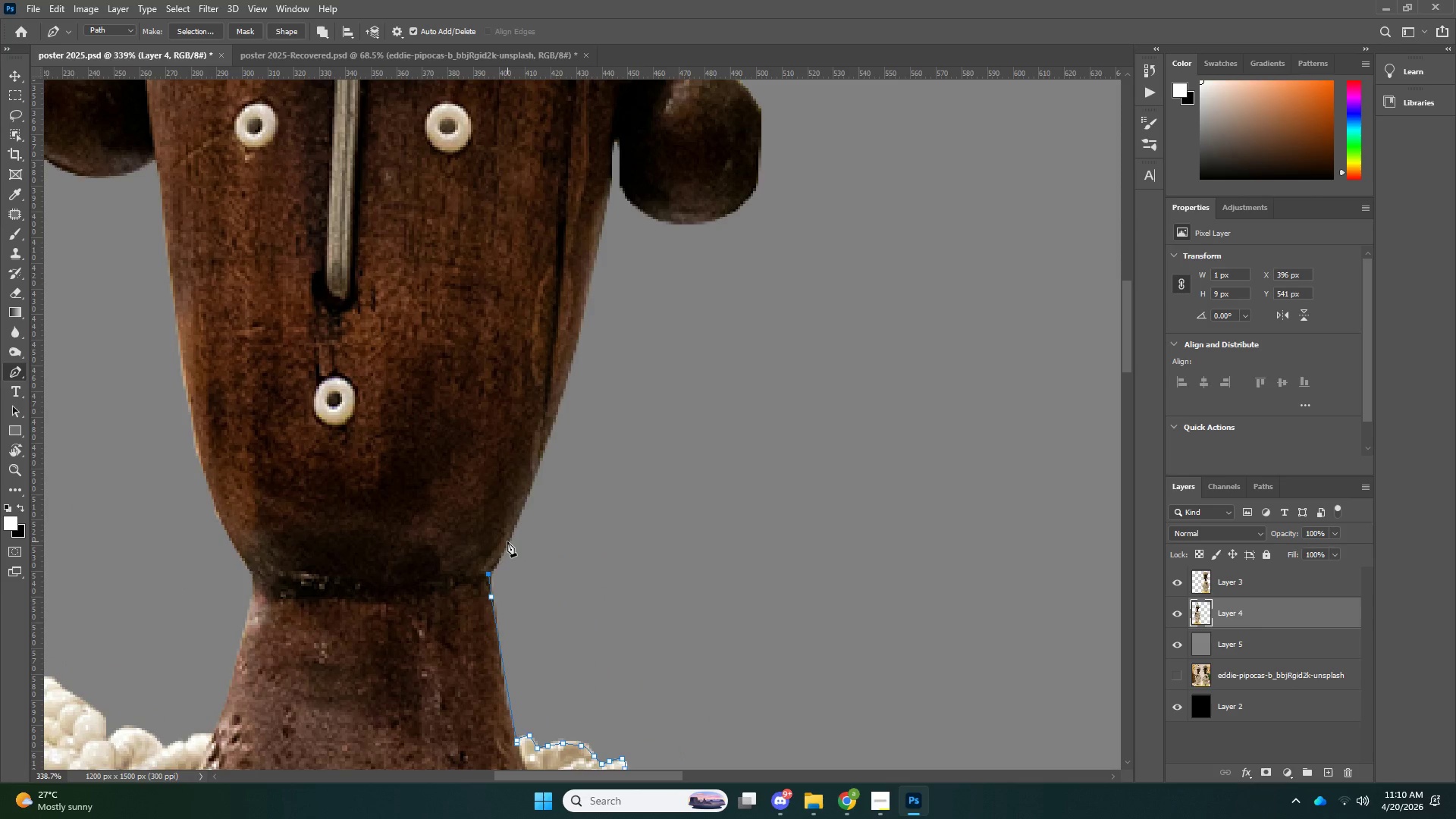 
left_click([507, 541])
 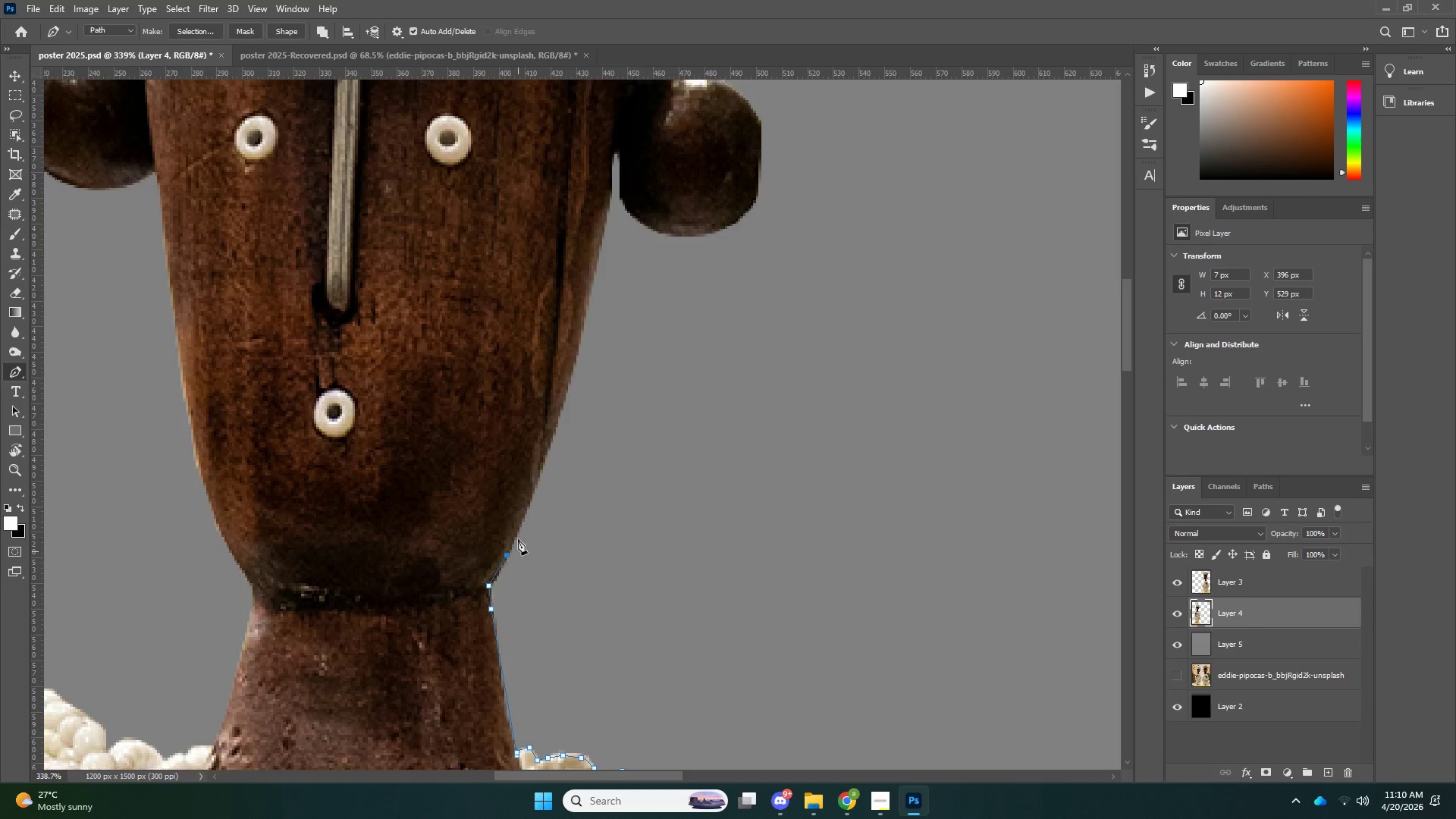 
scroll: coordinate [518, 539], scroll_direction: up, amount: 3.0
 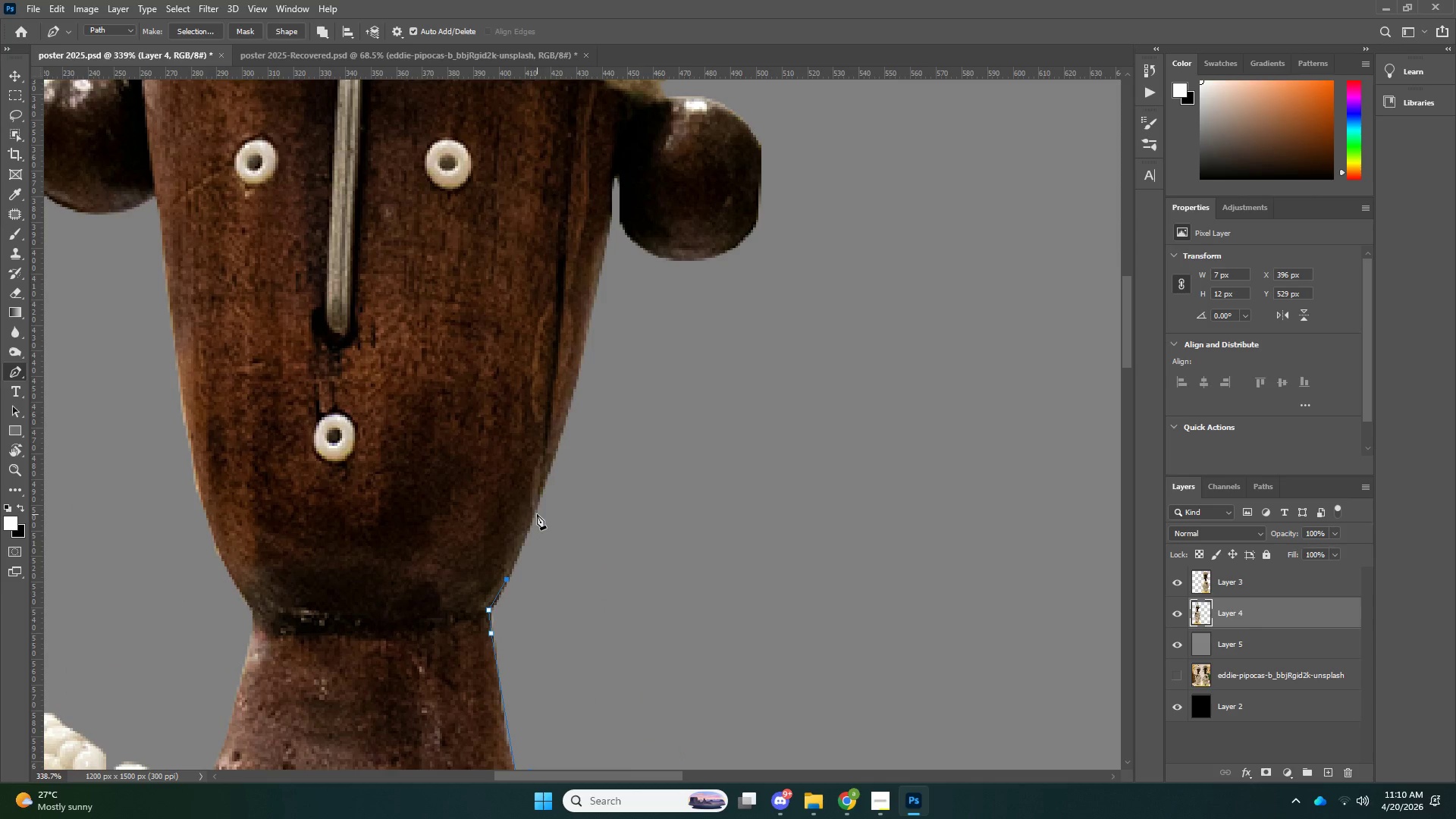 
left_click([536, 509])
 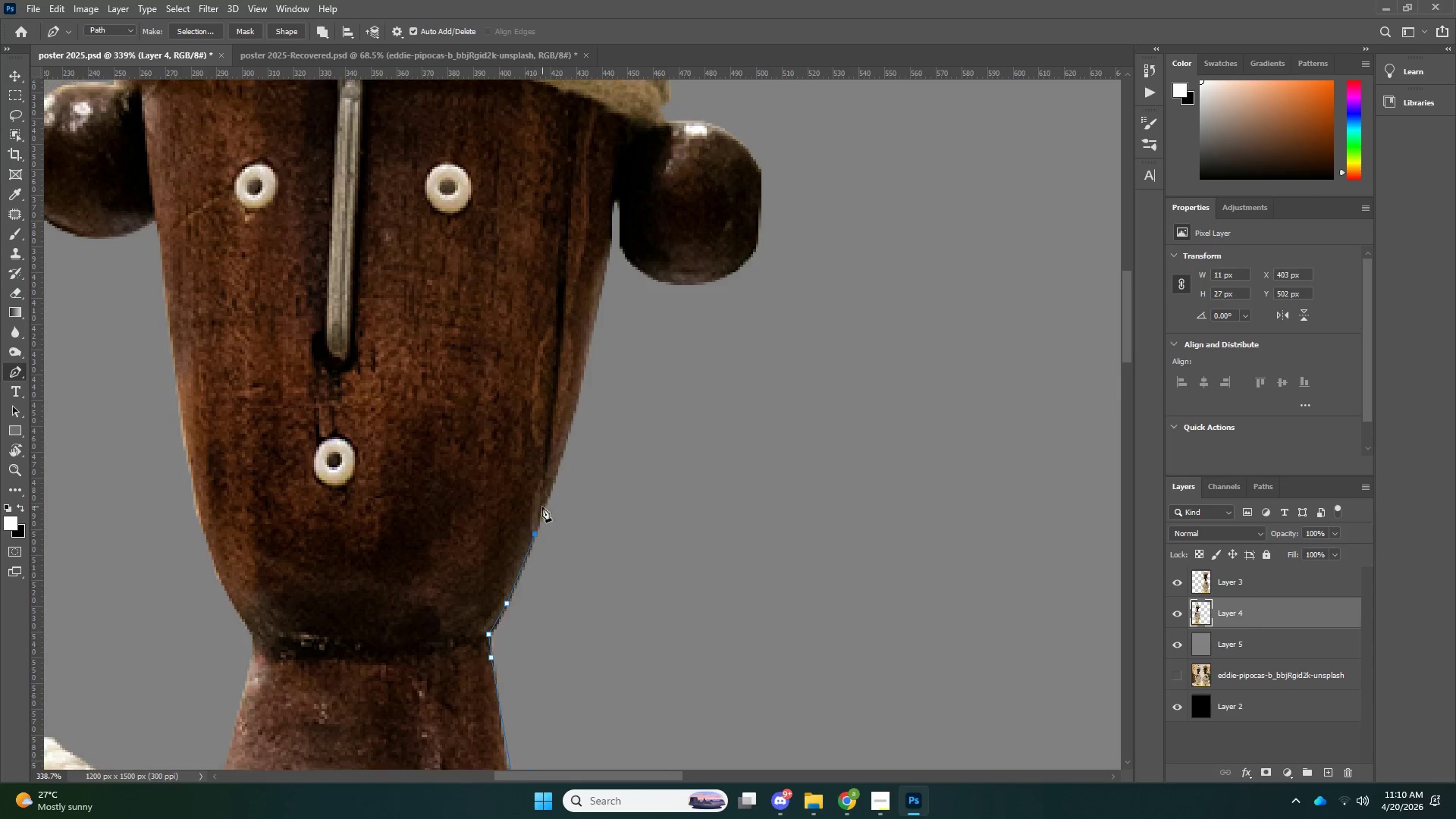 
left_click([573, 493])
 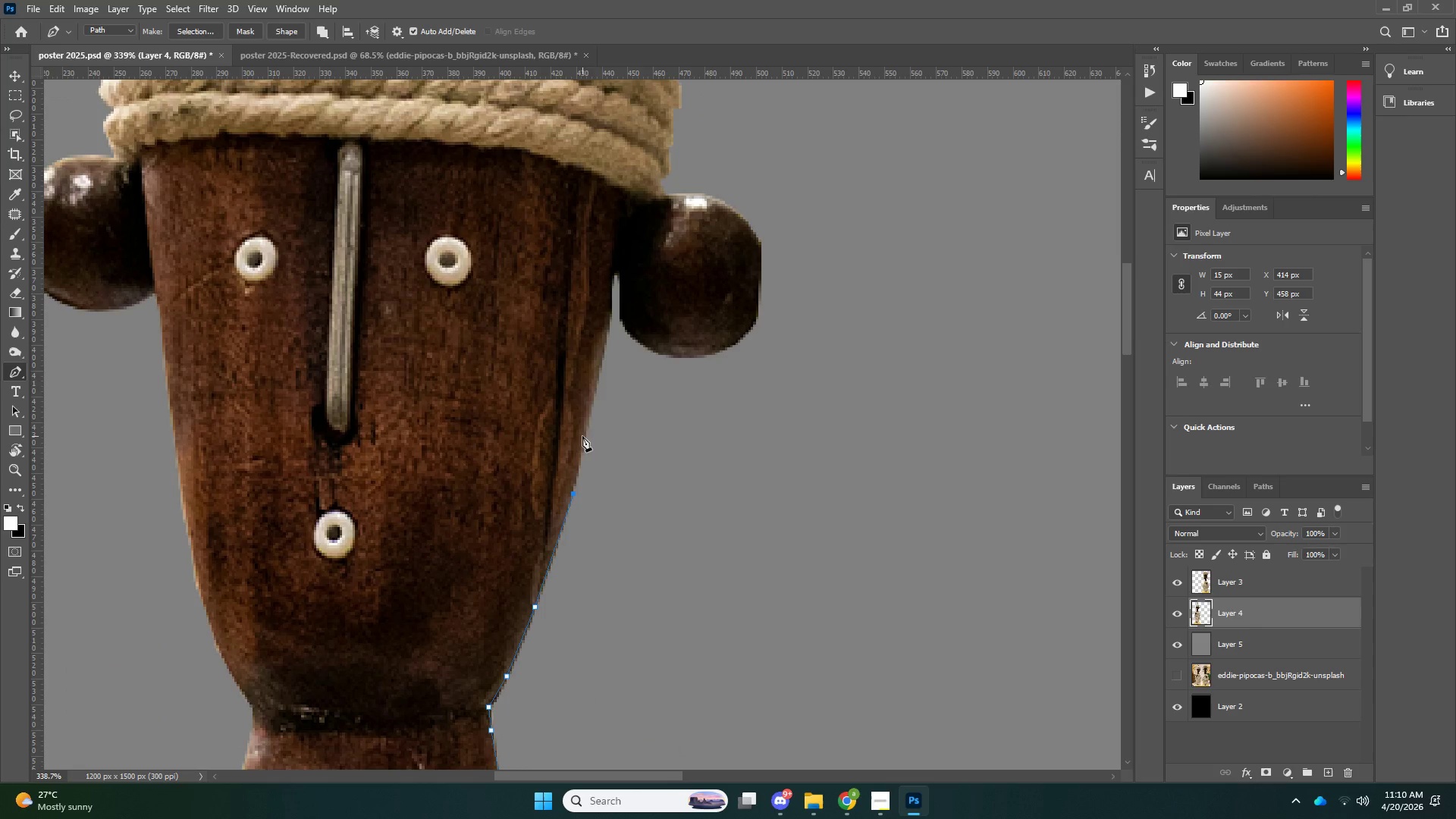 
scroll: coordinate [554, 504], scroll_direction: up, amount: 8.0
 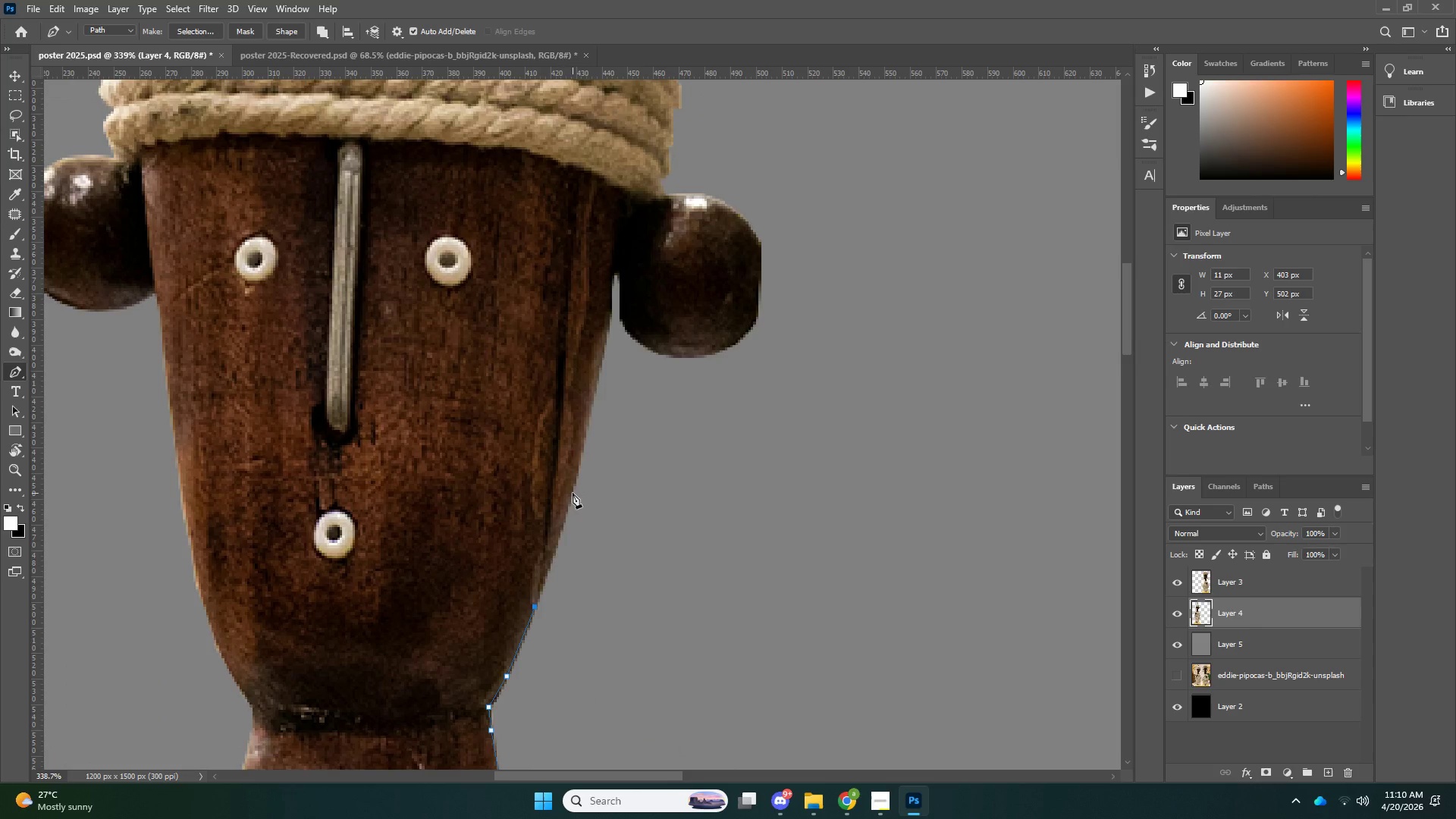 
left_click([583, 435])
 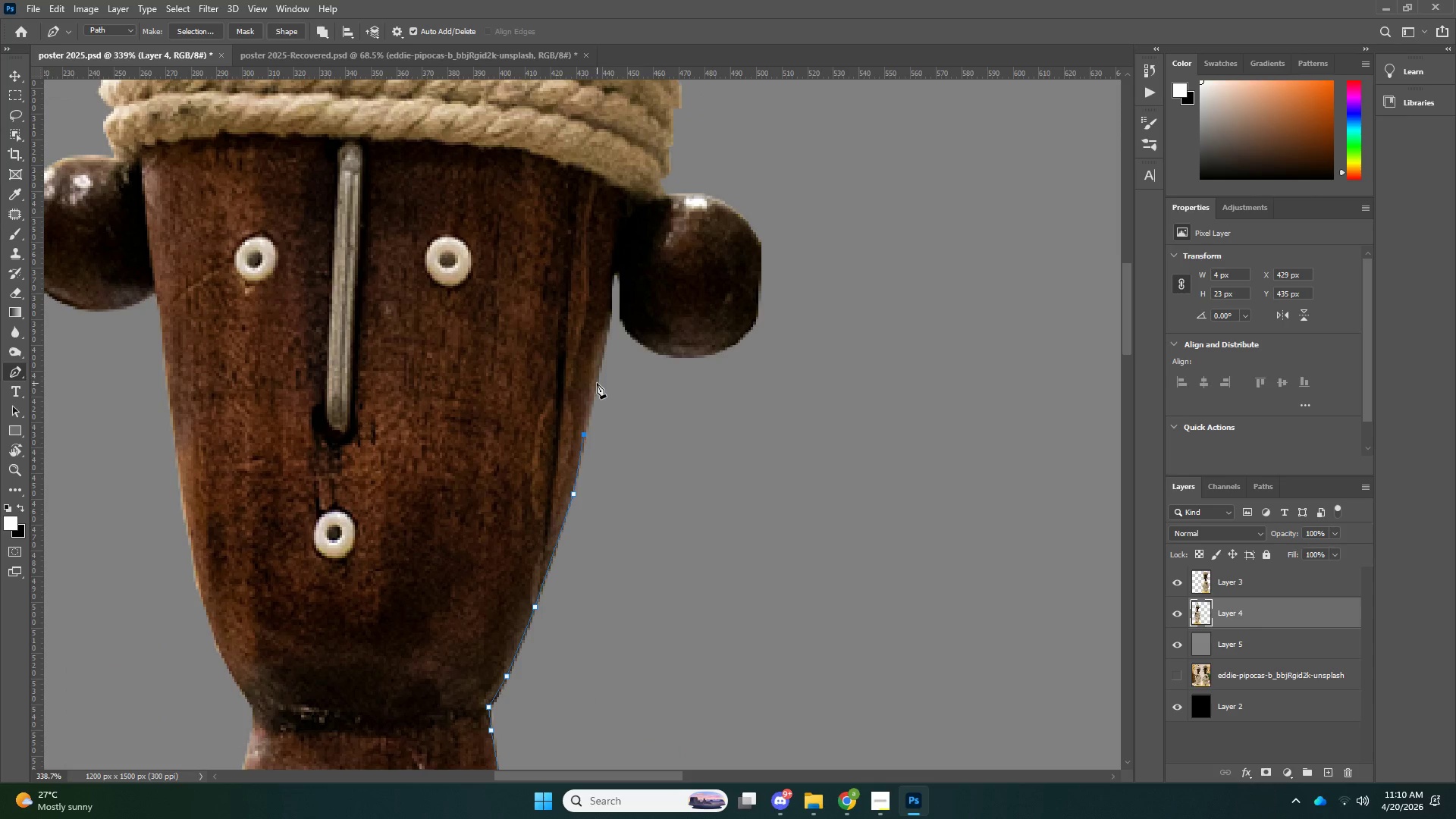 
left_click([597, 383])
 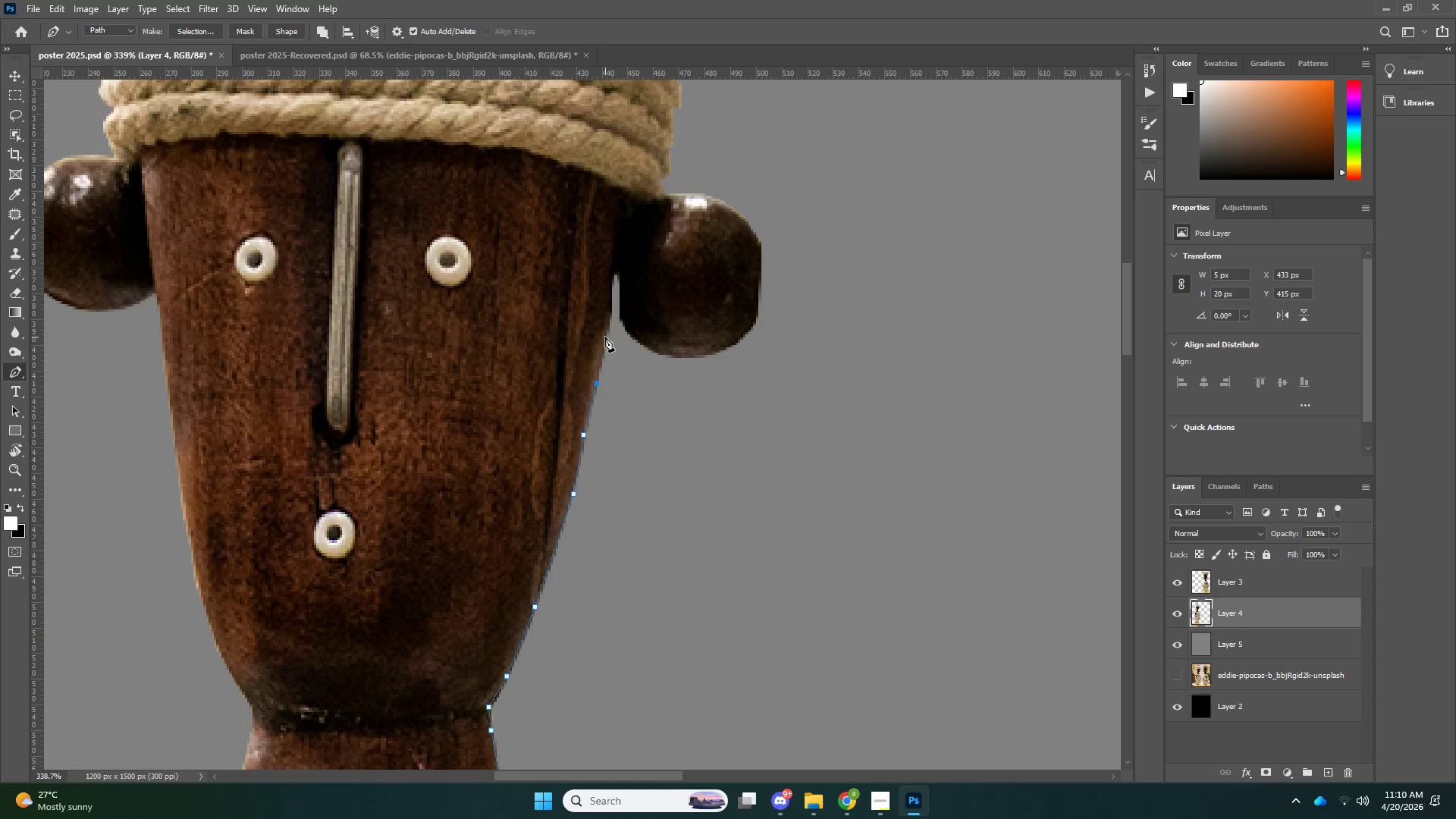 
left_click([605, 337])
 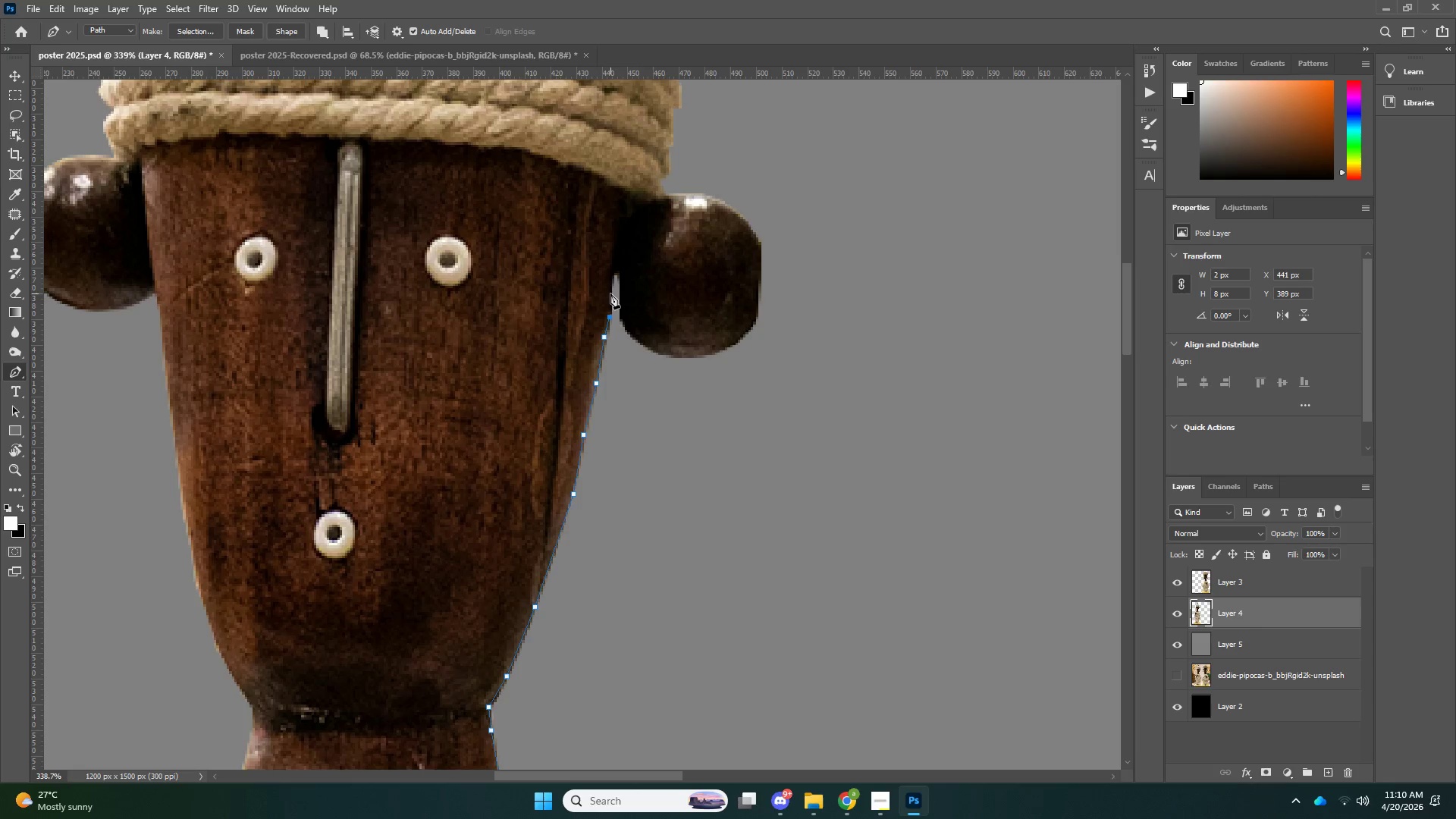 
double_click([610, 288])
 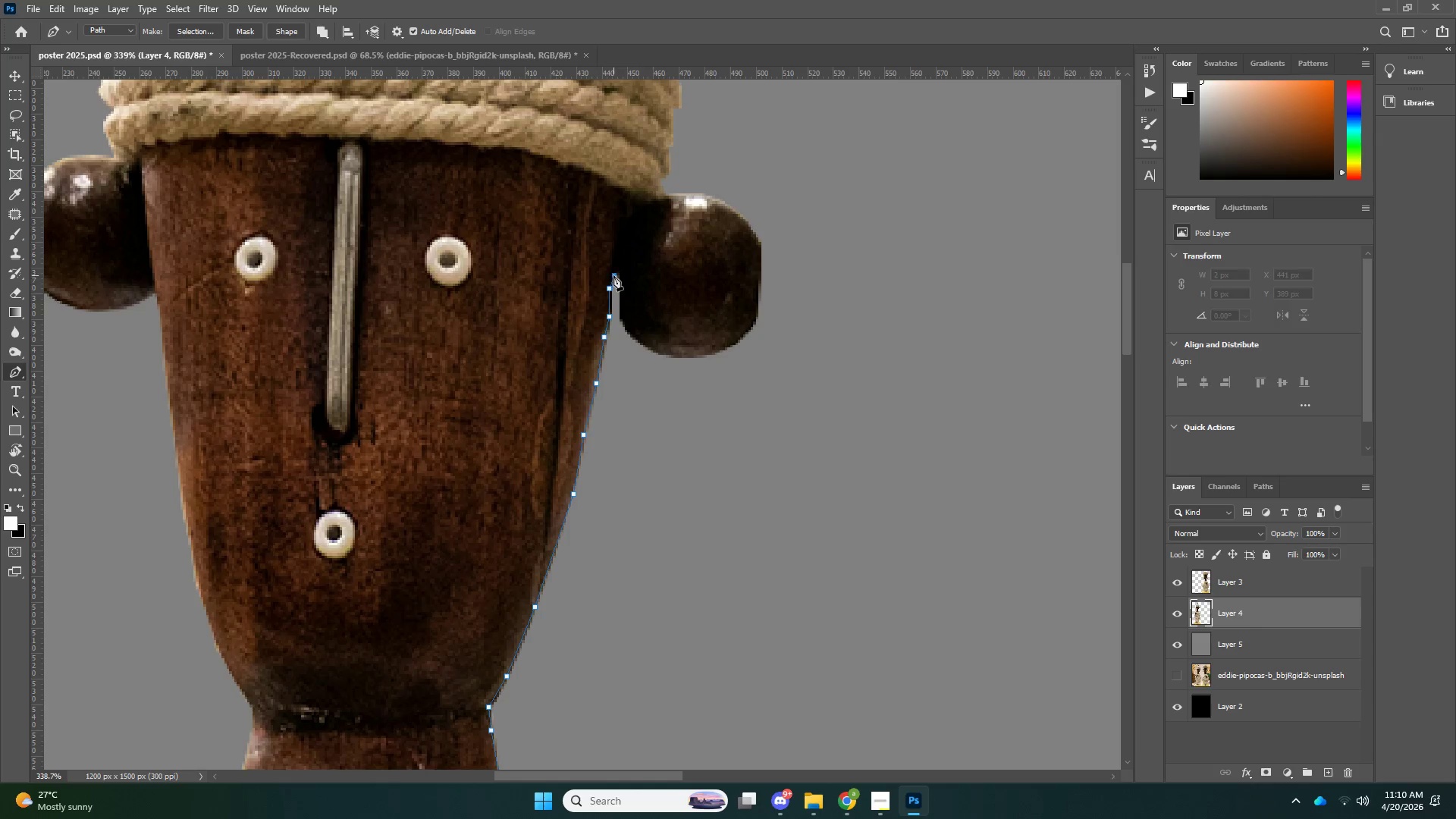 
triple_click([613, 275])
 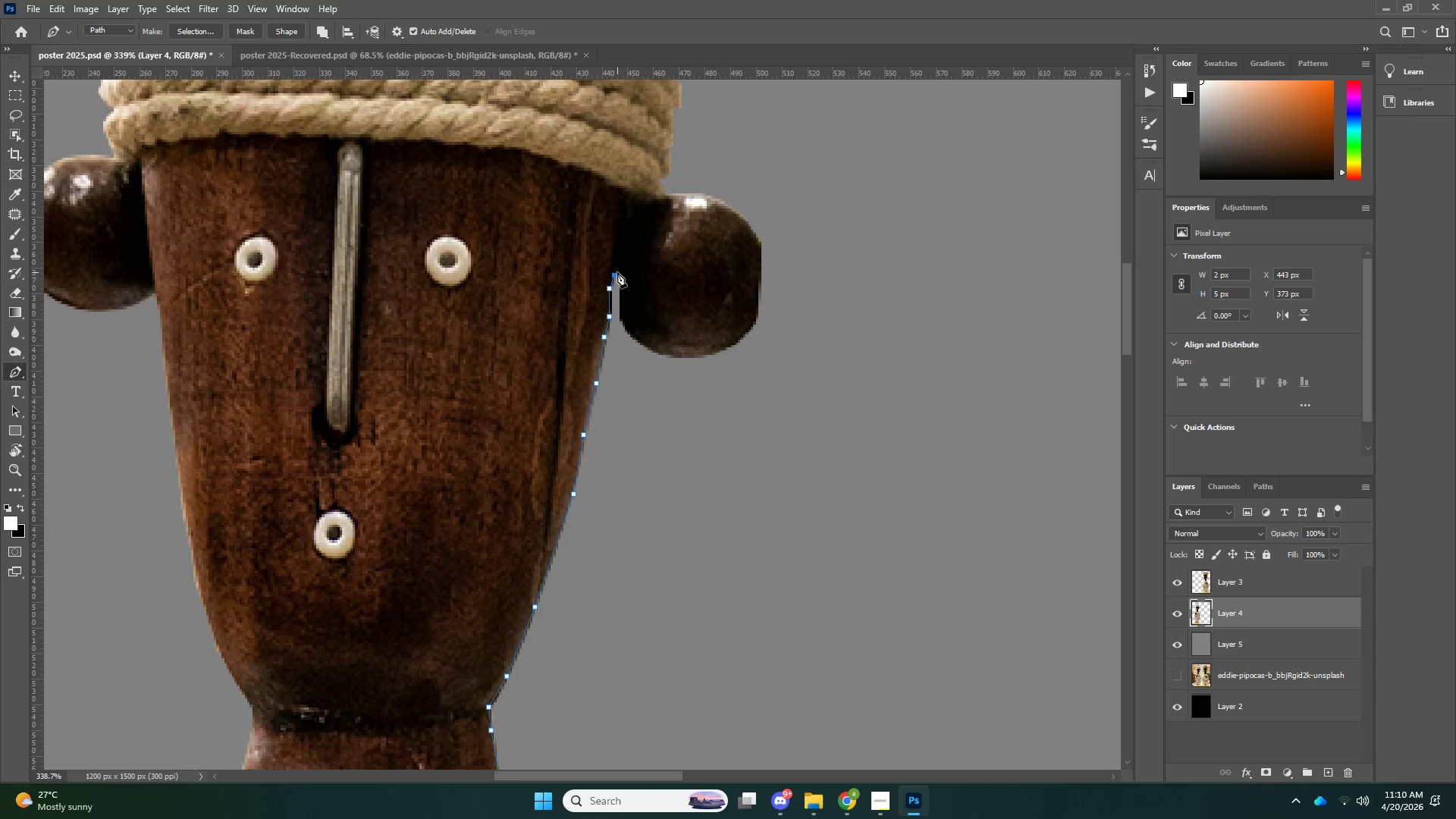 
triple_click([617, 272])
 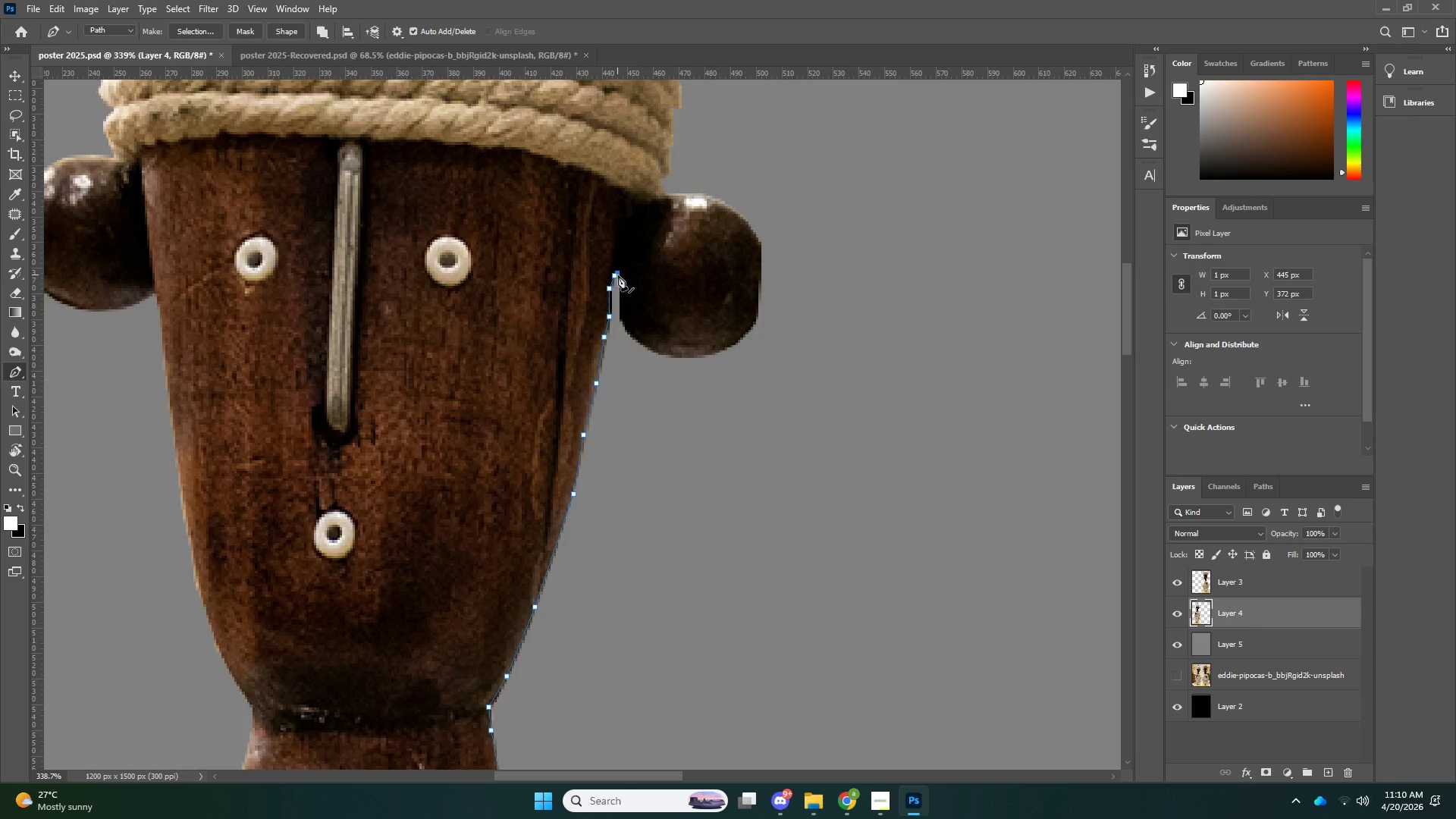 
left_click_drag(start_coordinate=[617, 275], to_coordinate=[618, 278])
 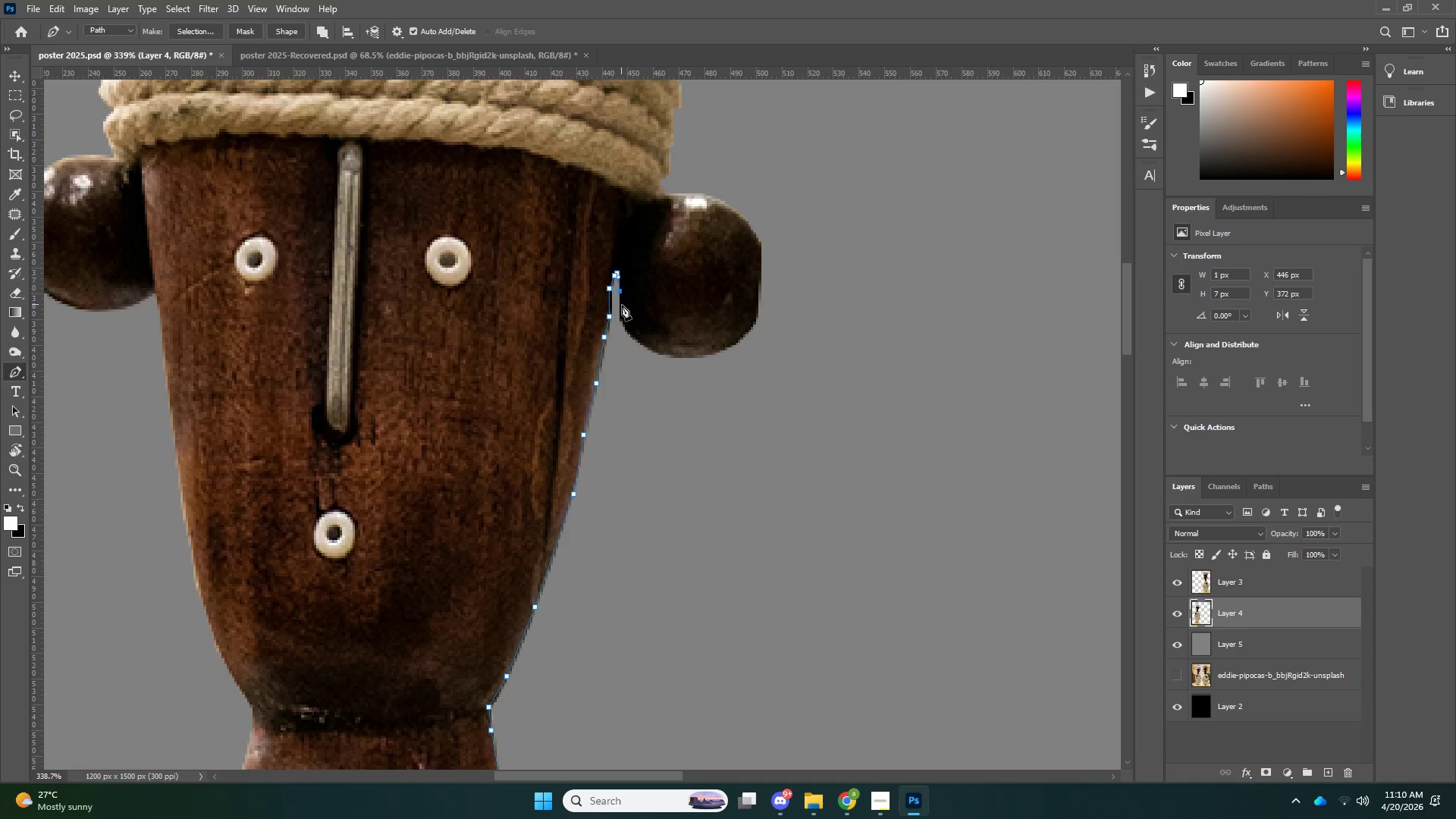 
left_click_drag(start_coordinate=[622, 306], to_coordinate=[623, 310])
 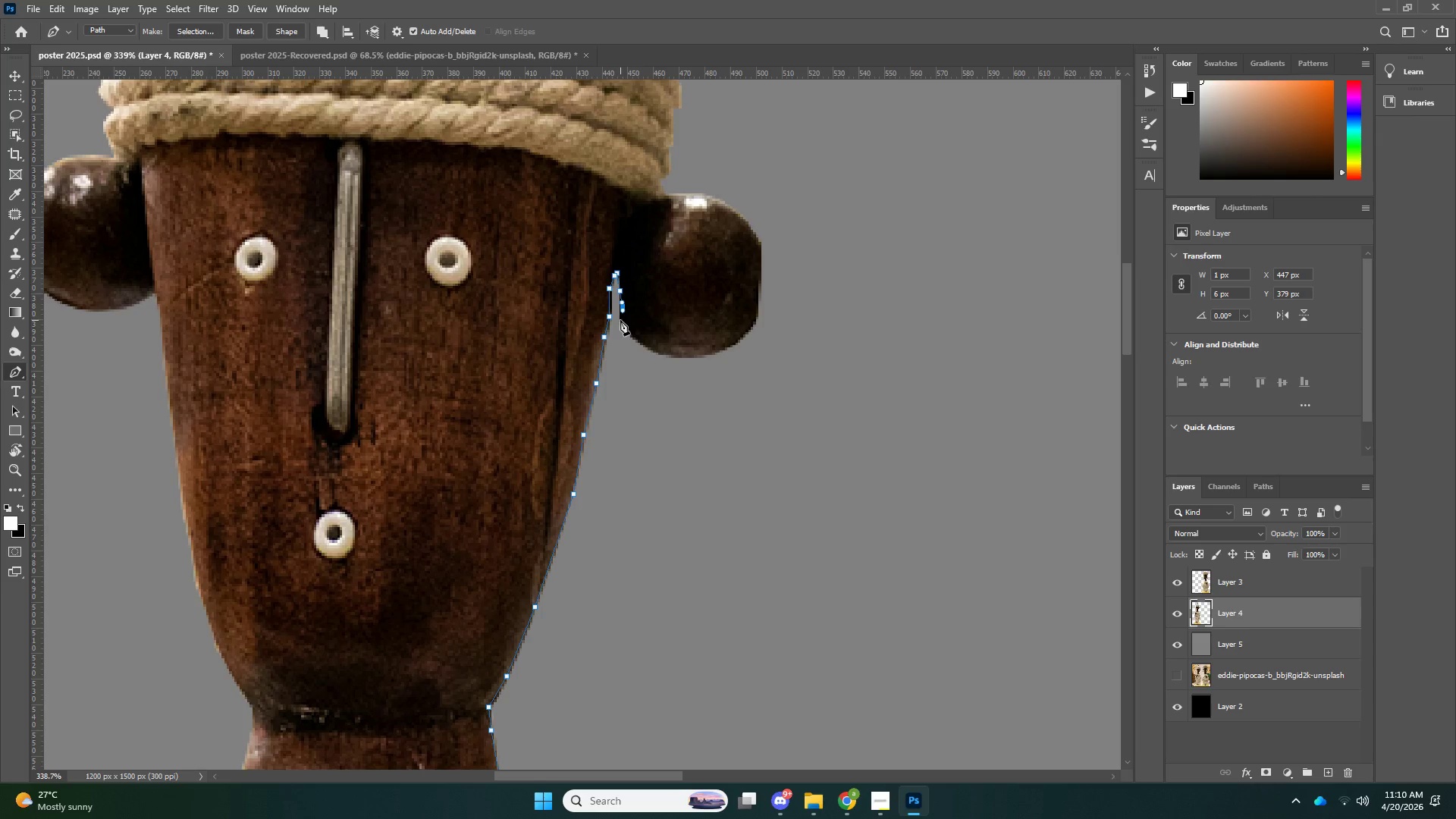 
key(Shift+ShiftLeft)
 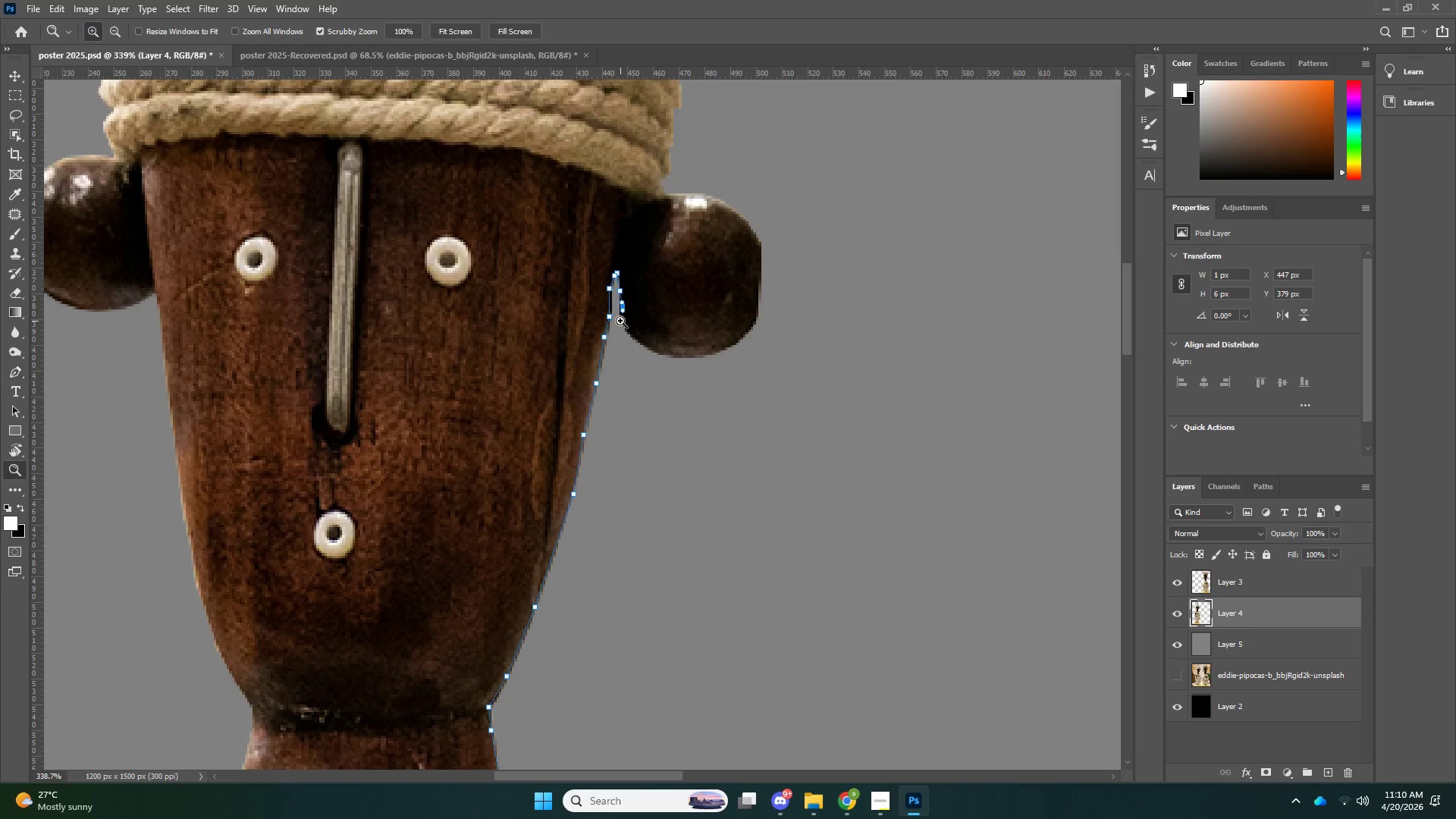 
key(Shift+Z)
 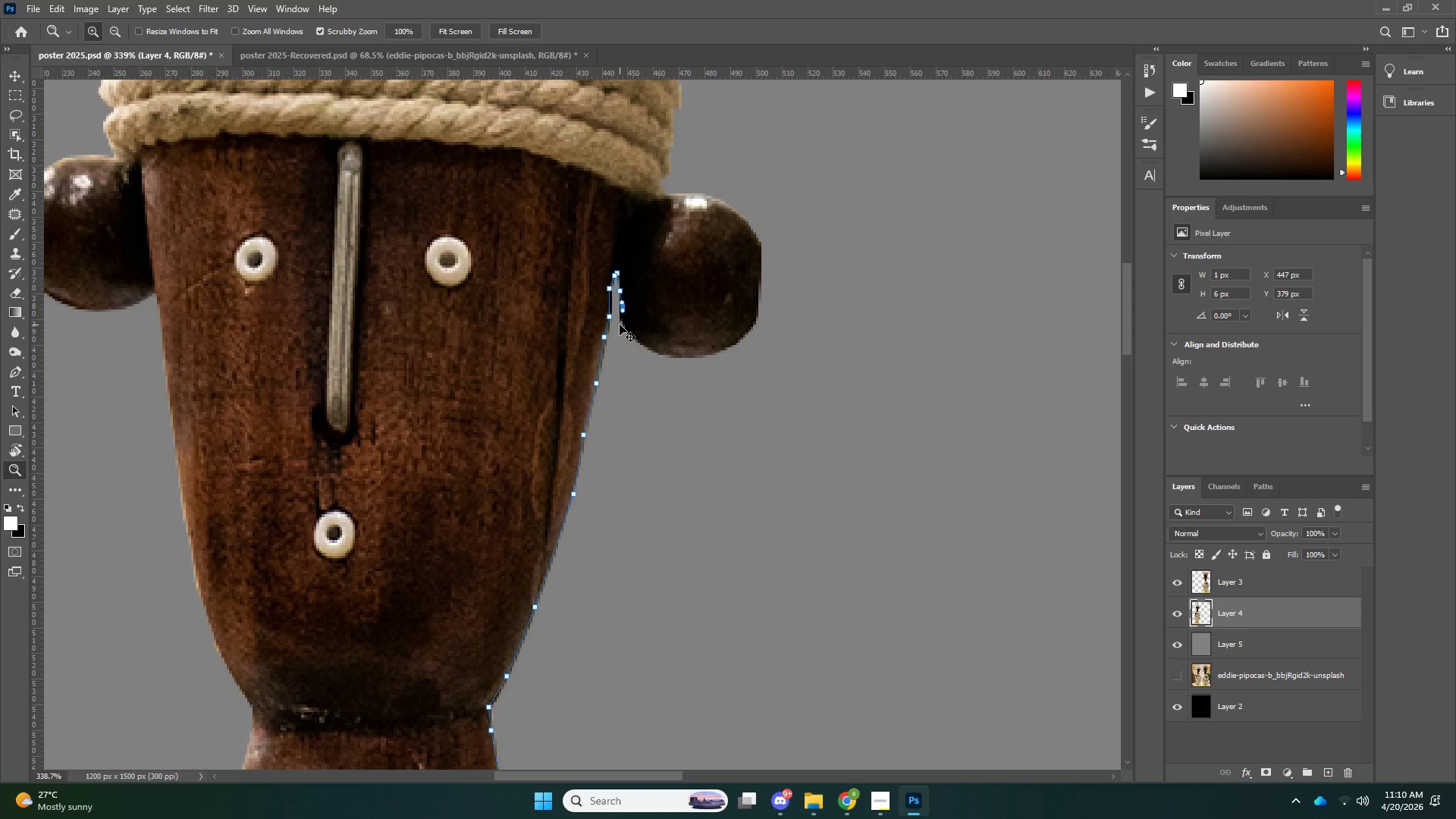 
key(Control+ControlLeft)
 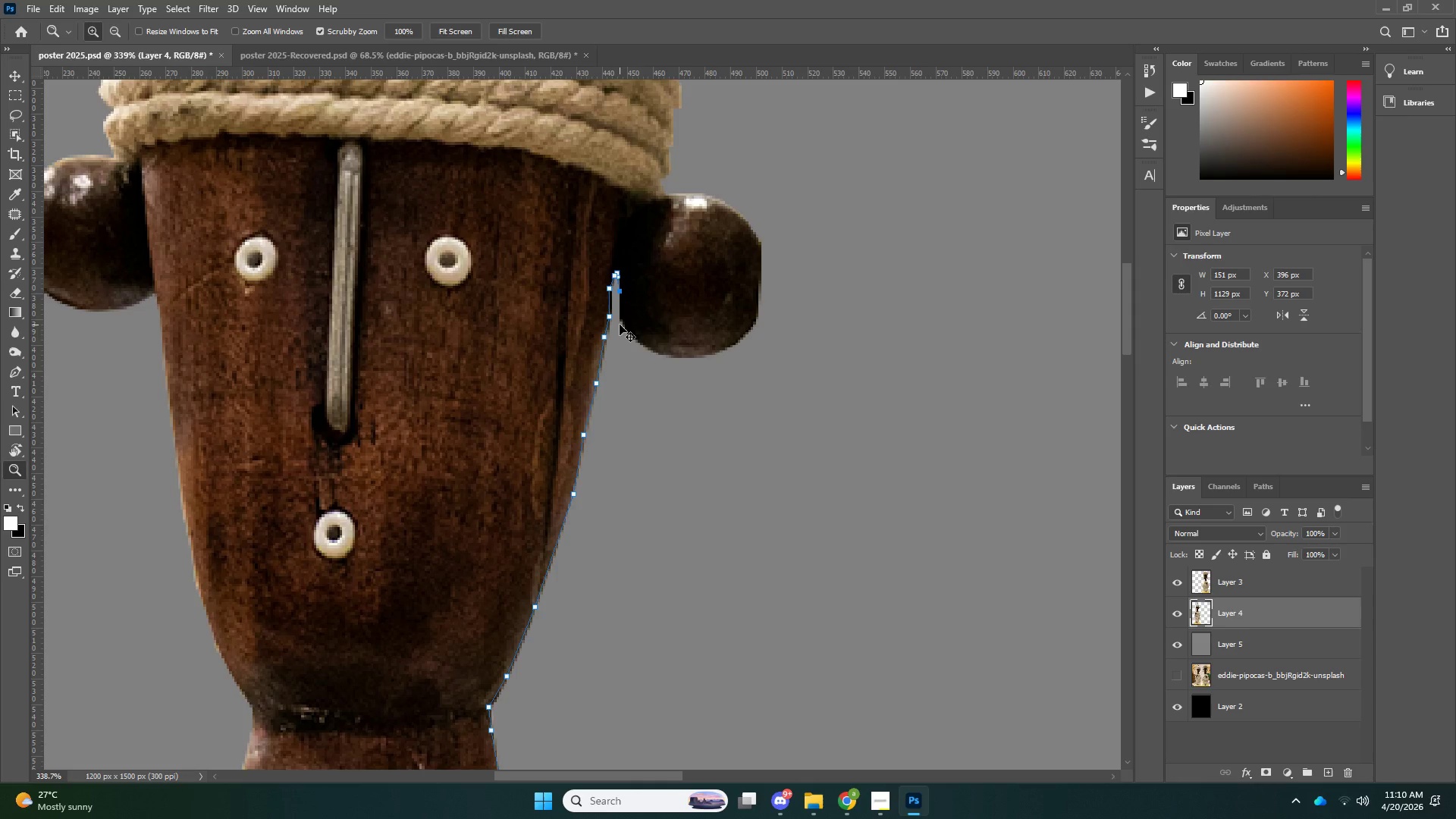 
key(Control+Z)
 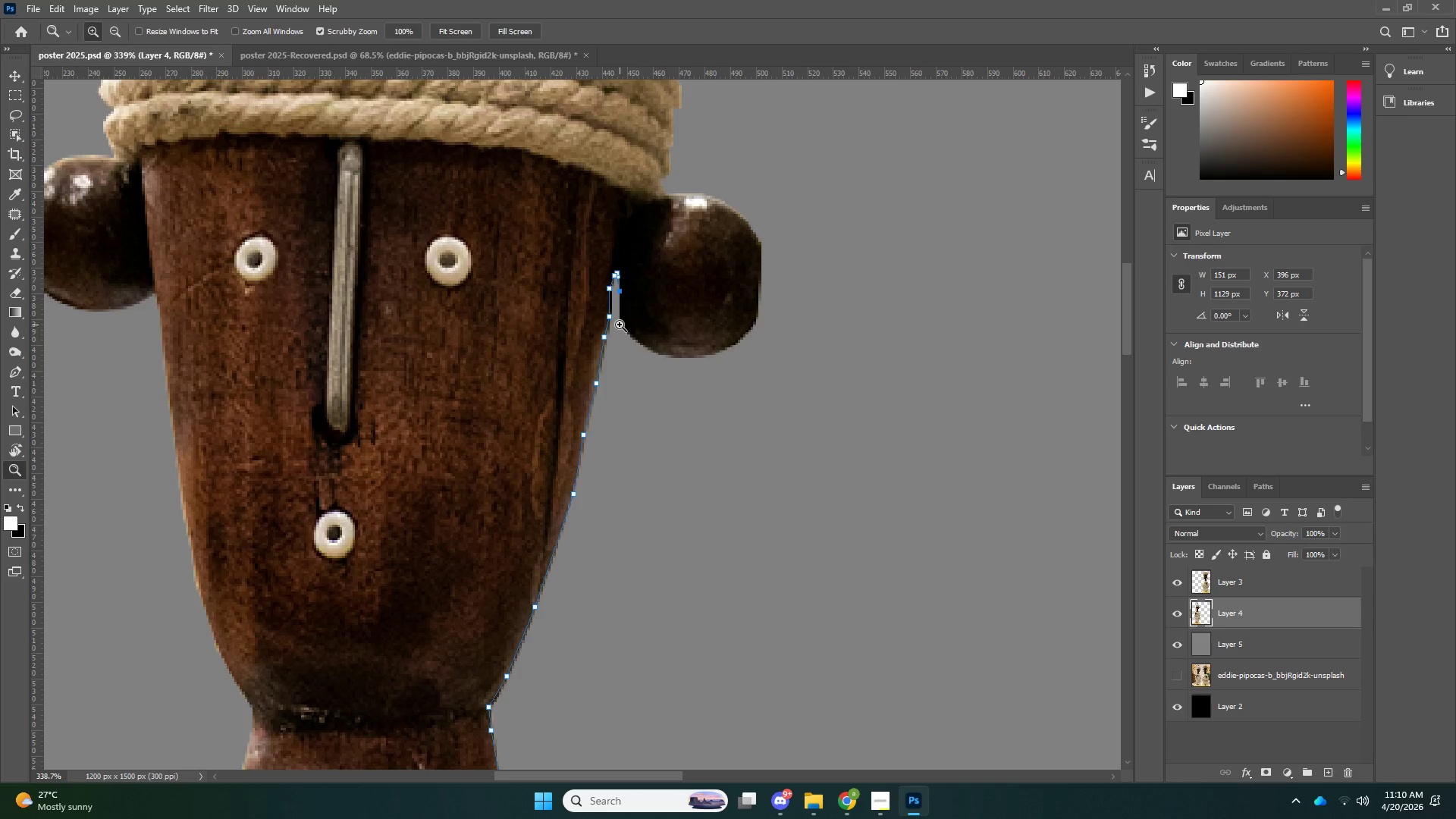 
key(P)
 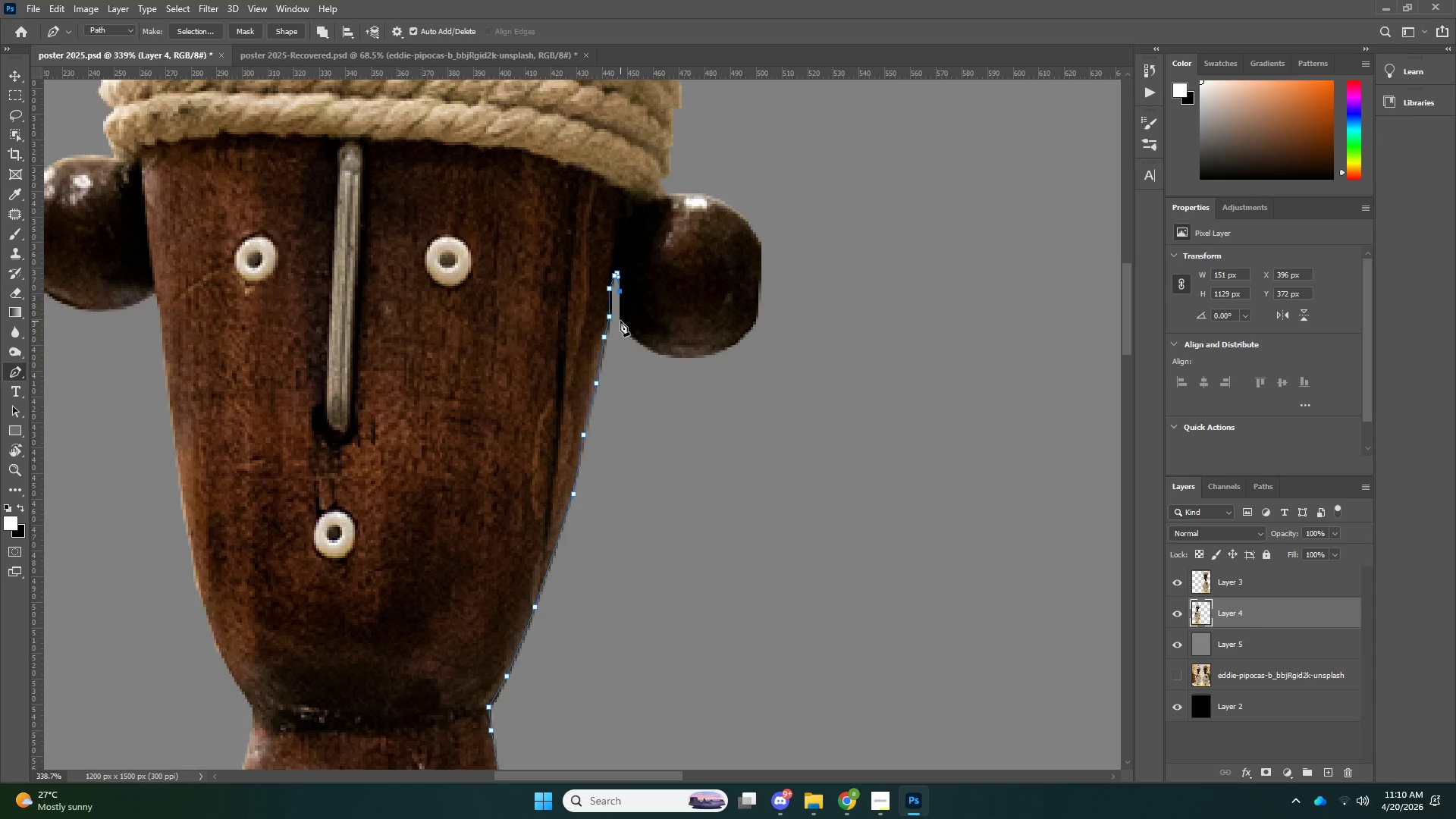 
left_click([620, 321])
 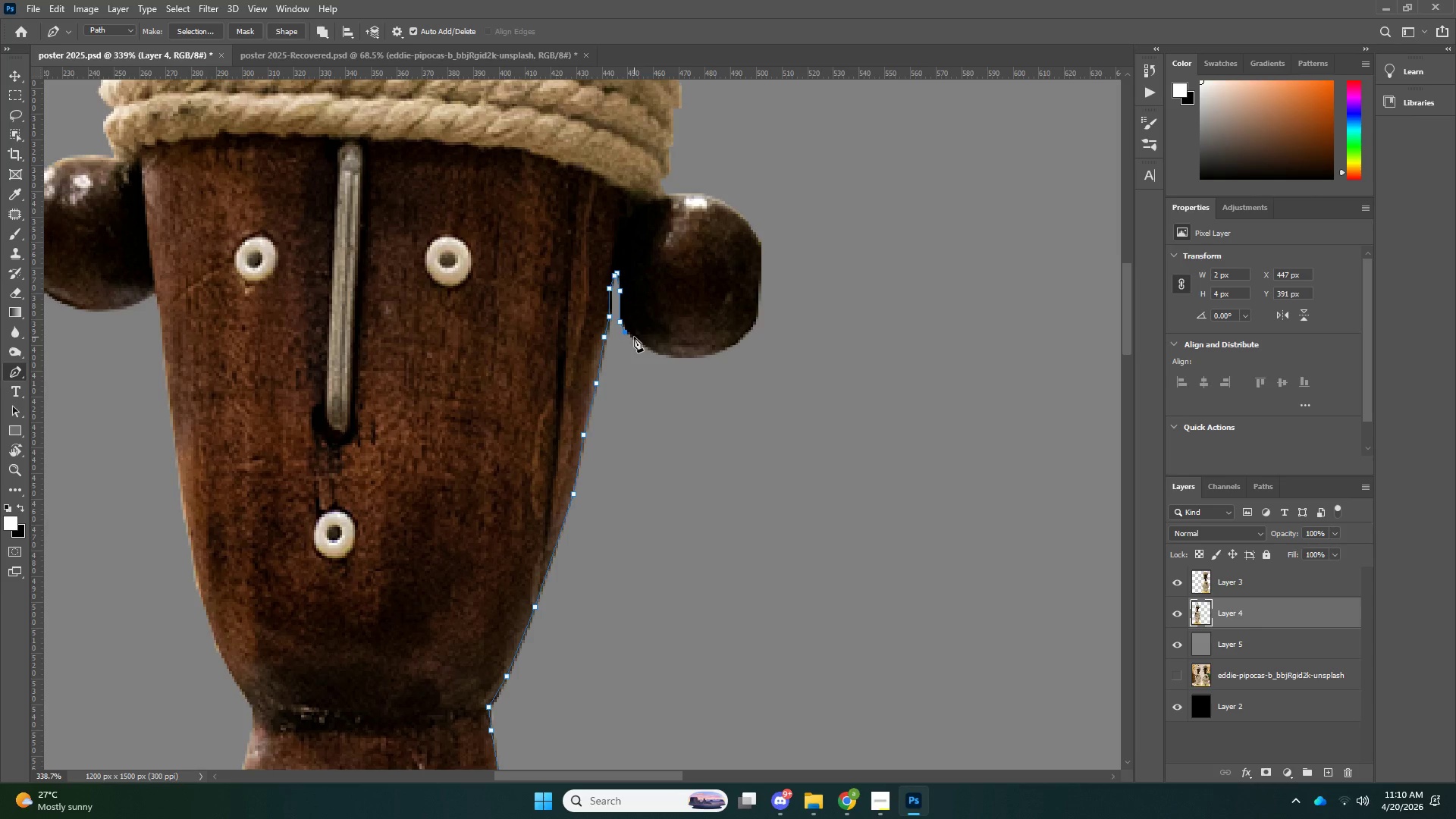 
triple_click([637, 338])
 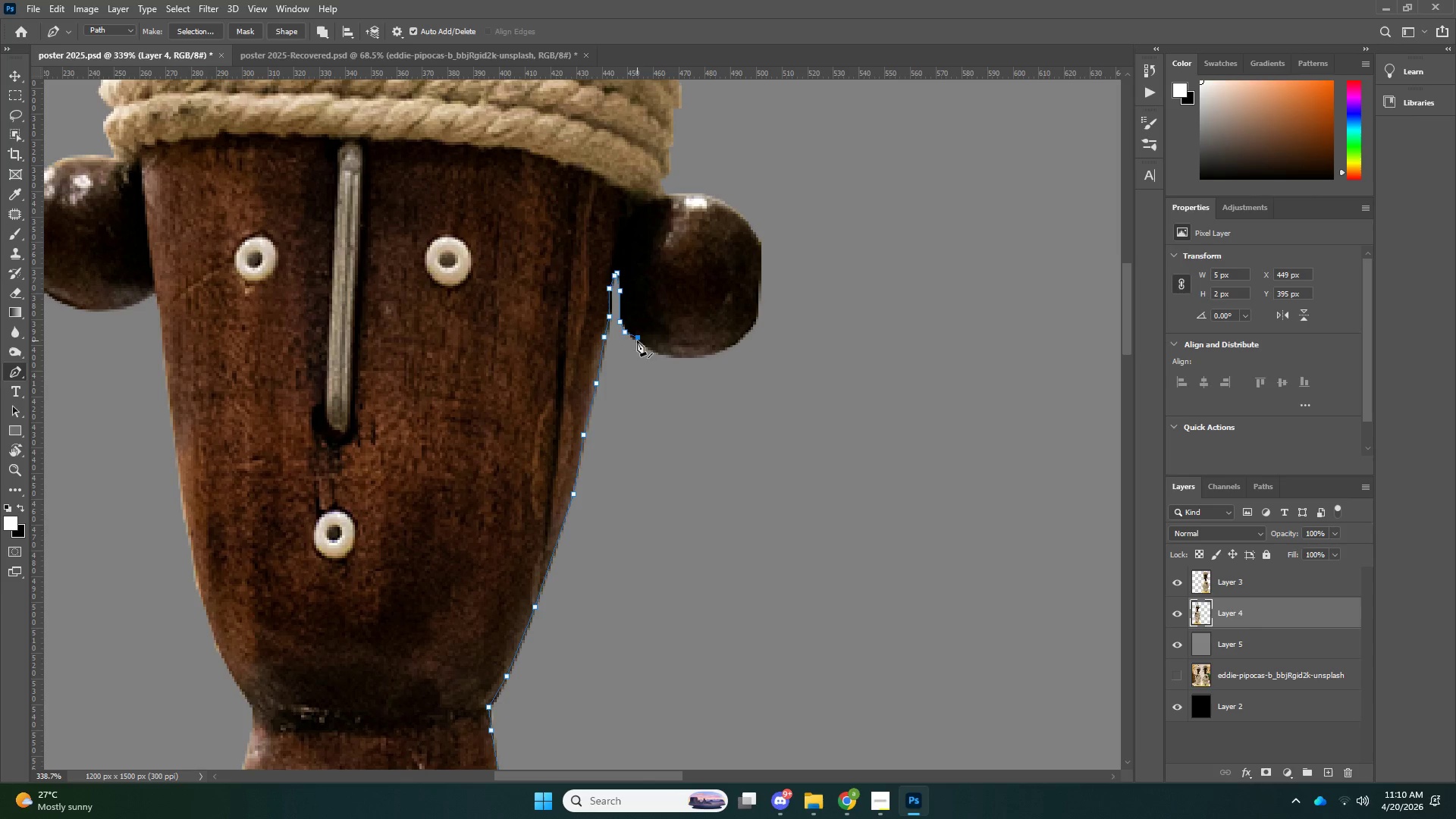 
key(Control+ControlLeft)
 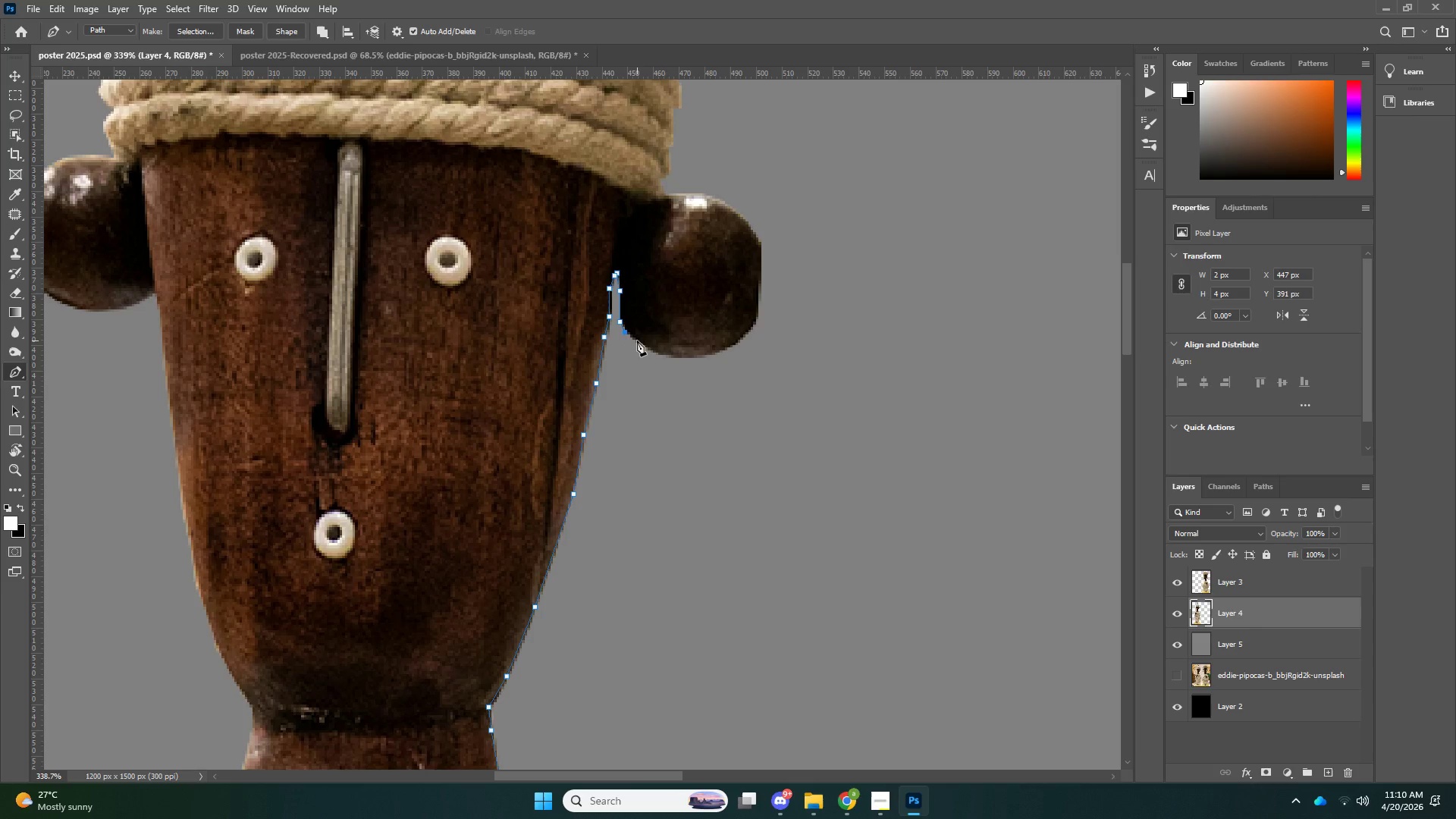 
key(Control+Z)
 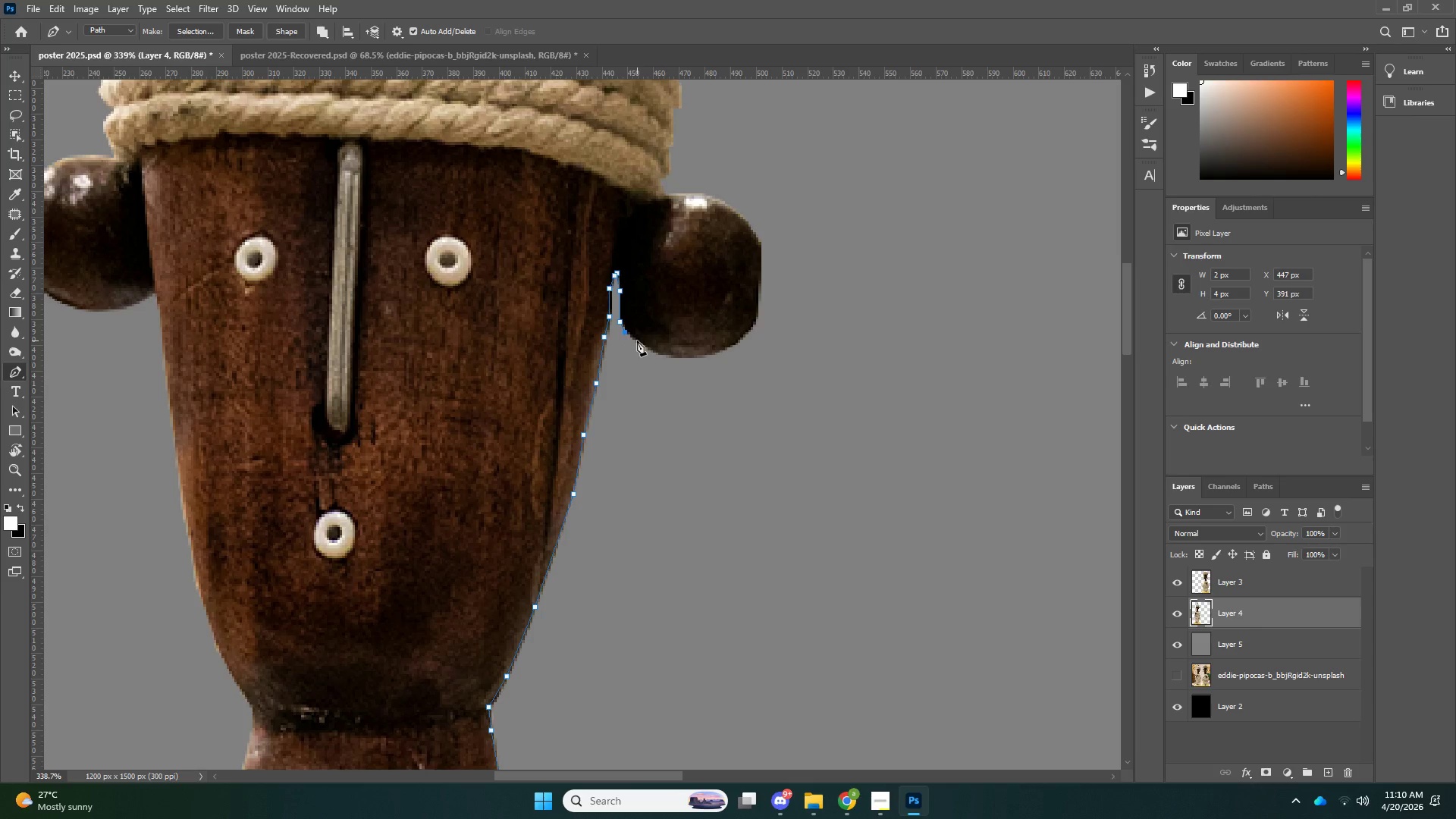 
left_click([637, 340])
 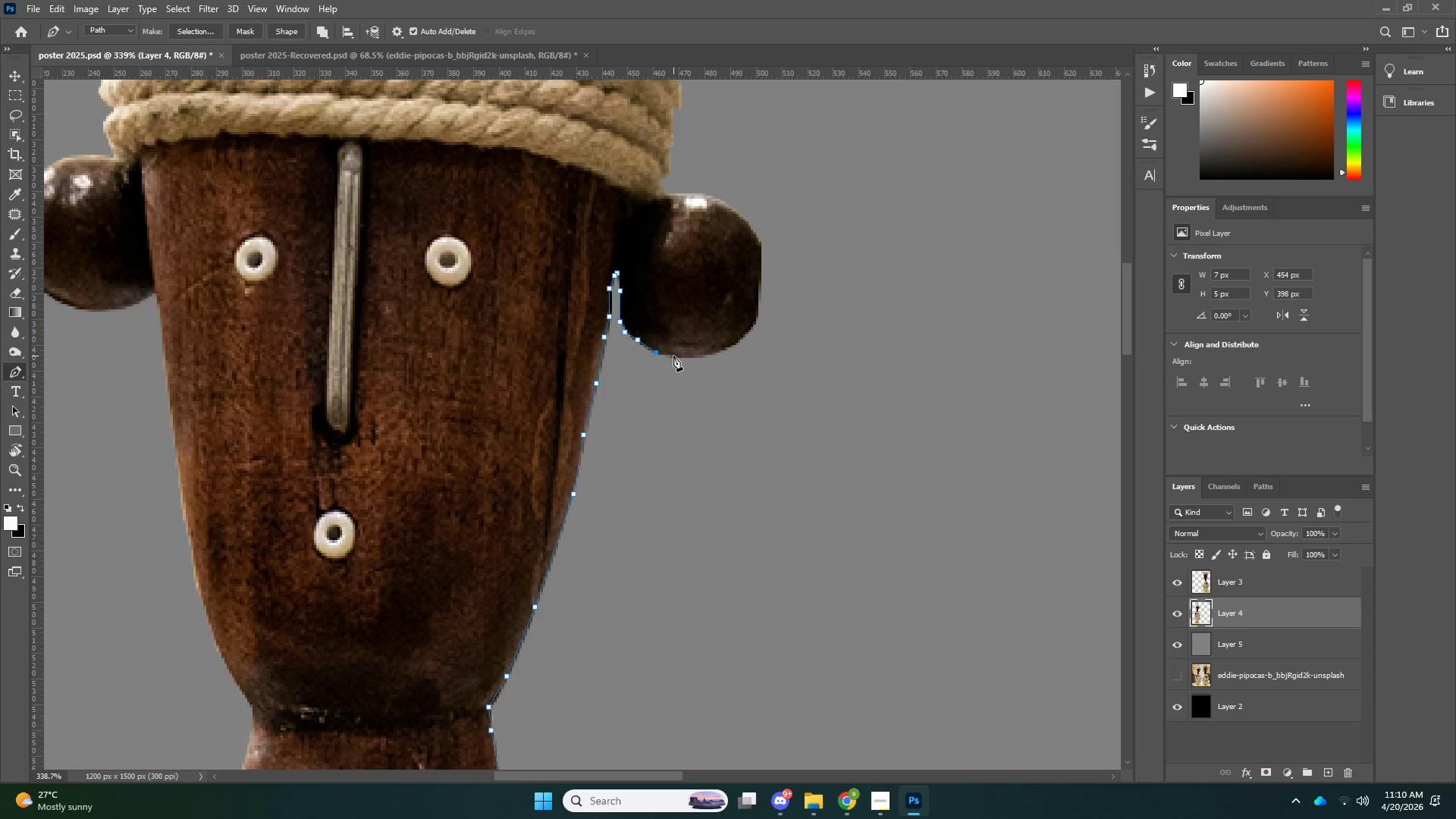 
double_click([673, 356])
 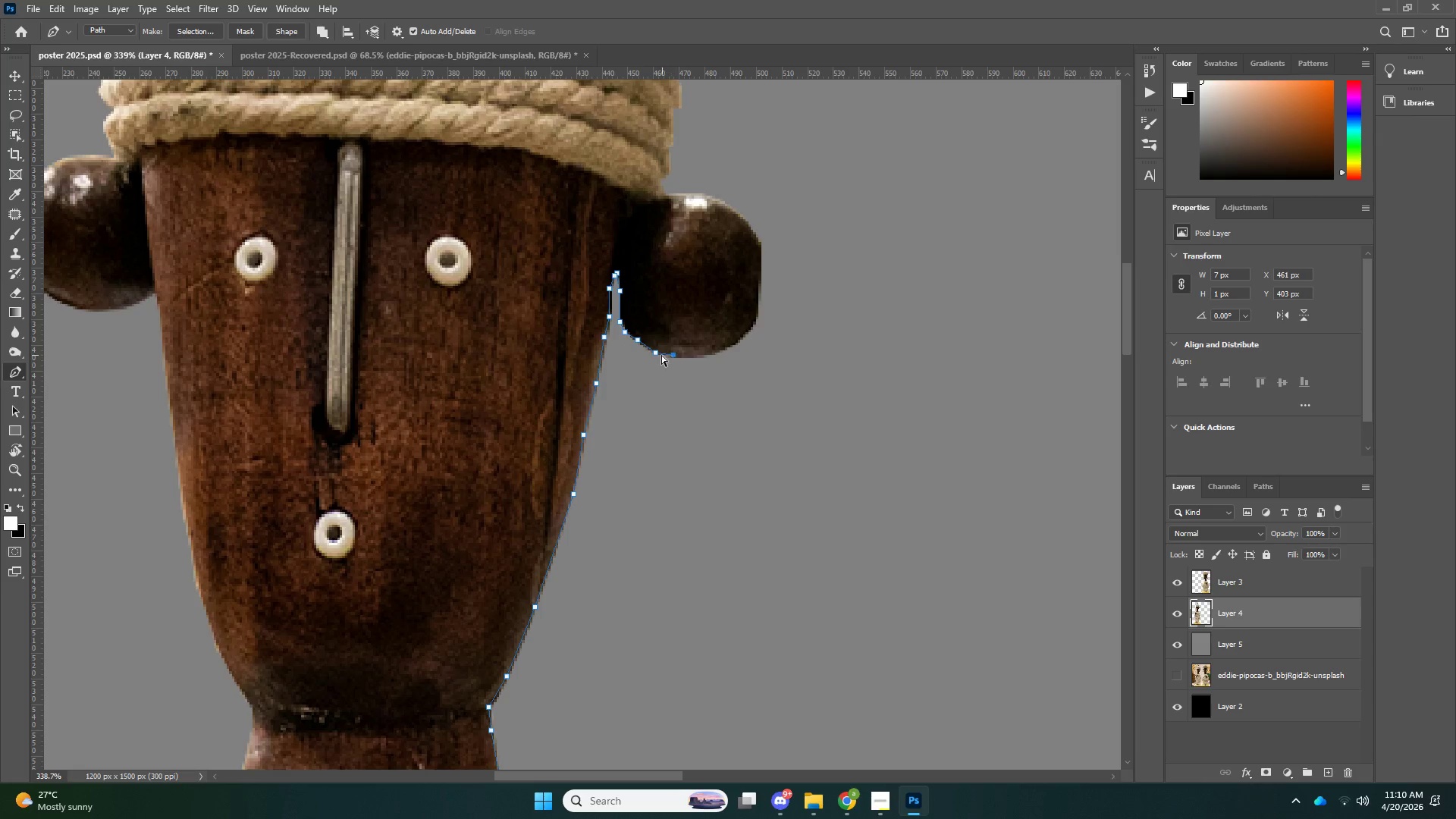 
key(Control+Z)
 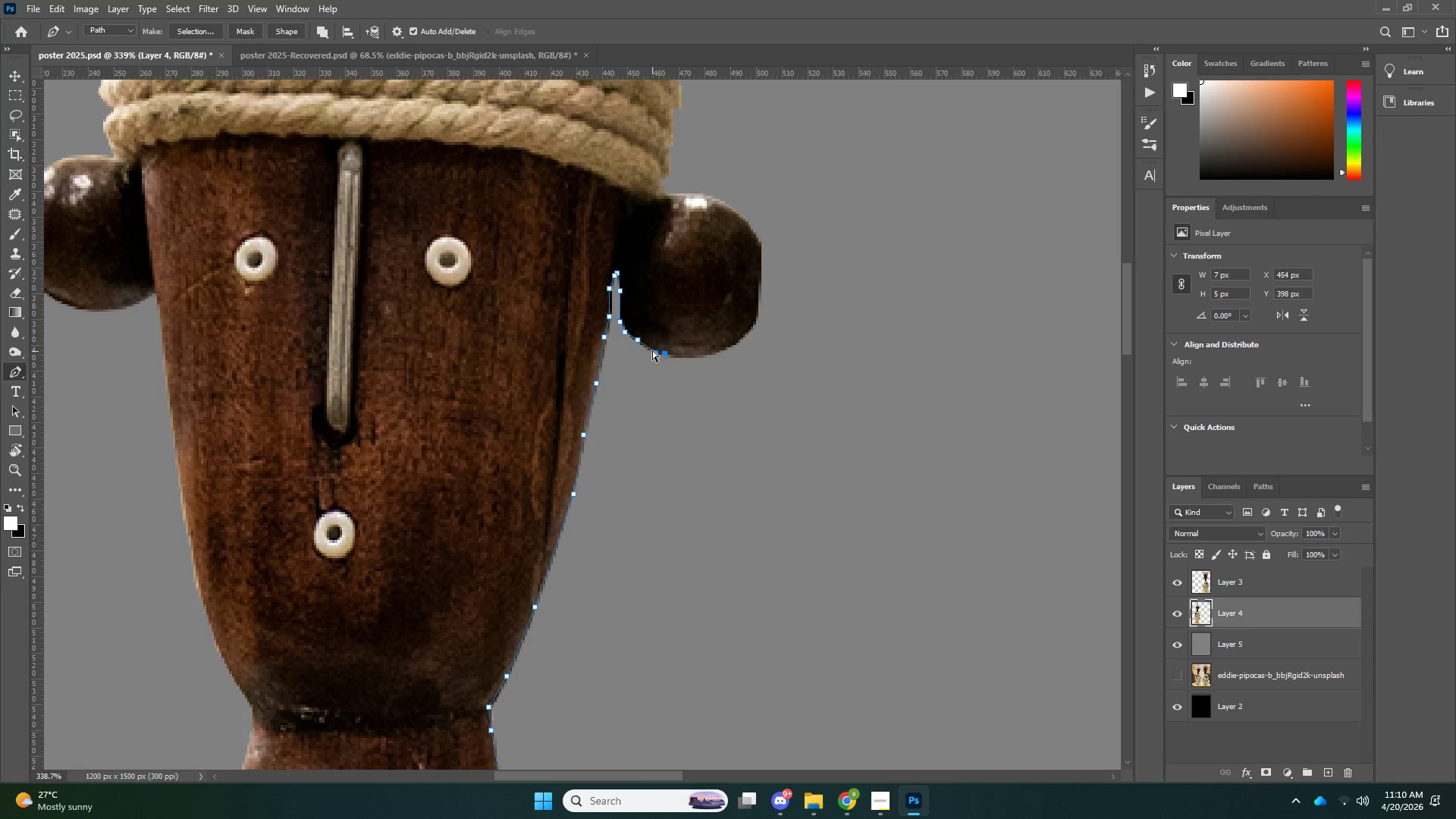 
key(Control+Z)
 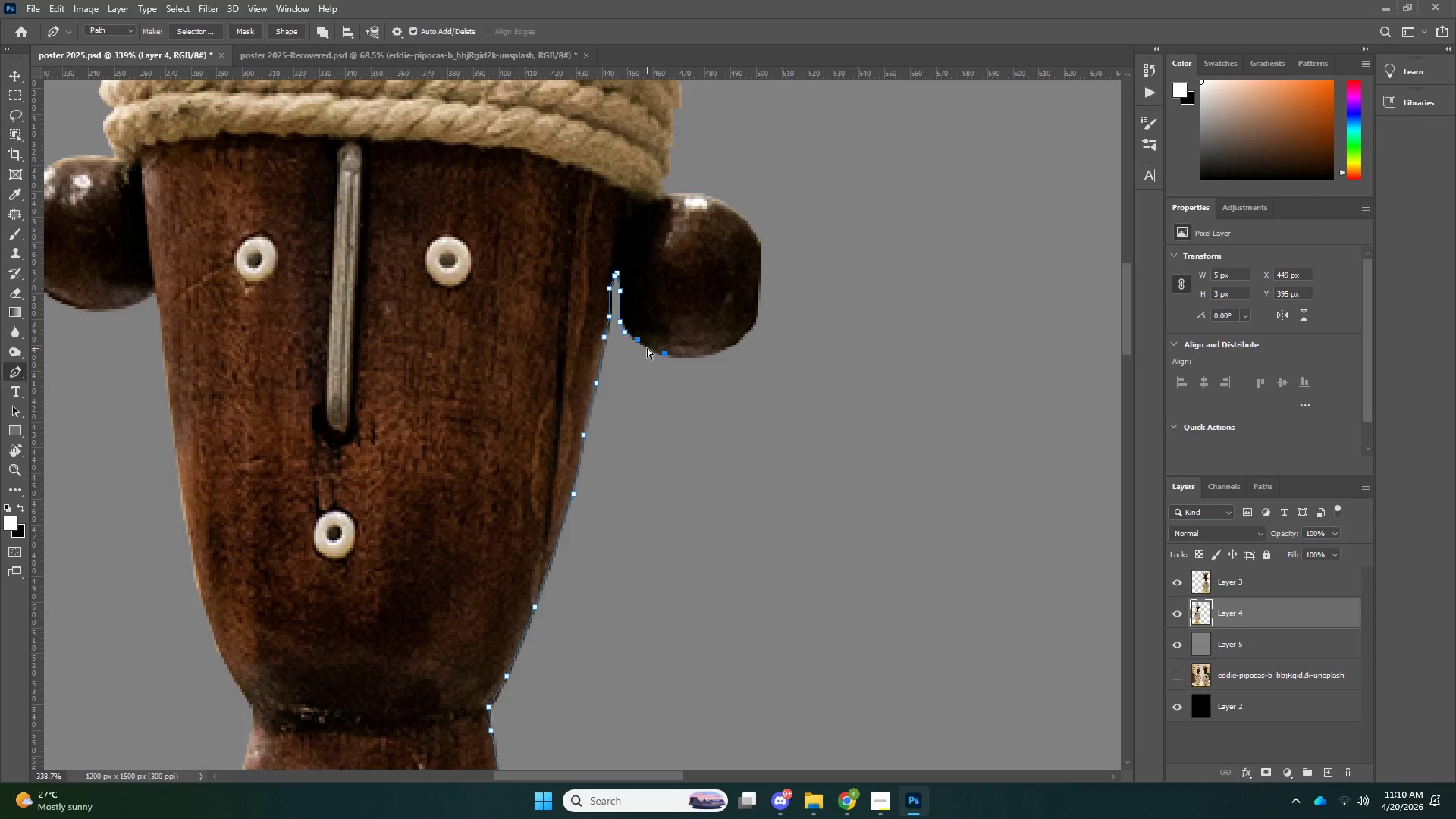 
key(Control+Z)
 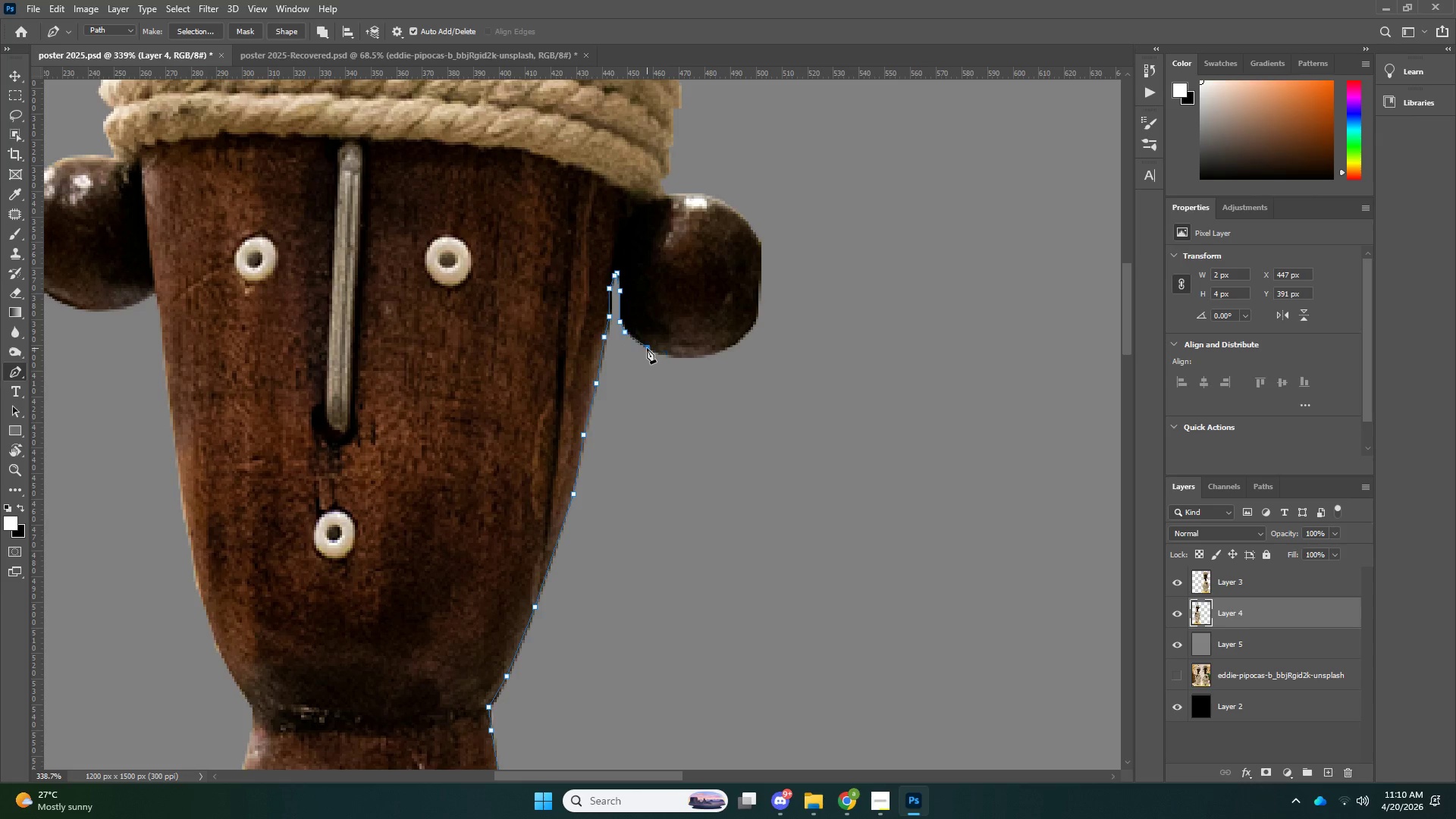 
left_click([647, 348])
 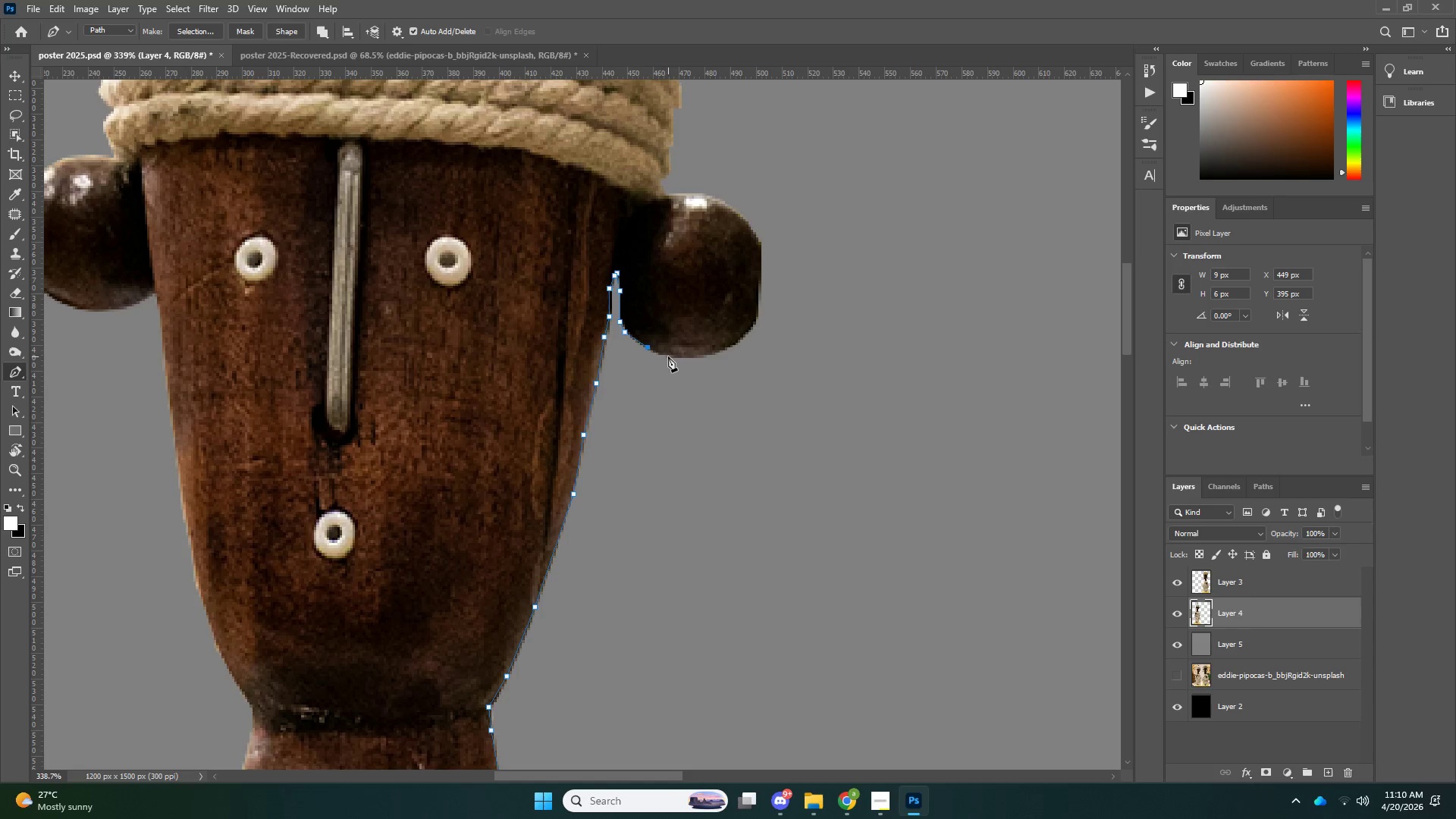 
left_click([668, 356])
 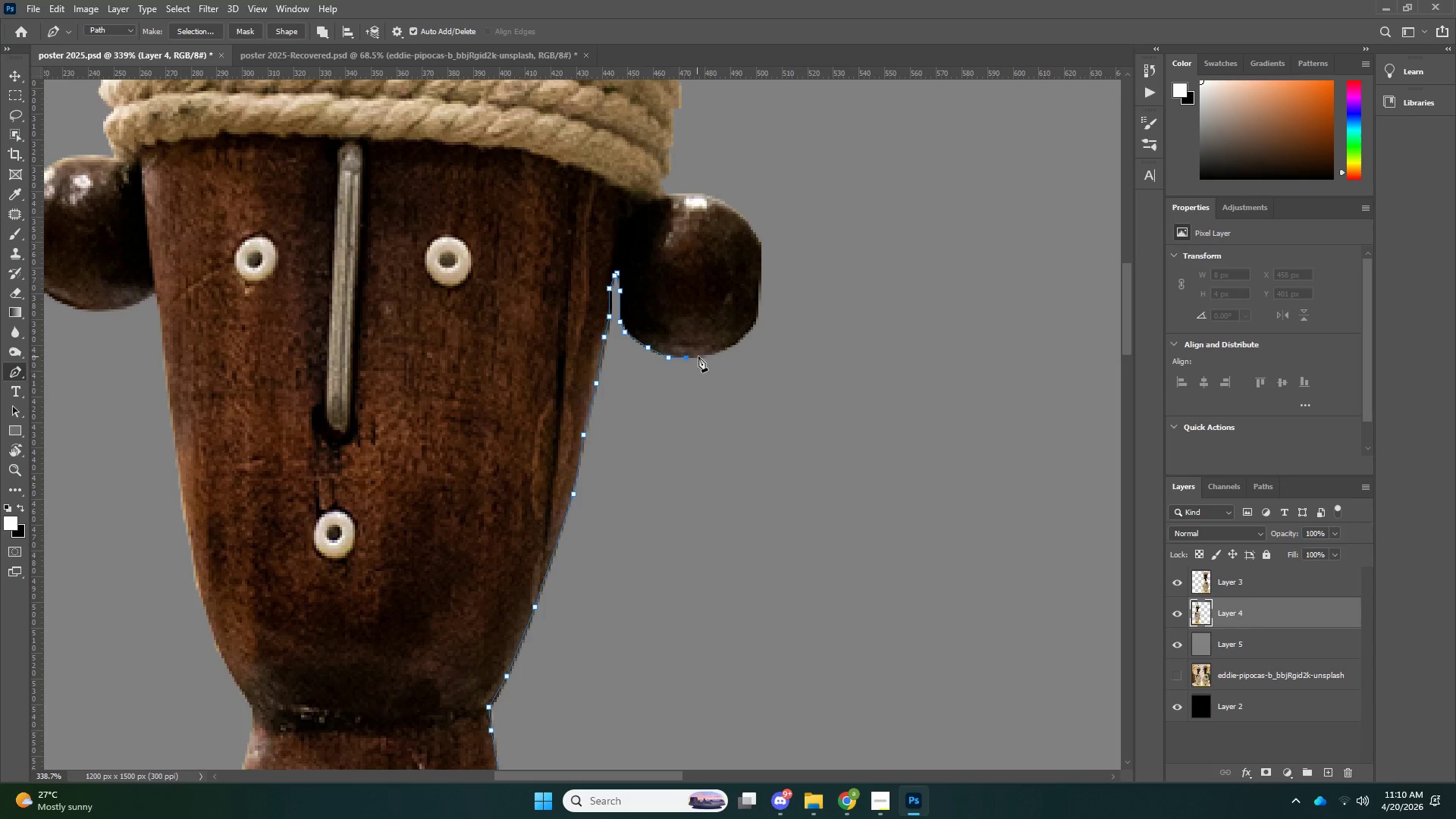 
double_click([706, 356])
 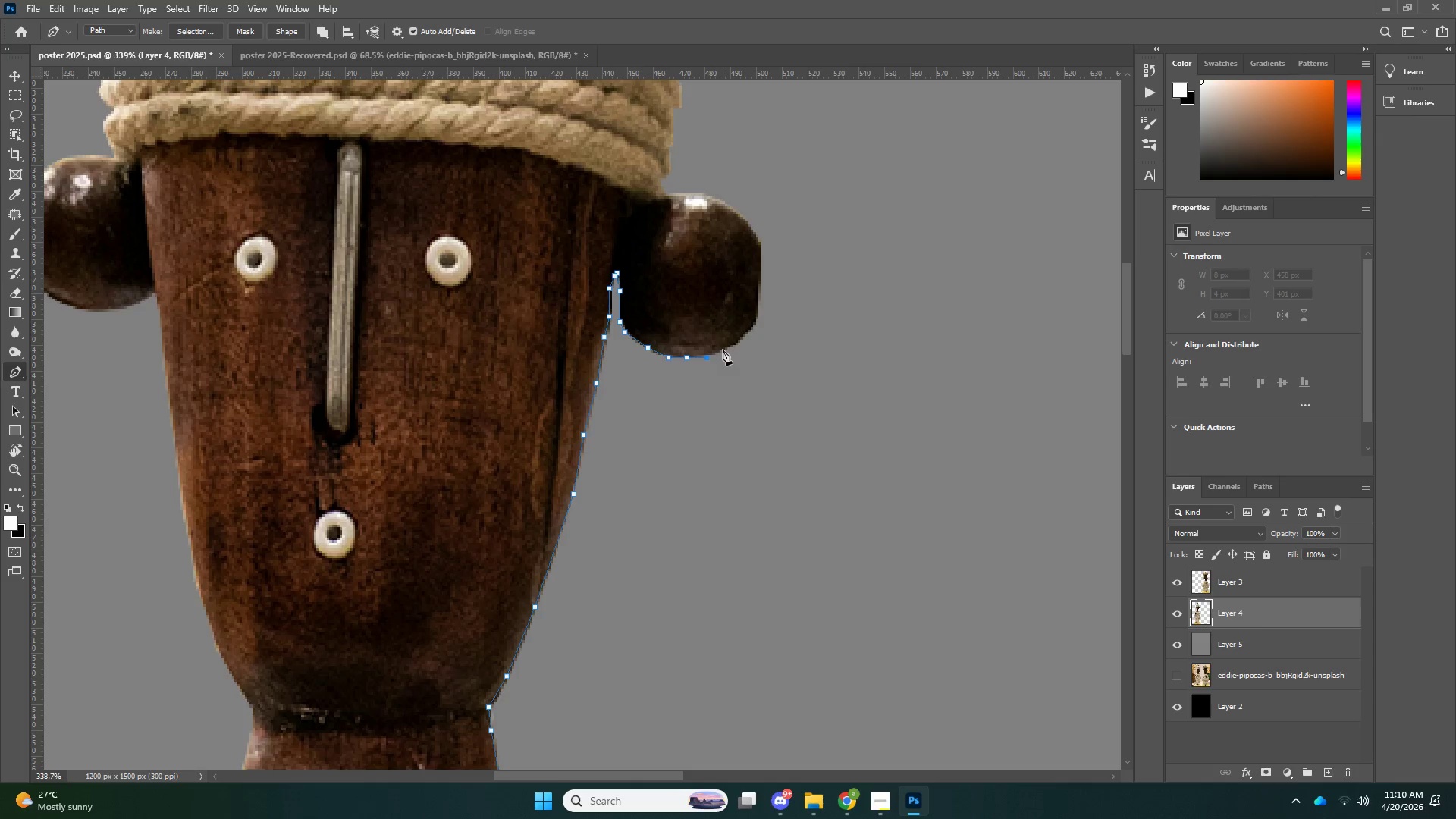 
left_click([723, 350])
 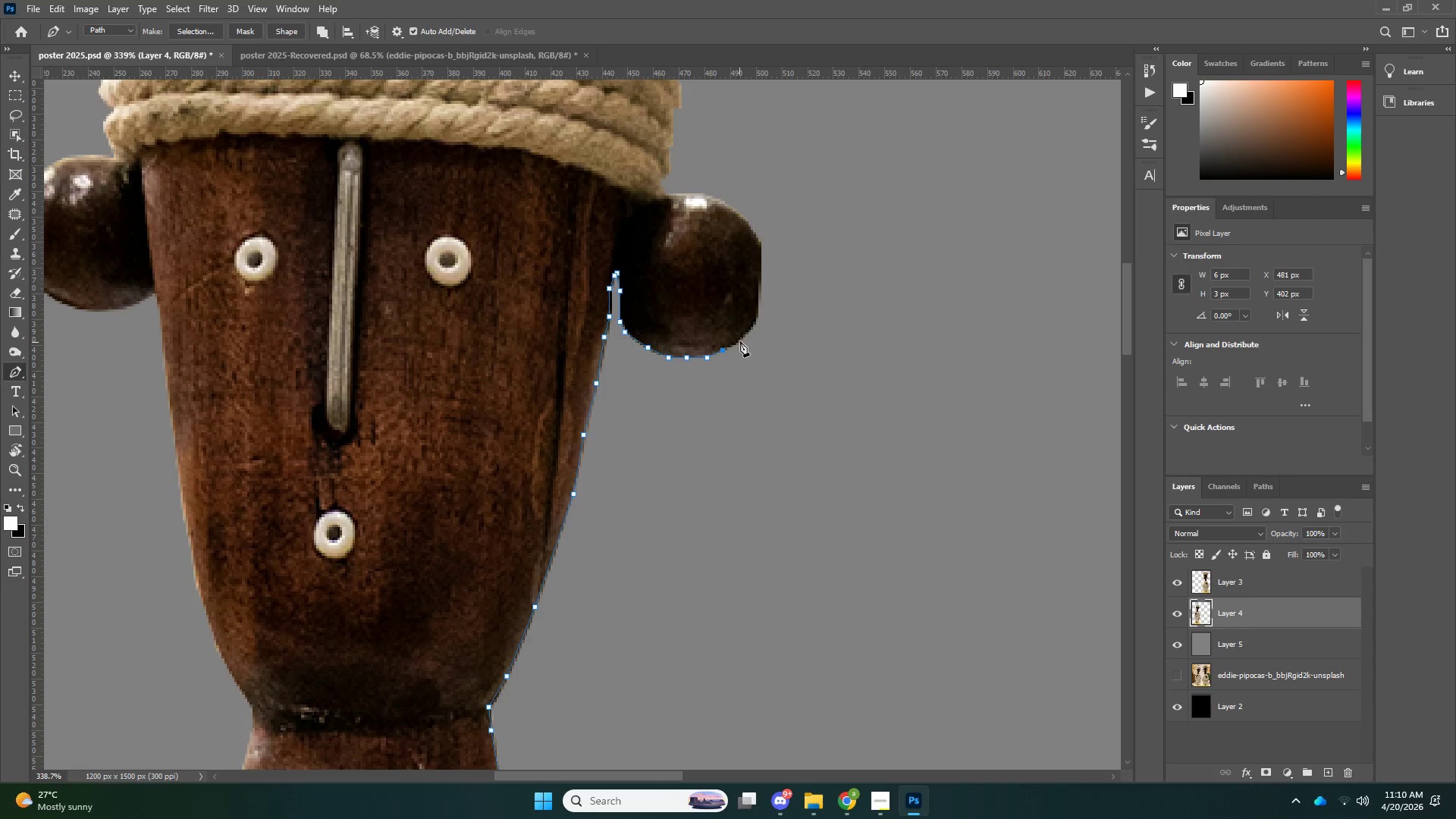 
left_click([741, 340])
 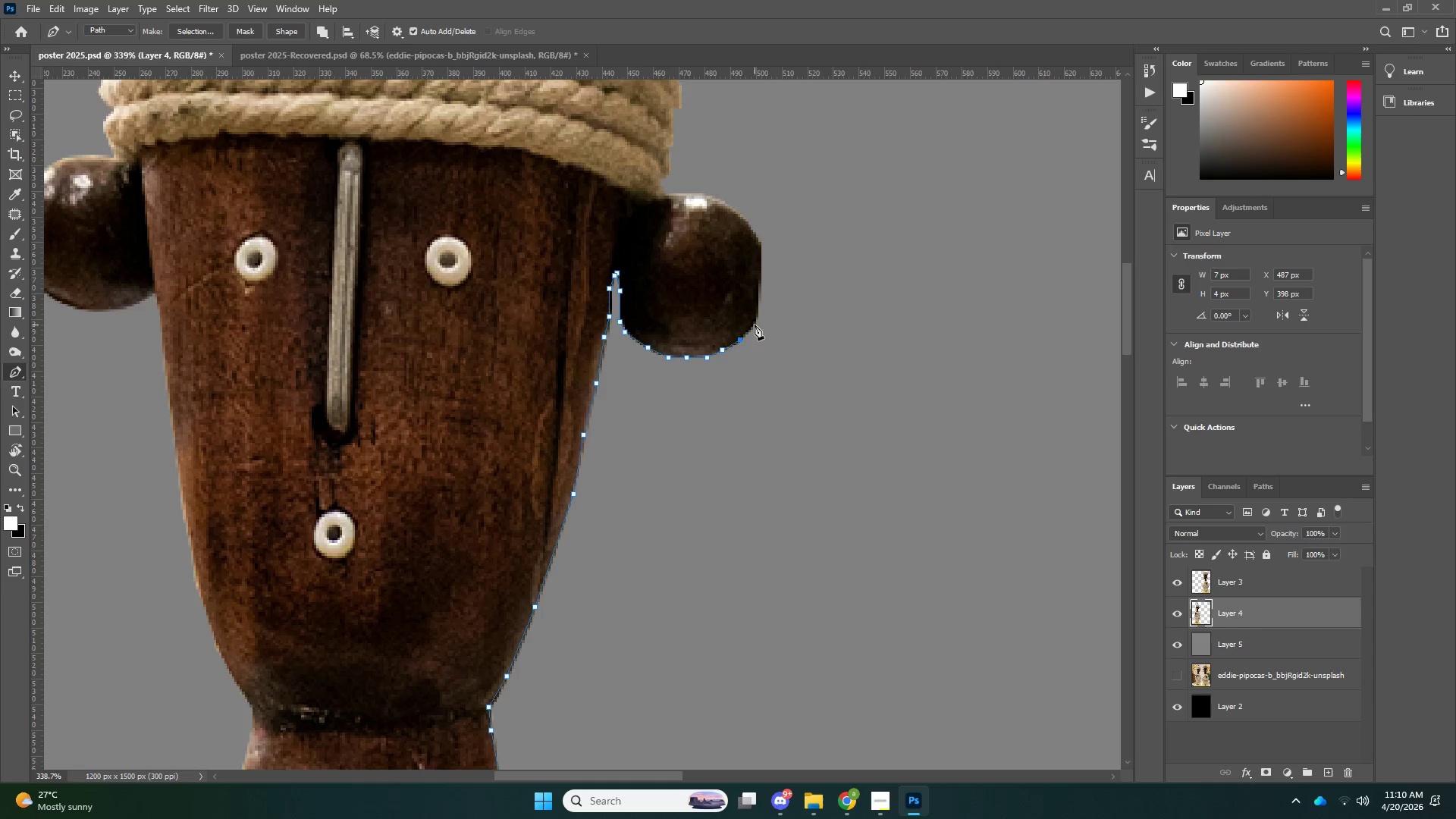 
left_click([755, 324])
 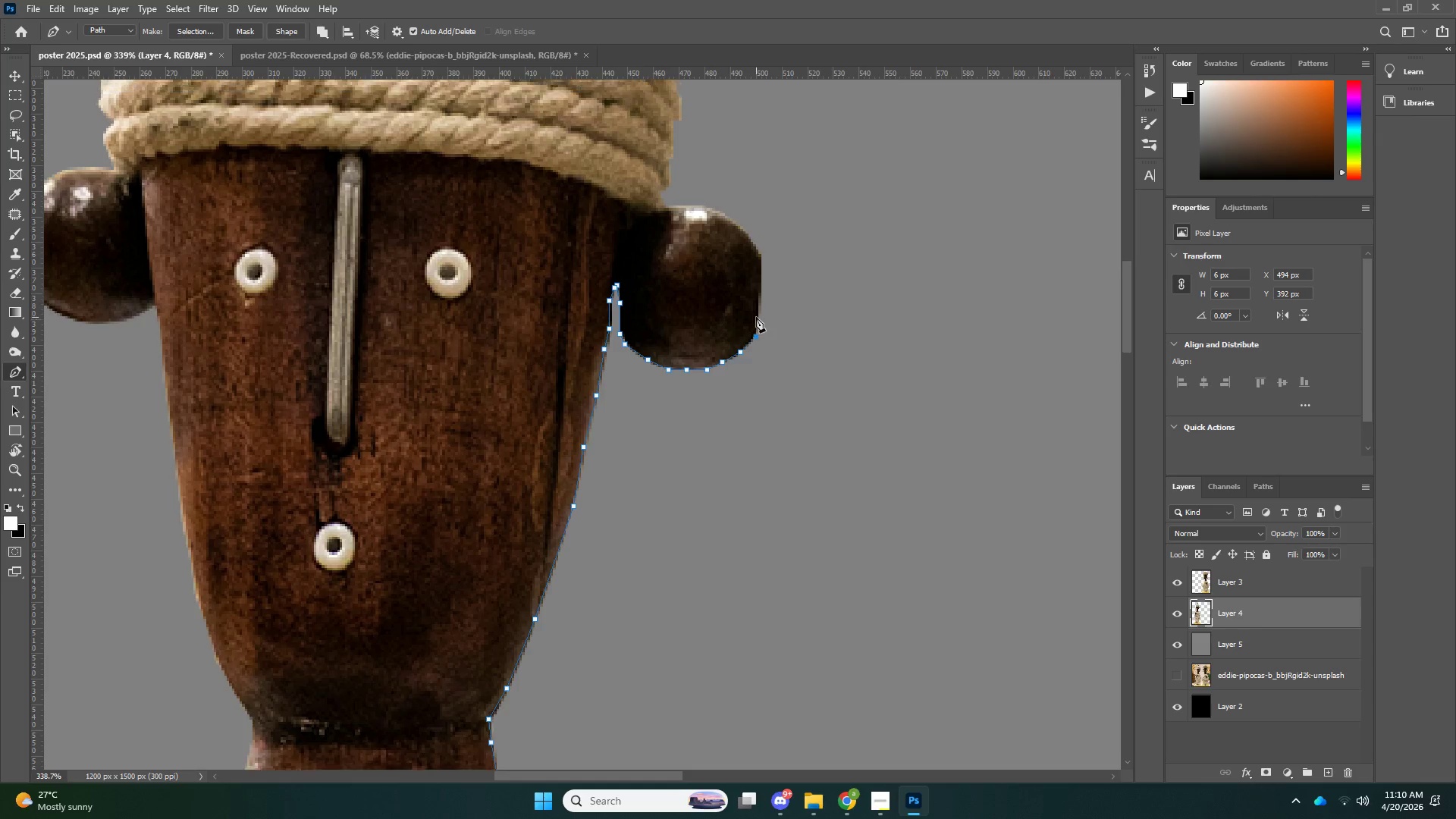 
scroll: coordinate [756, 315], scroll_direction: up, amount: 6.0
 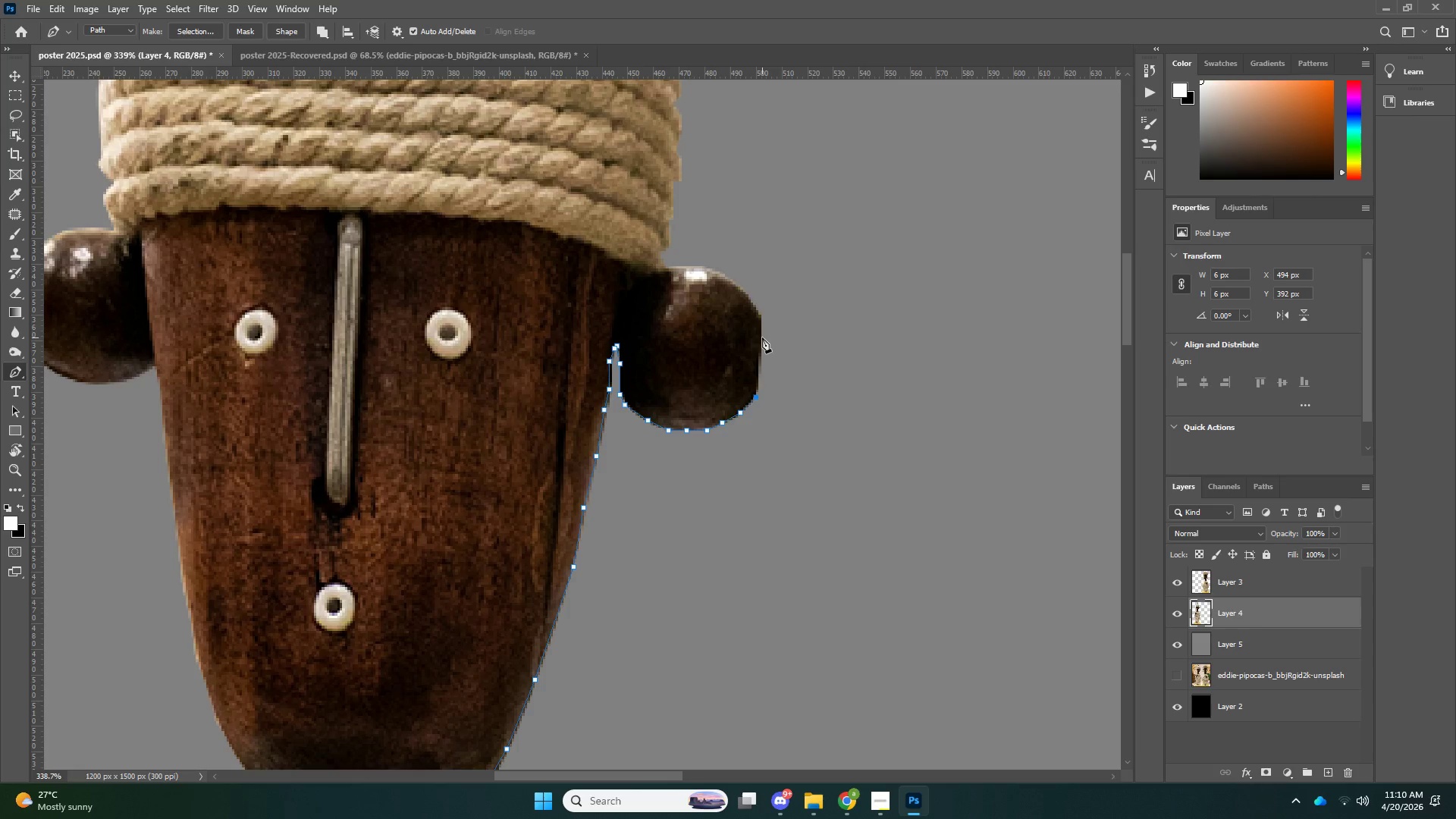 
left_click([762, 338])
 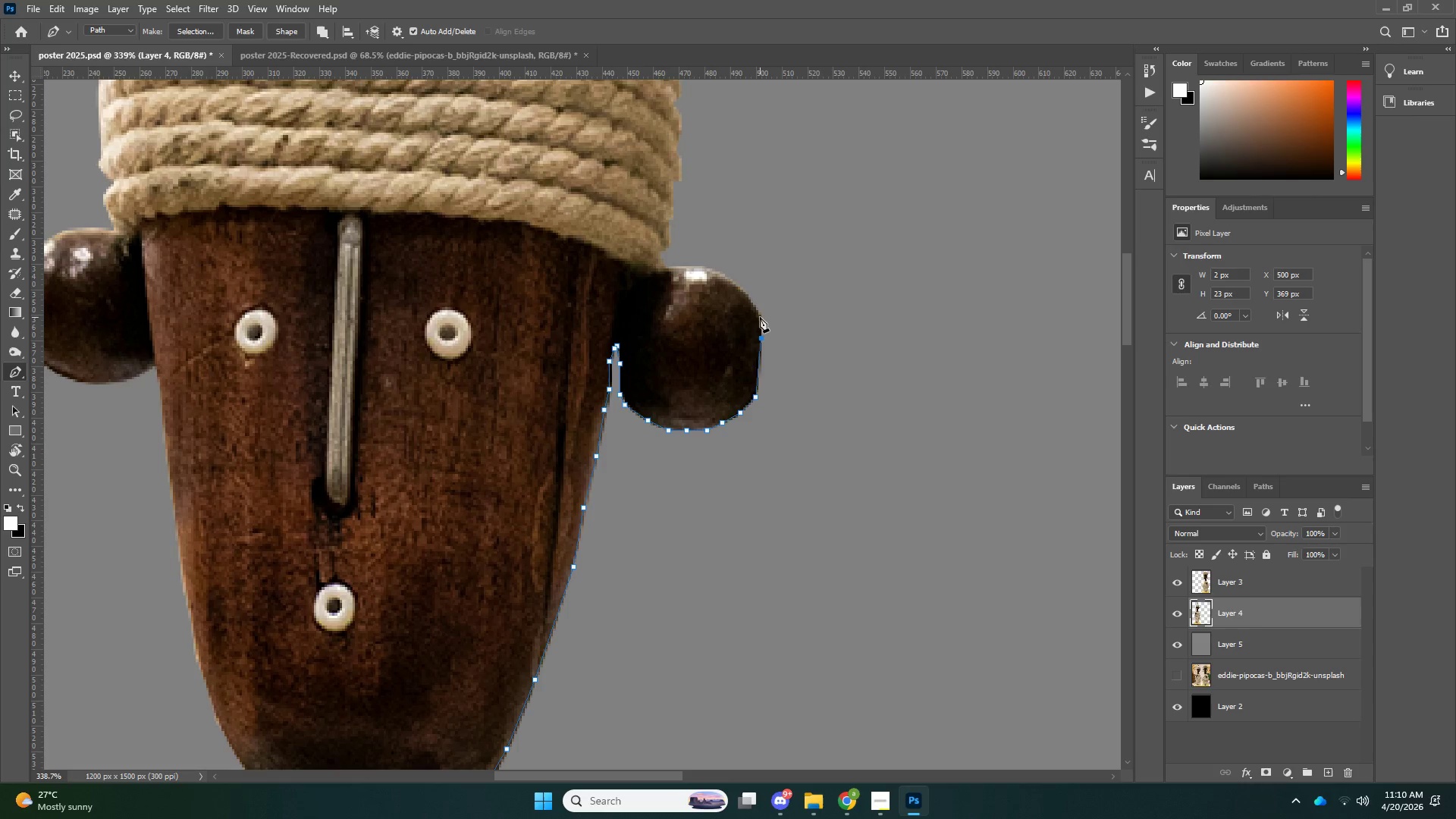 
left_click([760, 315])
 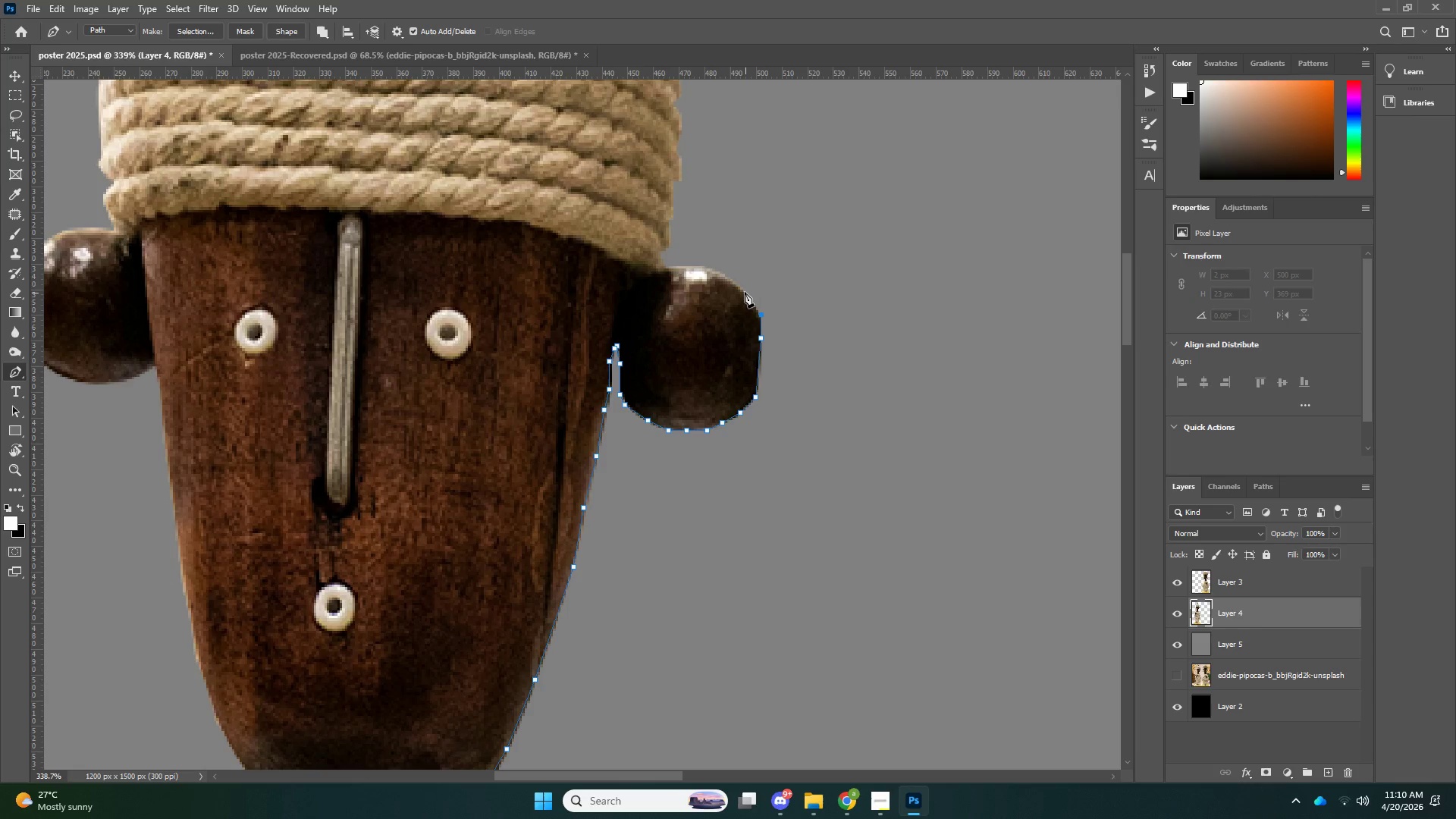 
left_click([745, 292])
 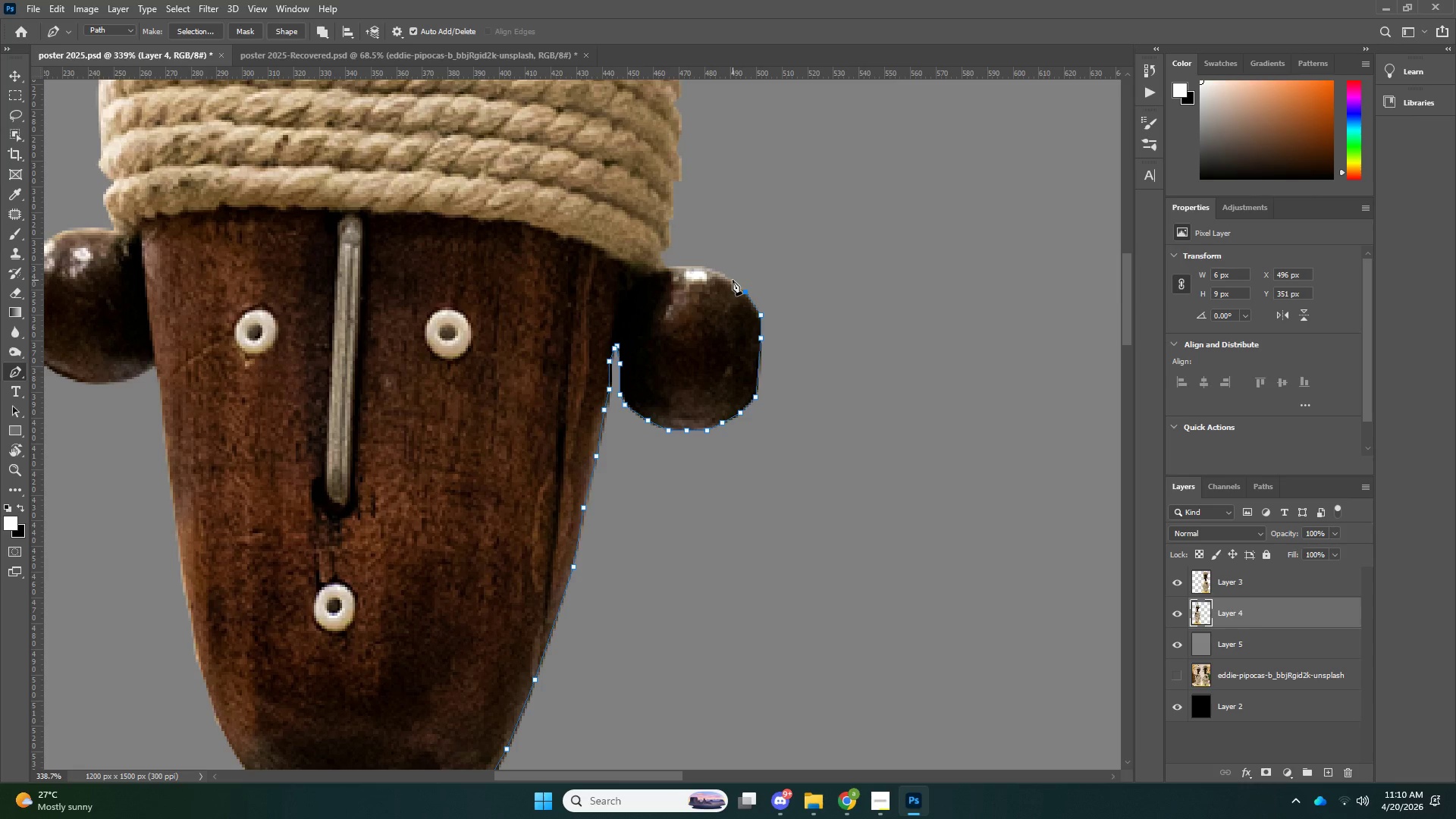 
left_click([733, 279])
 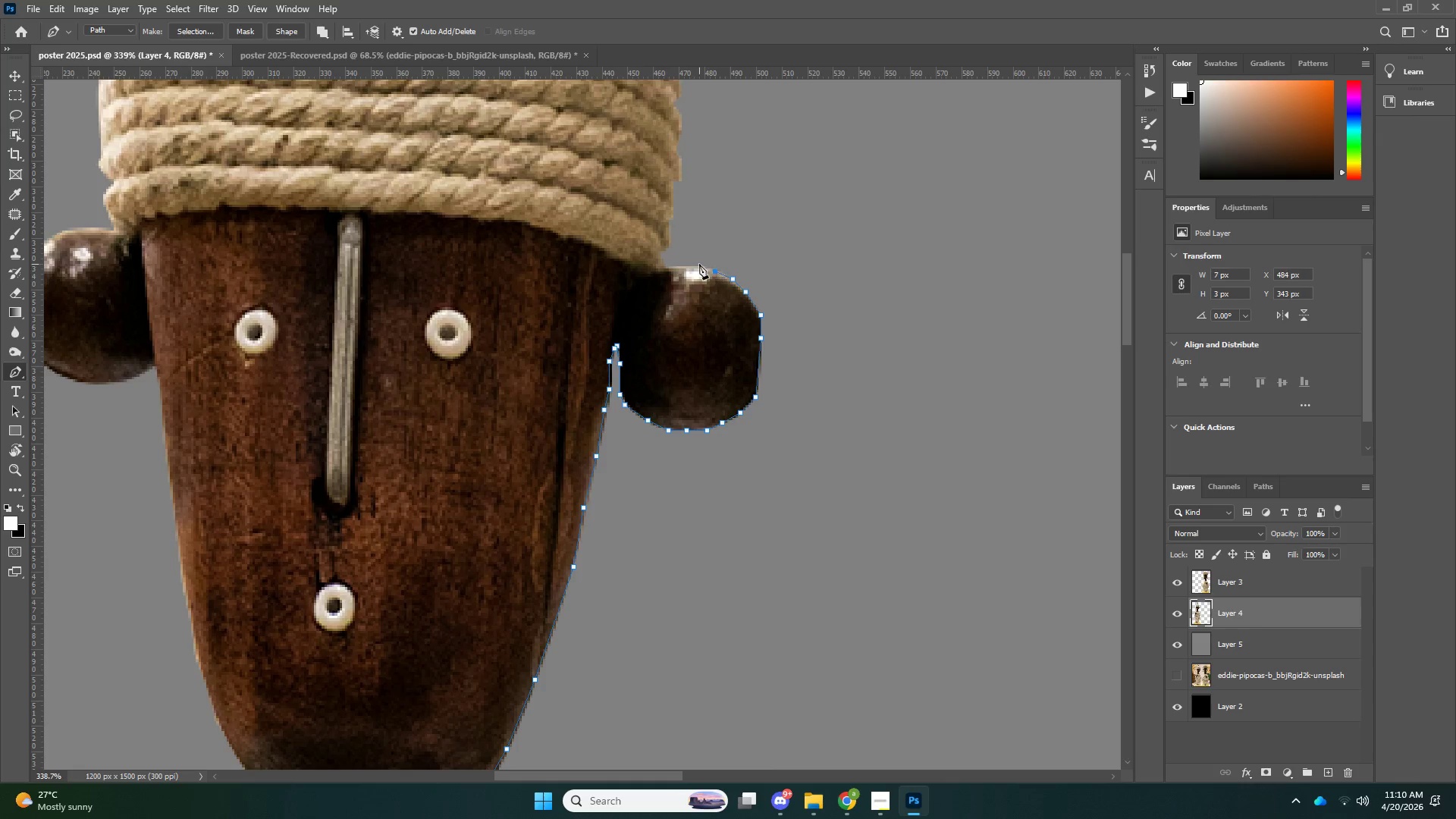 
double_click([699, 264])
 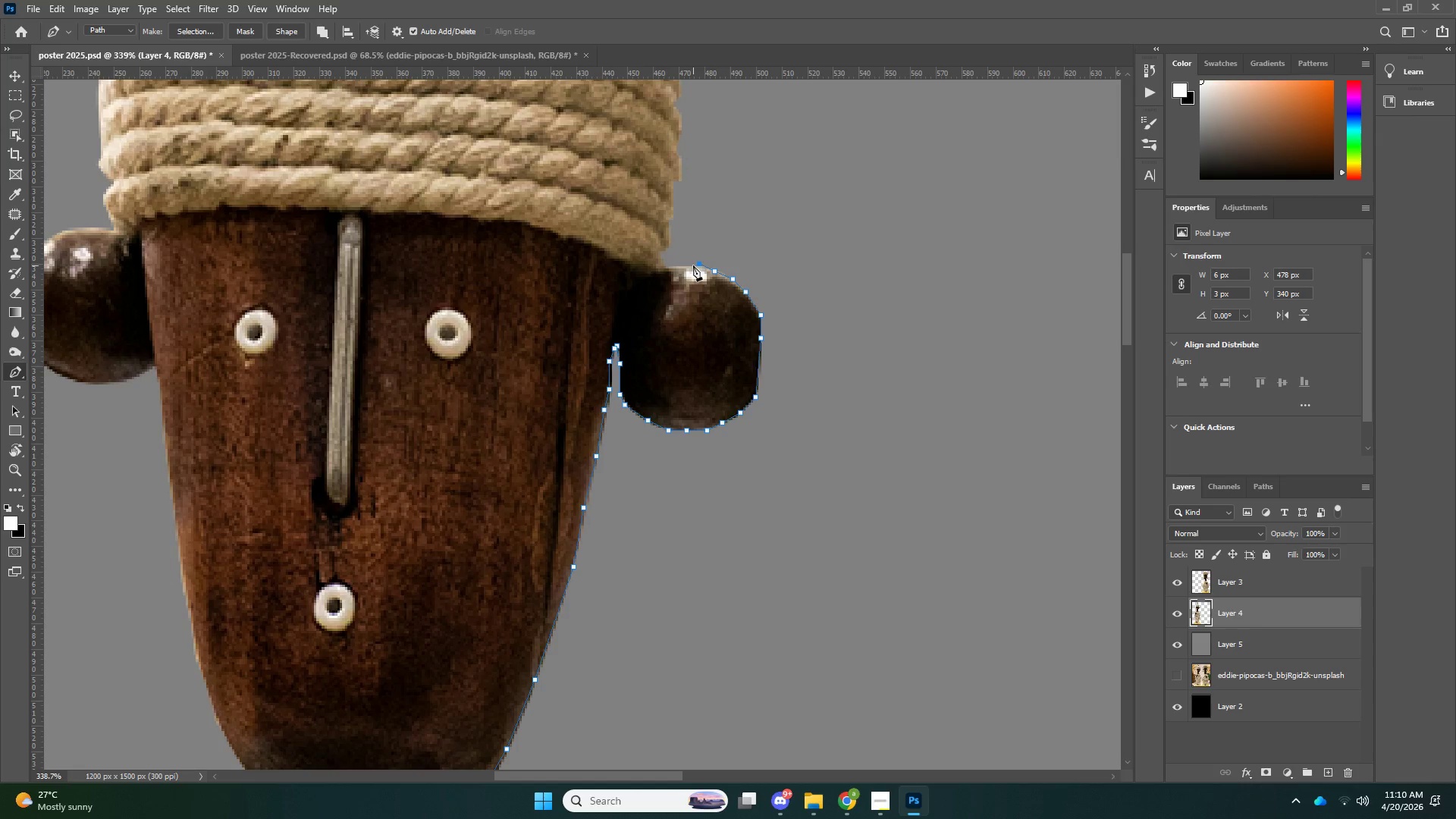 
key(Control+ControlLeft)
 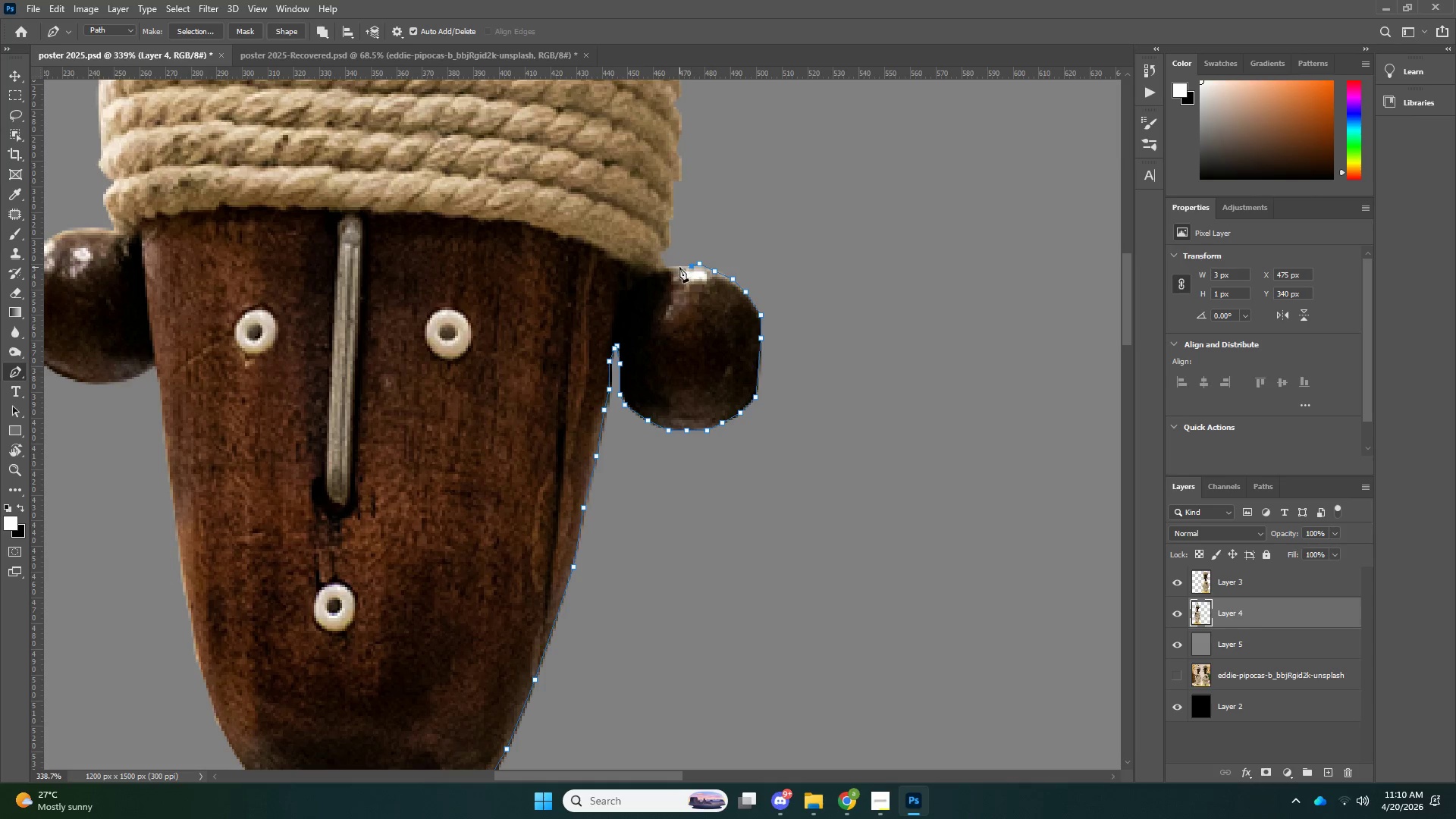 
double_click([679, 267])
 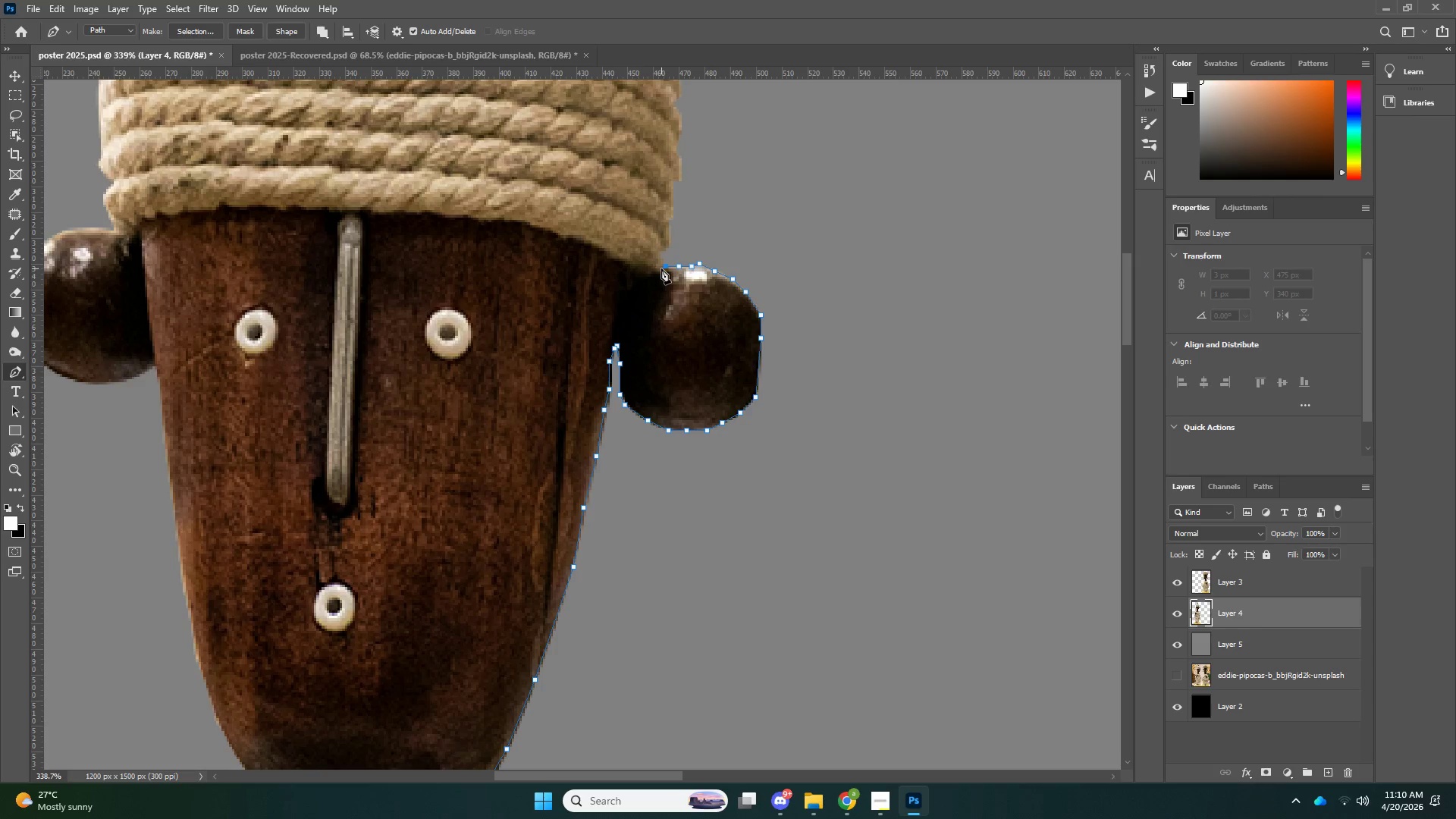 
triple_click([658, 264])
 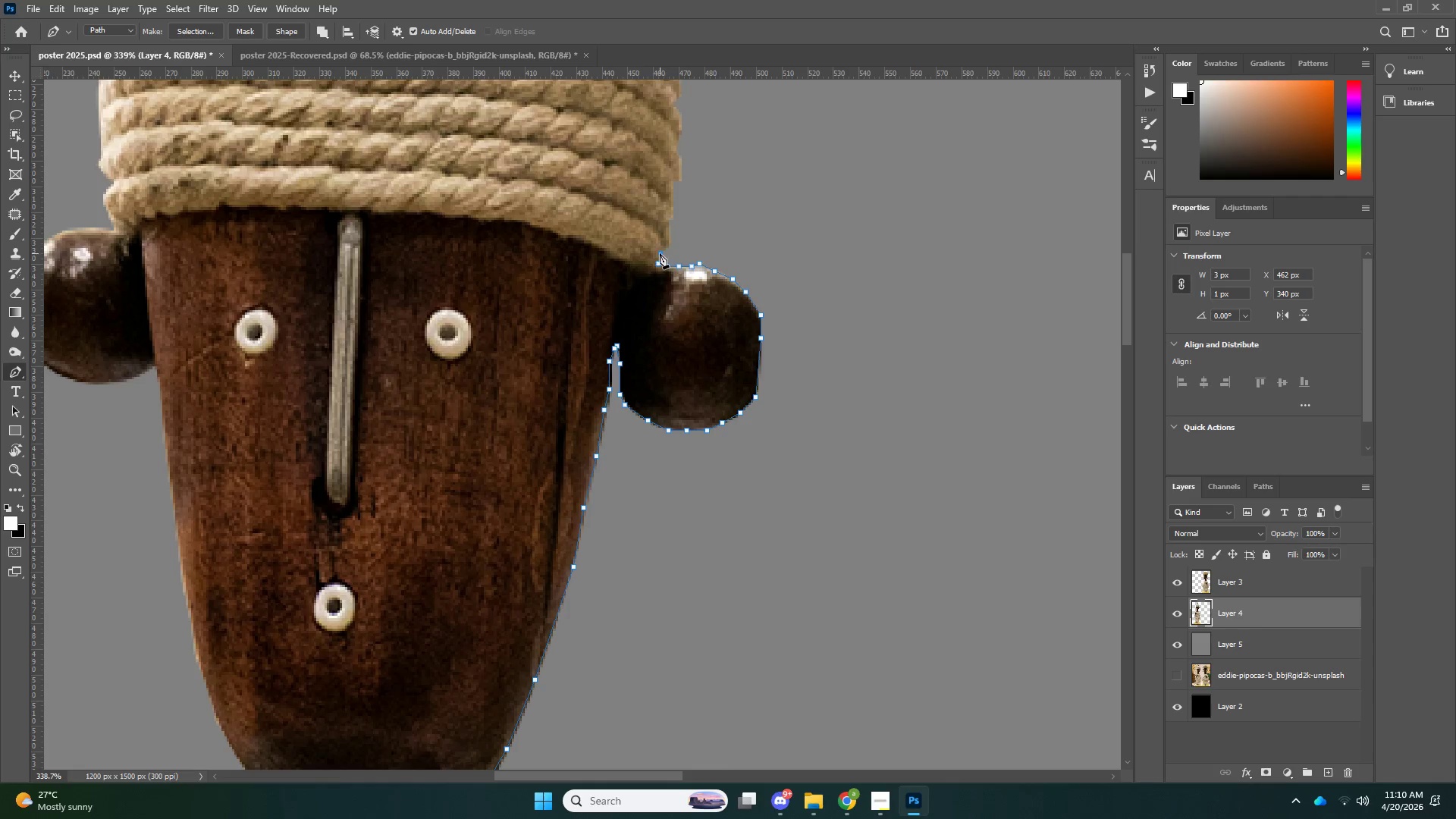 
triple_click([660, 253])
 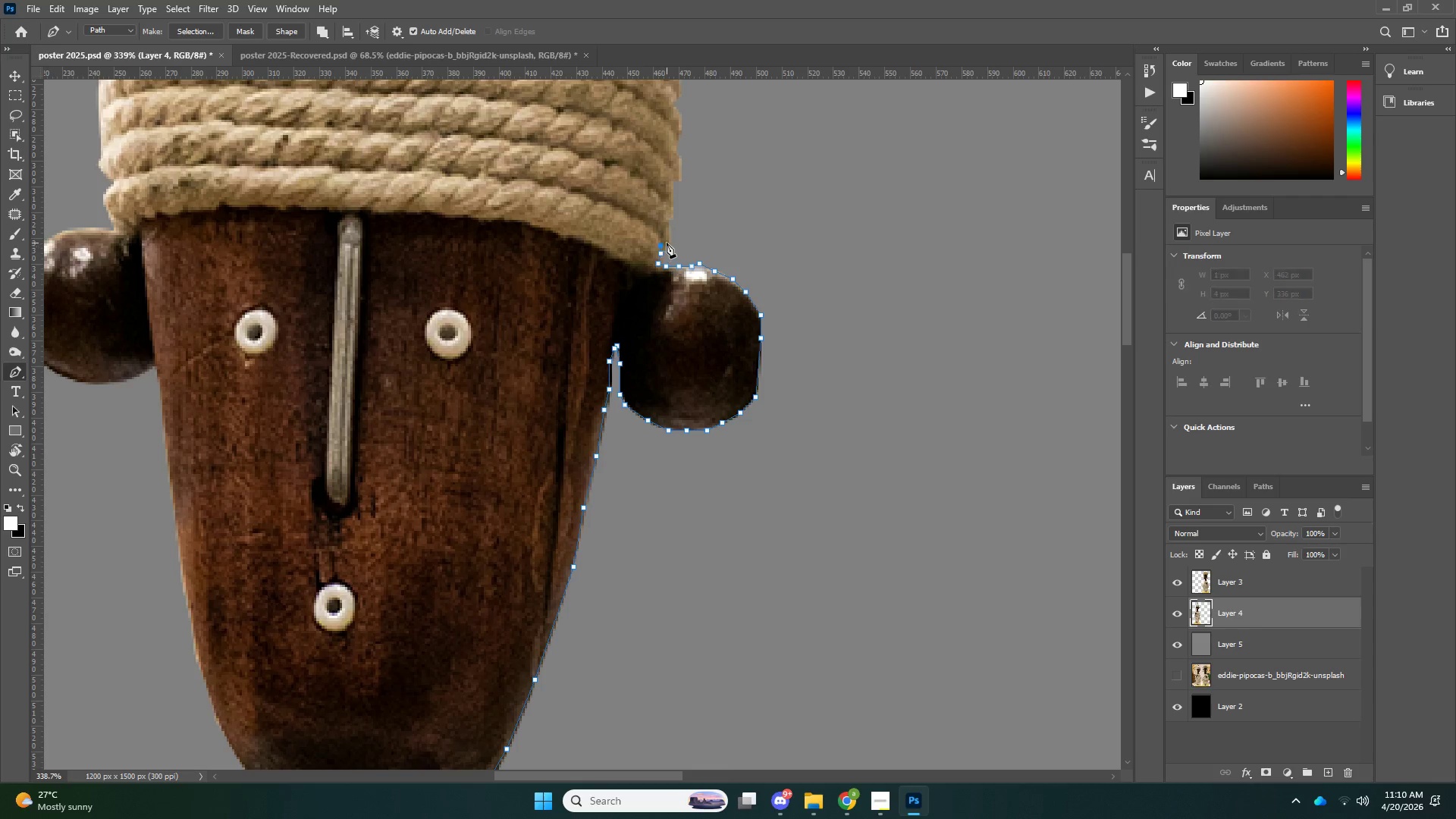 
left_click_drag(start_coordinate=[667, 243], to_coordinate=[667, 239])
 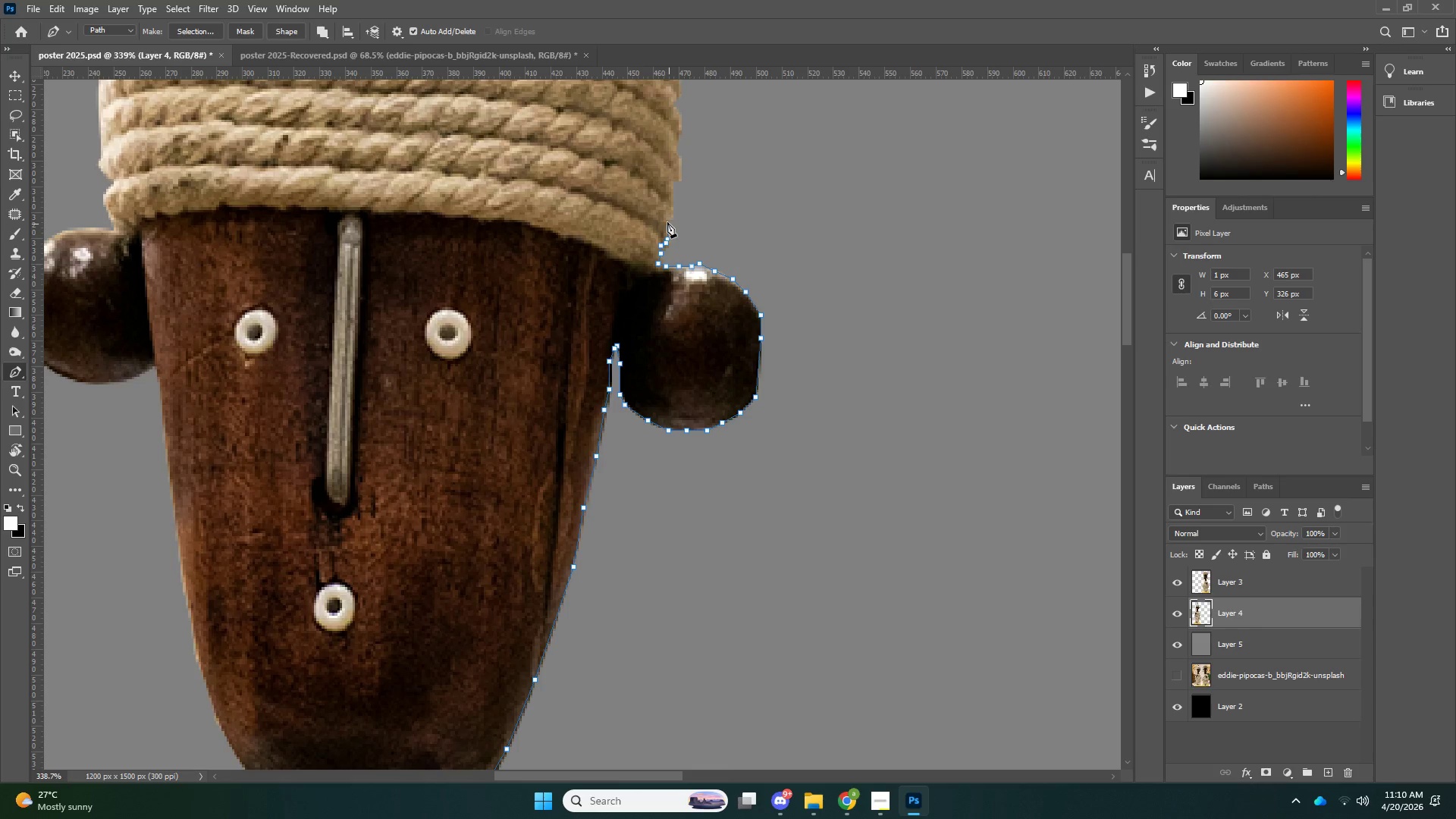 
triple_click([667, 219])
 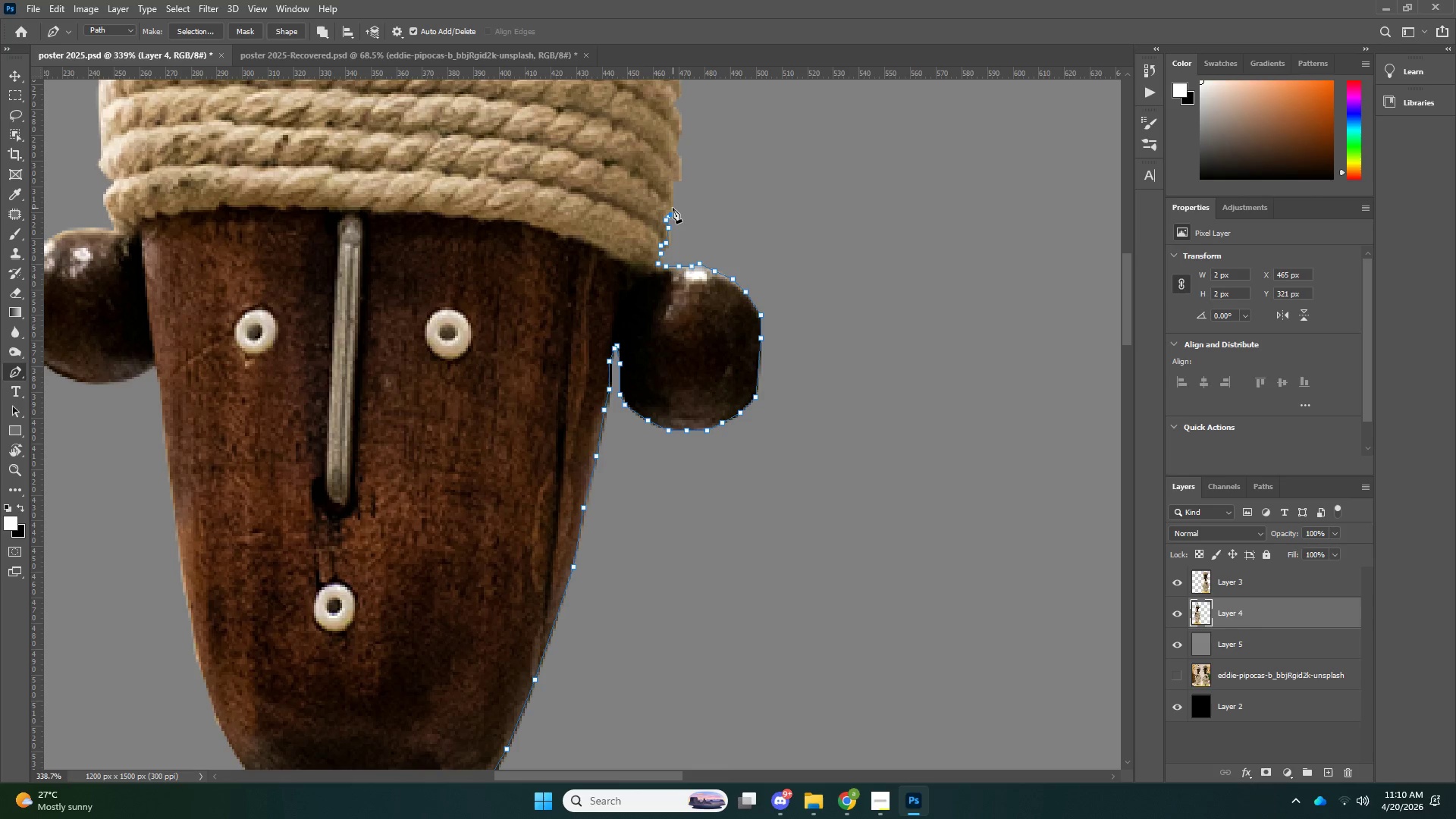 
left_click_drag(start_coordinate=[673, 208], to_coordinate=[673, 202])
 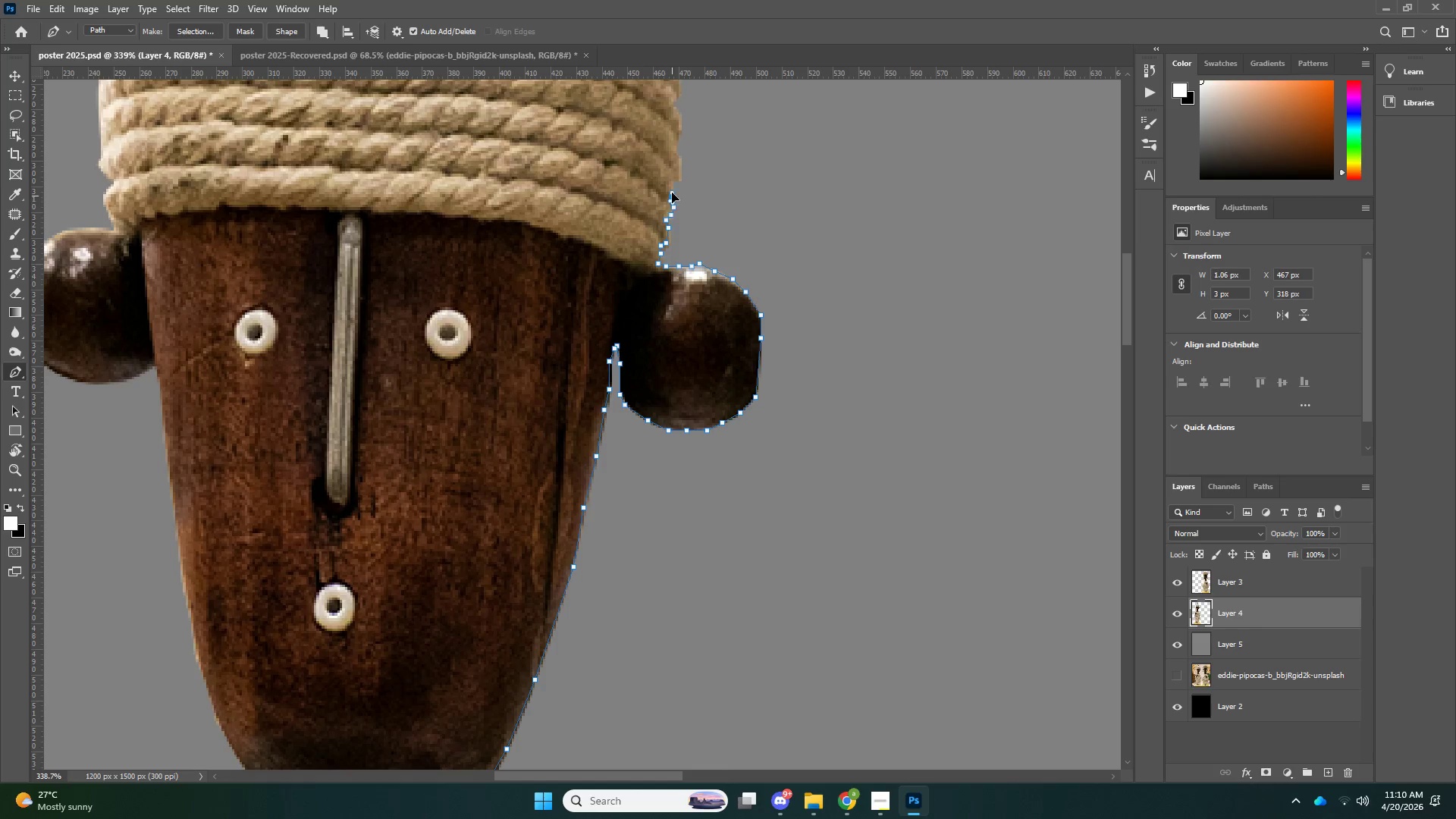 
left_click_drag(start_coordinate=[672, 196], to_coordinate=[672, 192])
 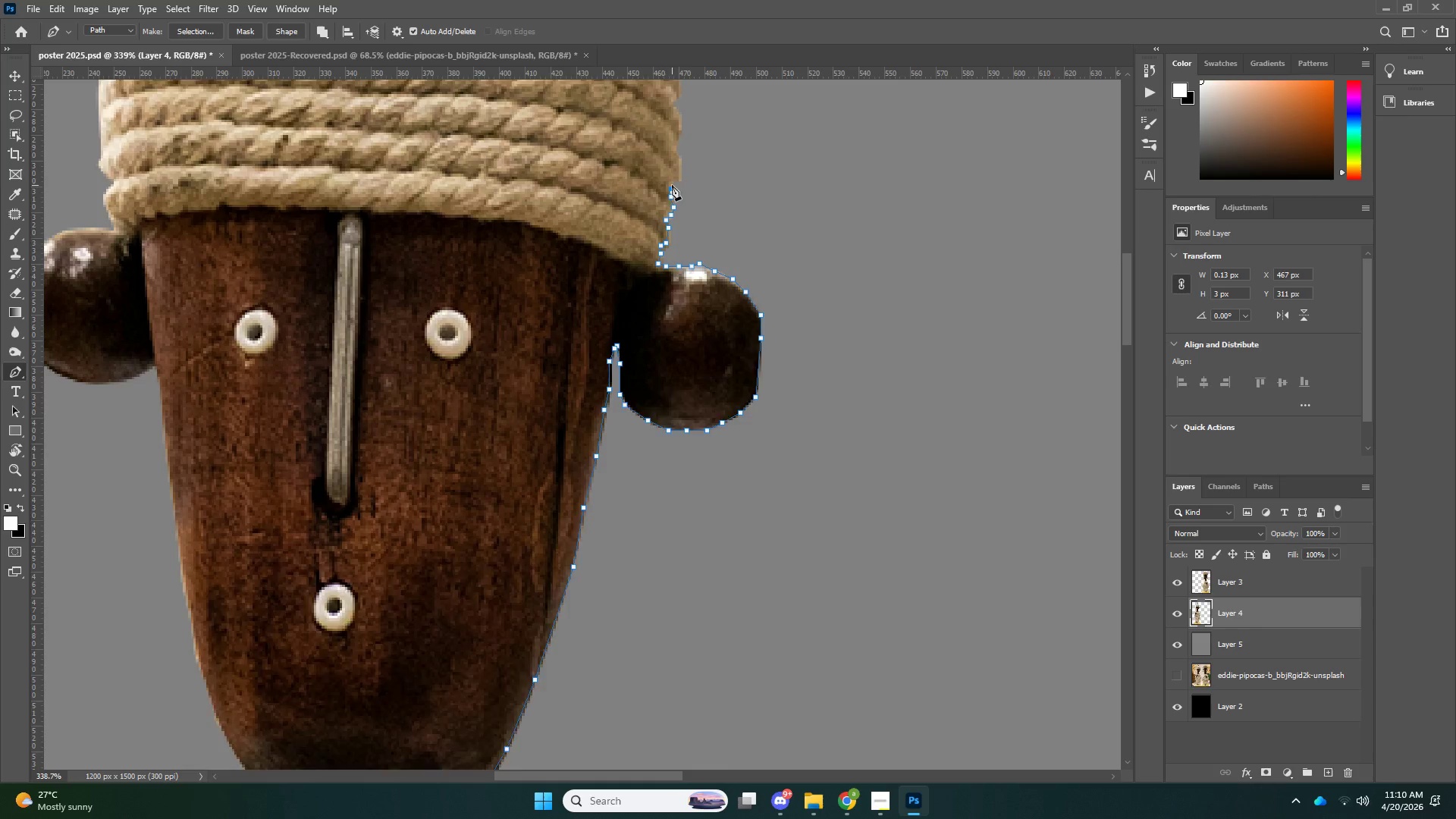 
scroll: coordinate [659, 429], scroll_direction: up, amount: 21.0
 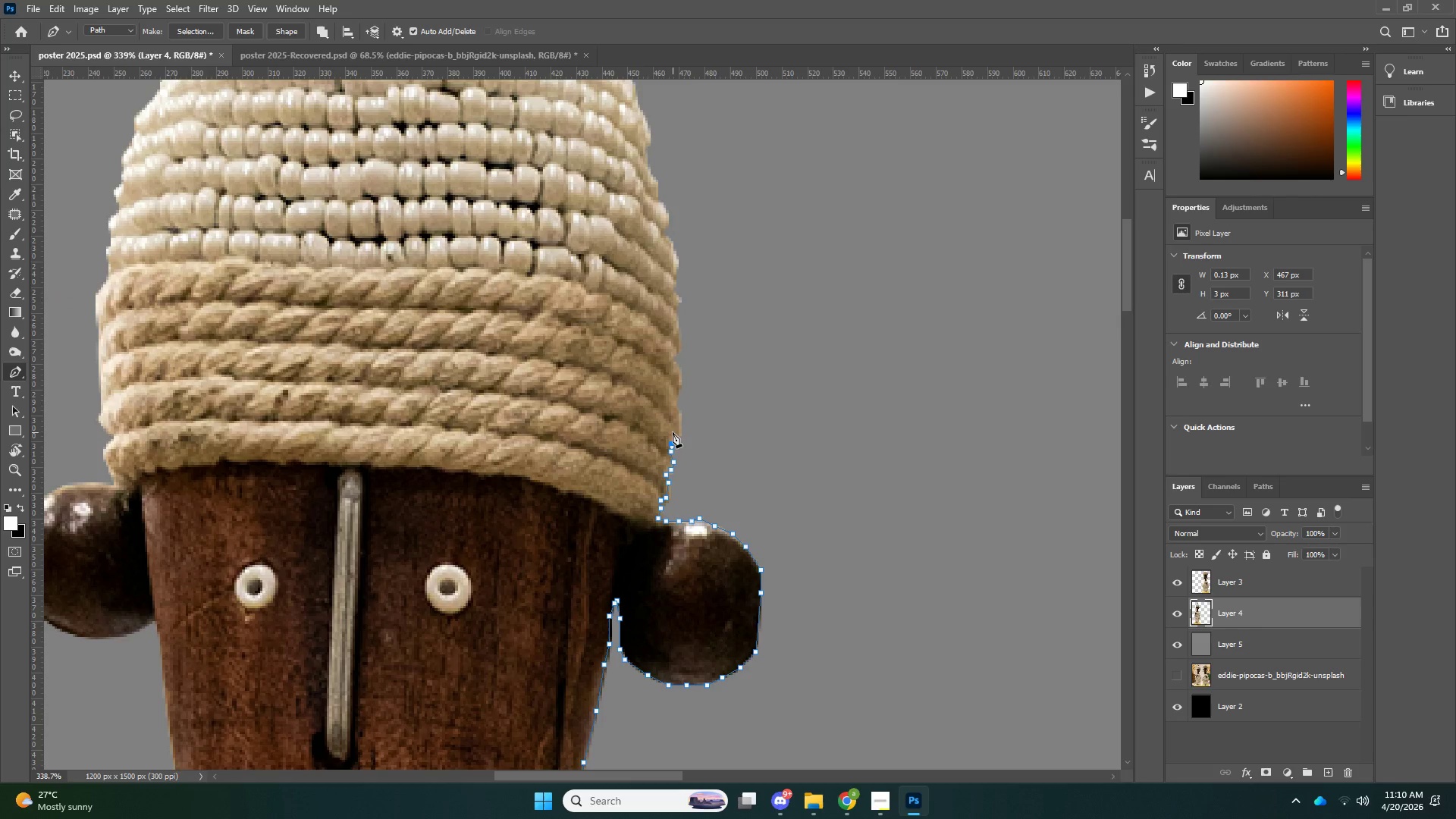 
left_click([674, 434])
 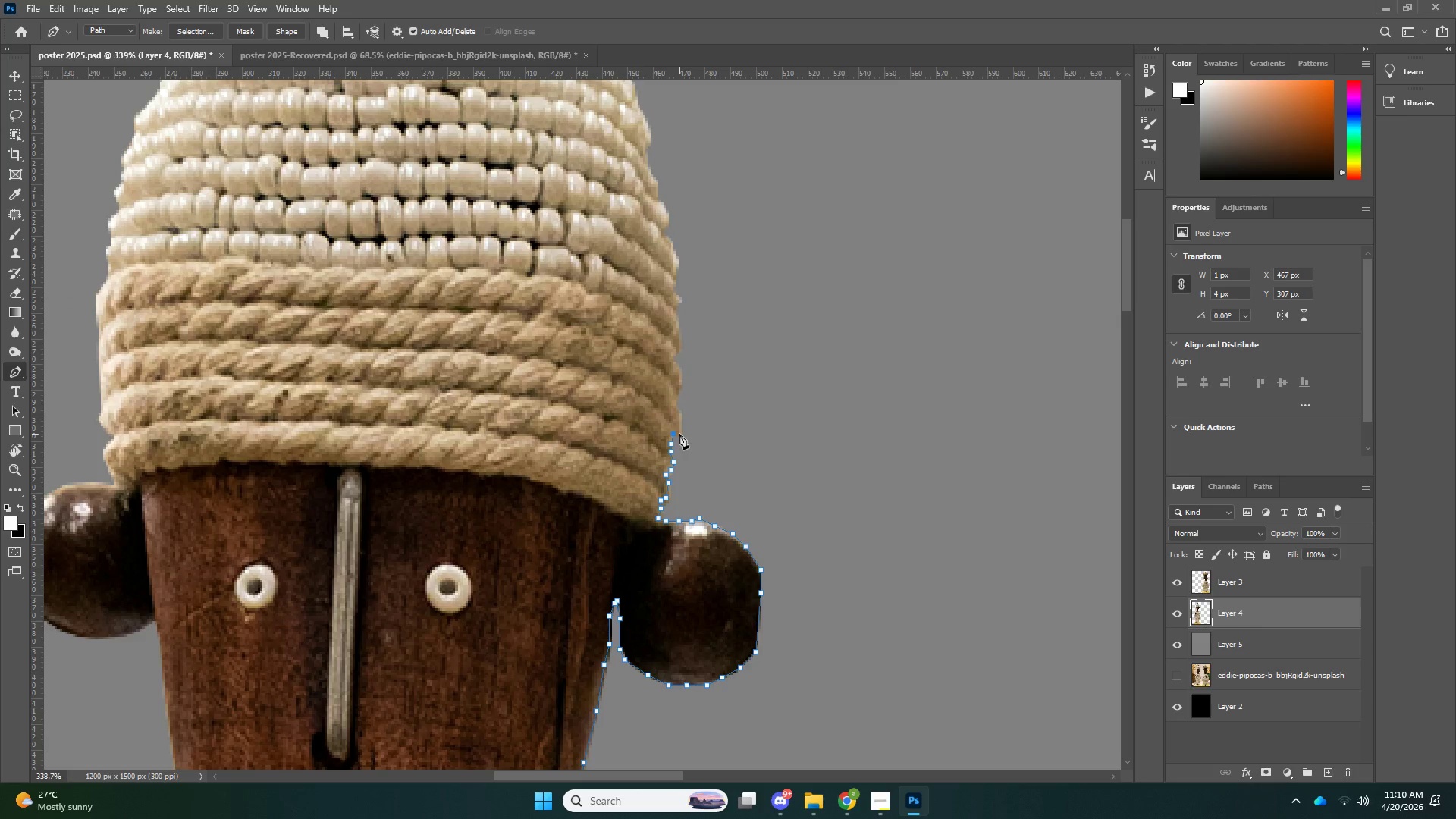 
double_click([679, 434])
 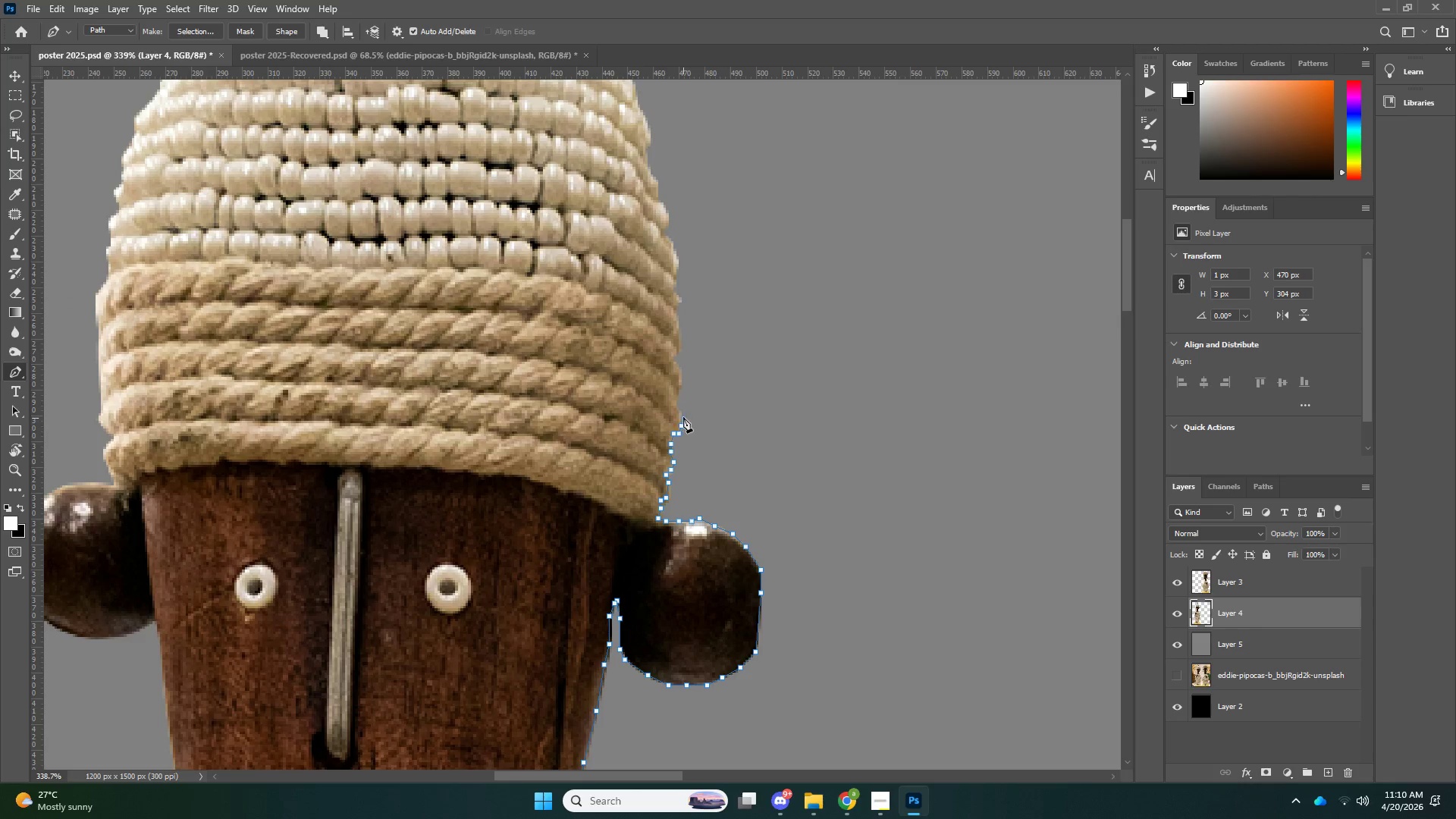 
left_click_drag(start_coordinate=[683, 418], to_coordinate=[682, 412])
 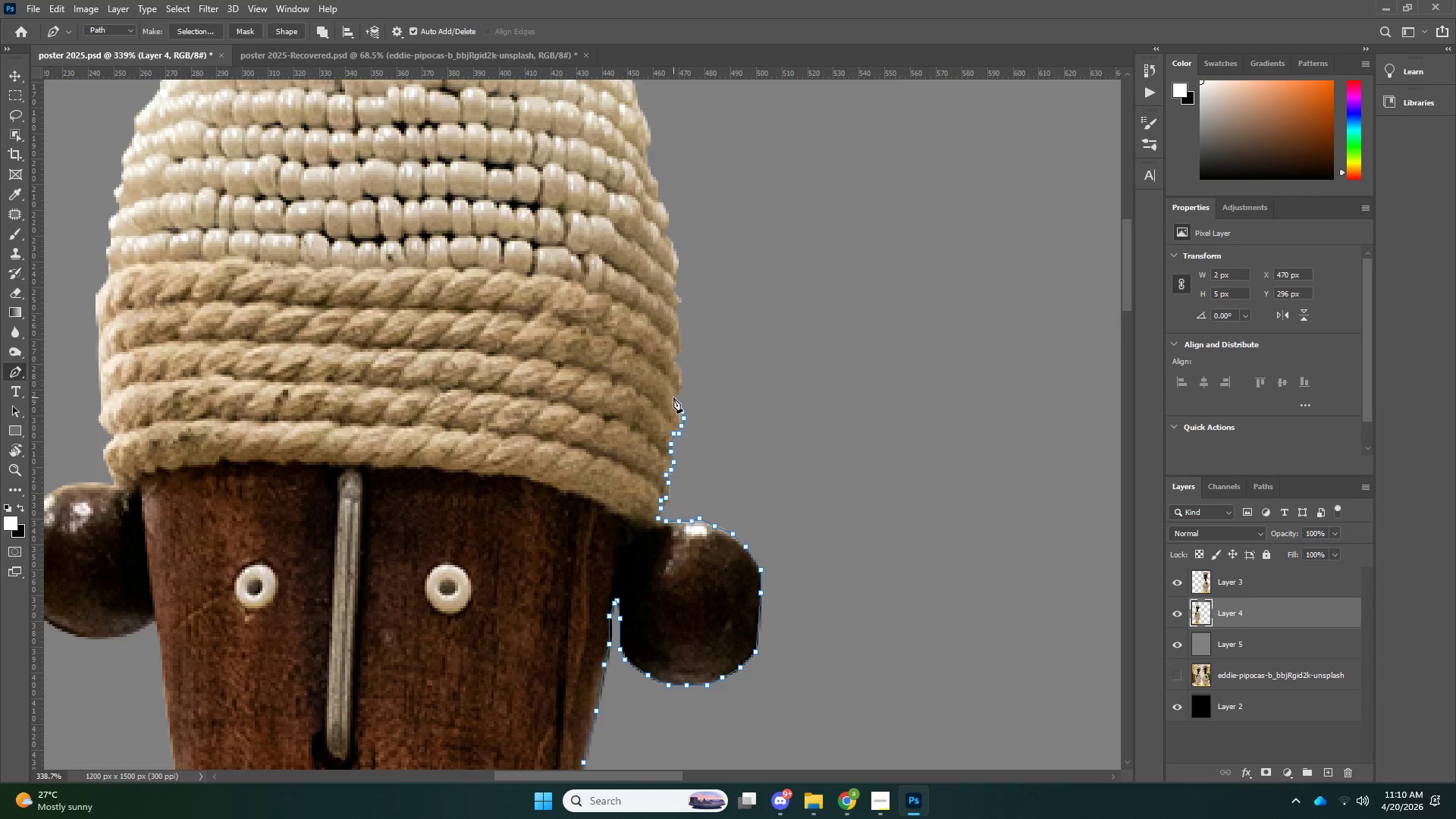 
left_click_drag(start_coordinate=[673, 397], to_coordinate=[674, 392])
 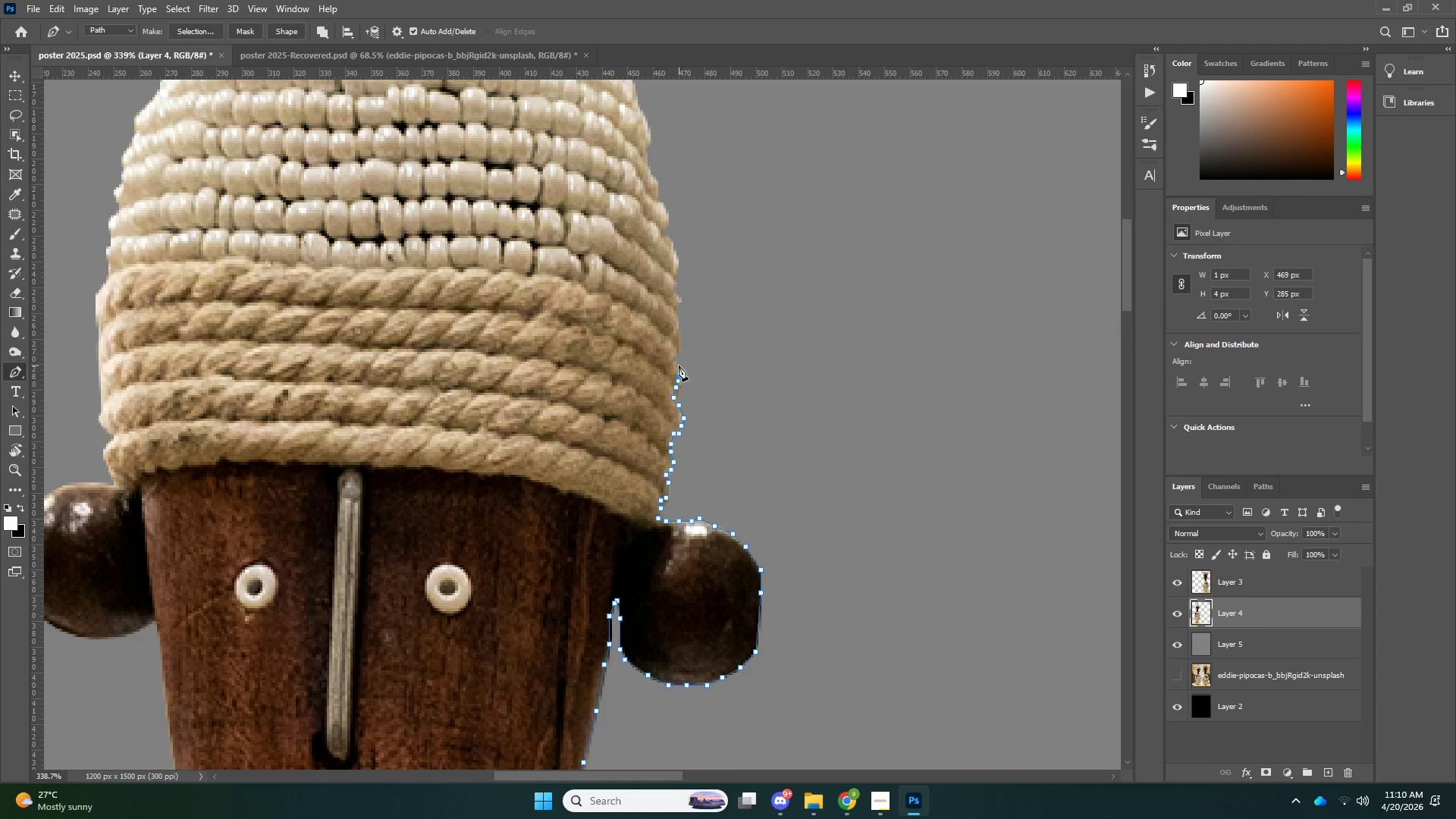 
left_click_drag(start_coordinate=[679, 366], to_coordinate=[676, 361])
 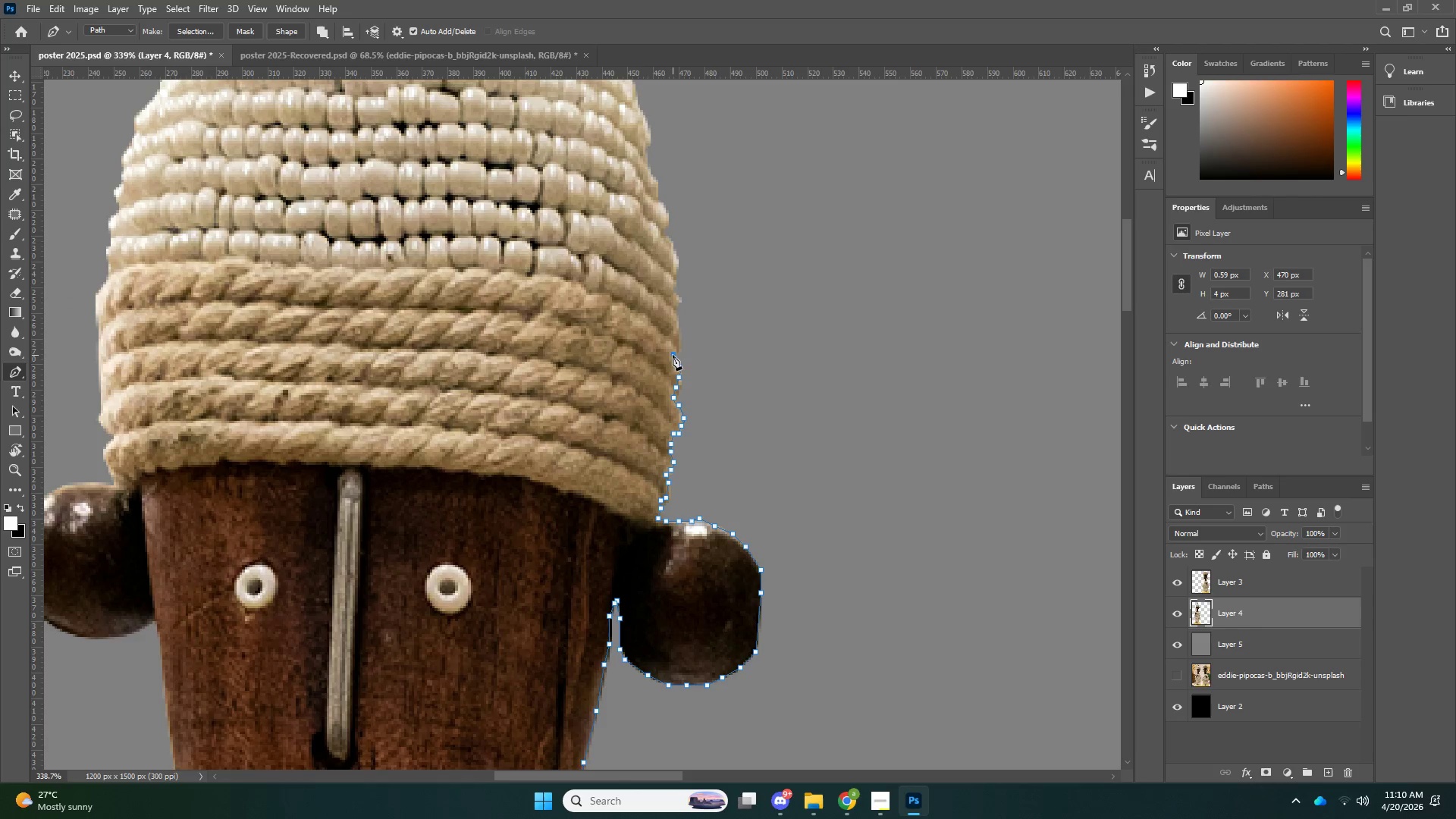 
triple_click([673, 355])
 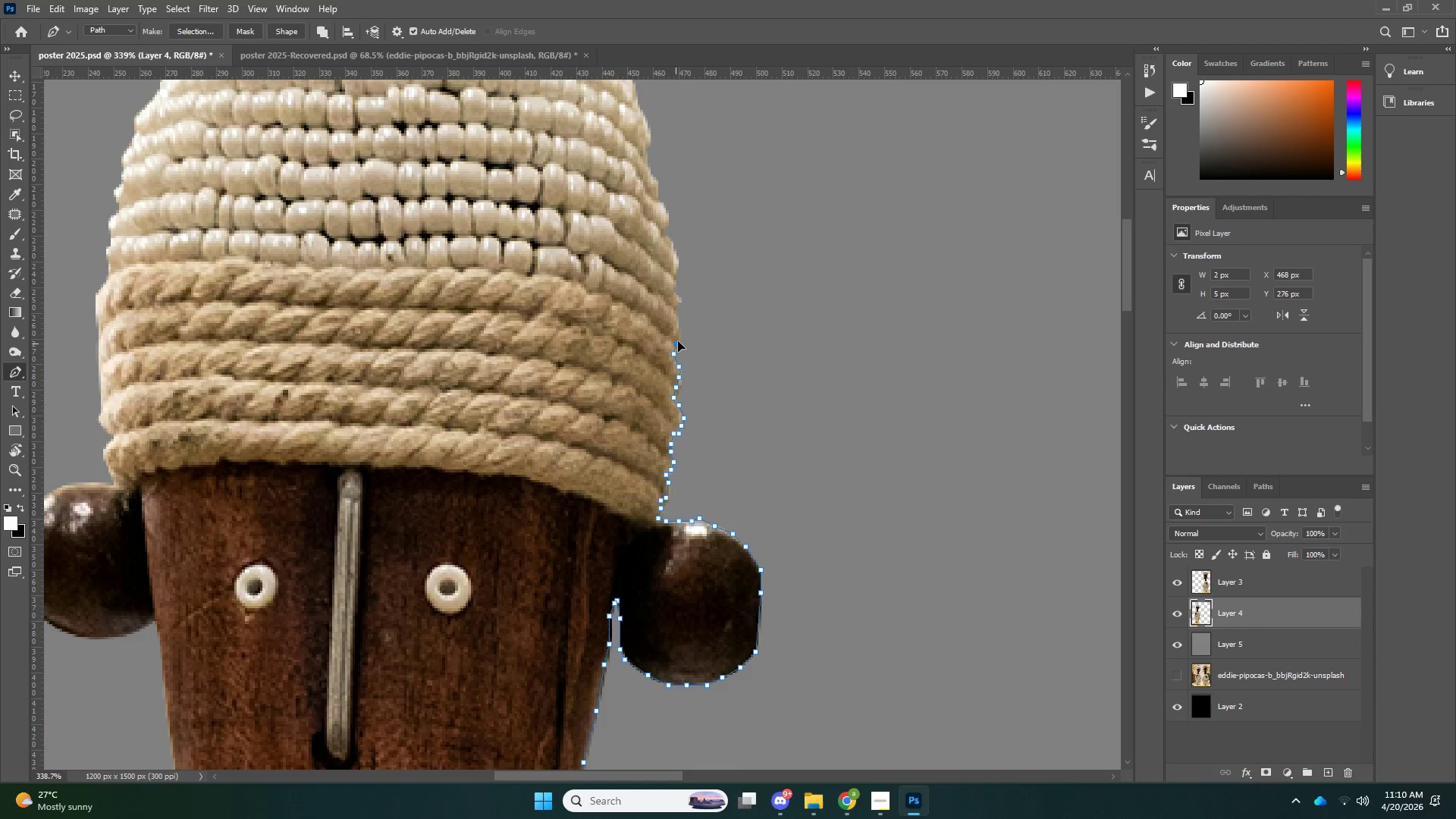 
left_click_drag(start_coordinate=[675, 344], to_coordinate=[679, 340])
 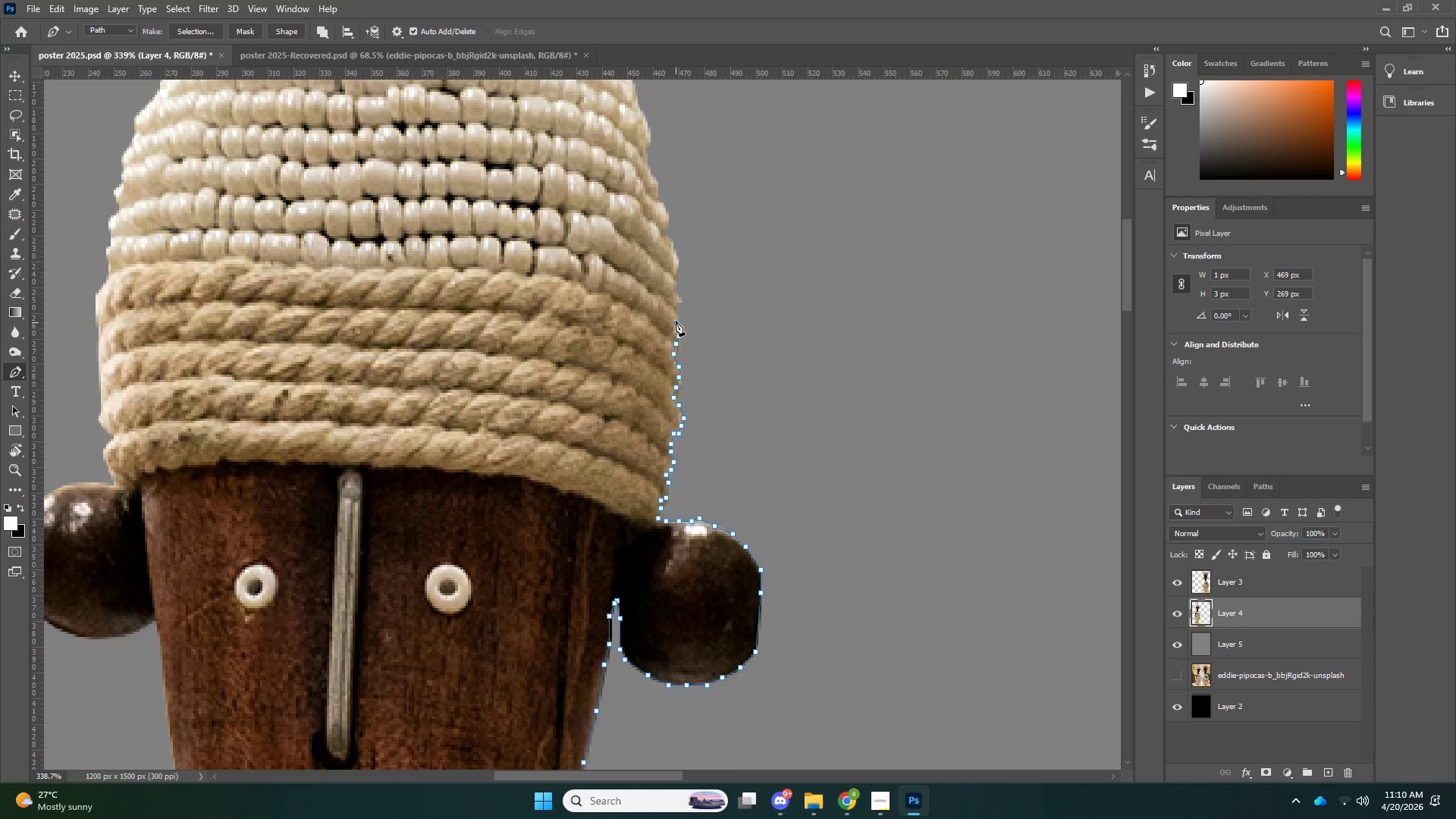 
left_click_drag(start_coordinate=[676, 322], to_coordinate=[674, 313])
 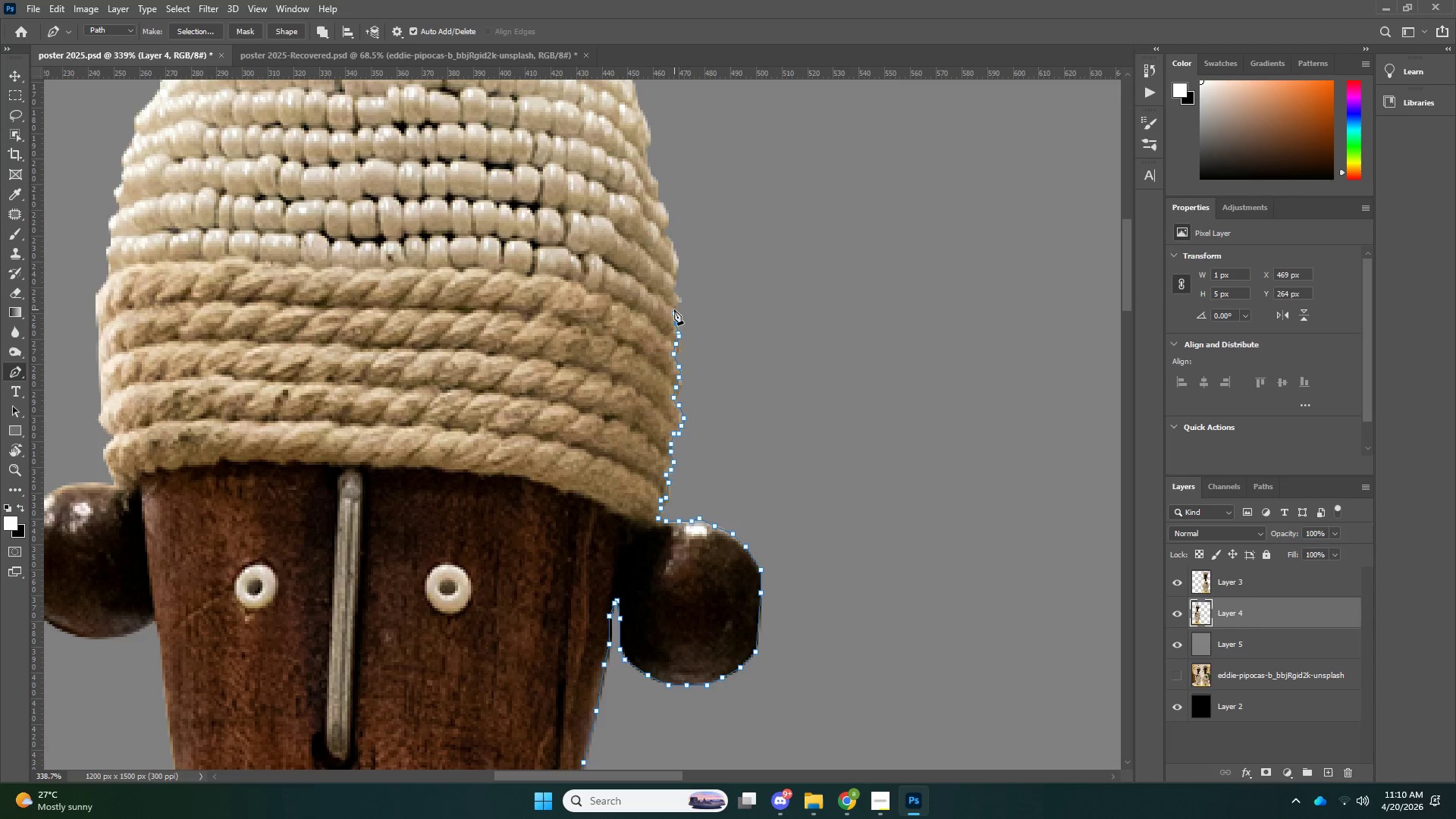 
left_click_drag(start_coordinate=[674, 309], to_coordinate=[675, 305])
 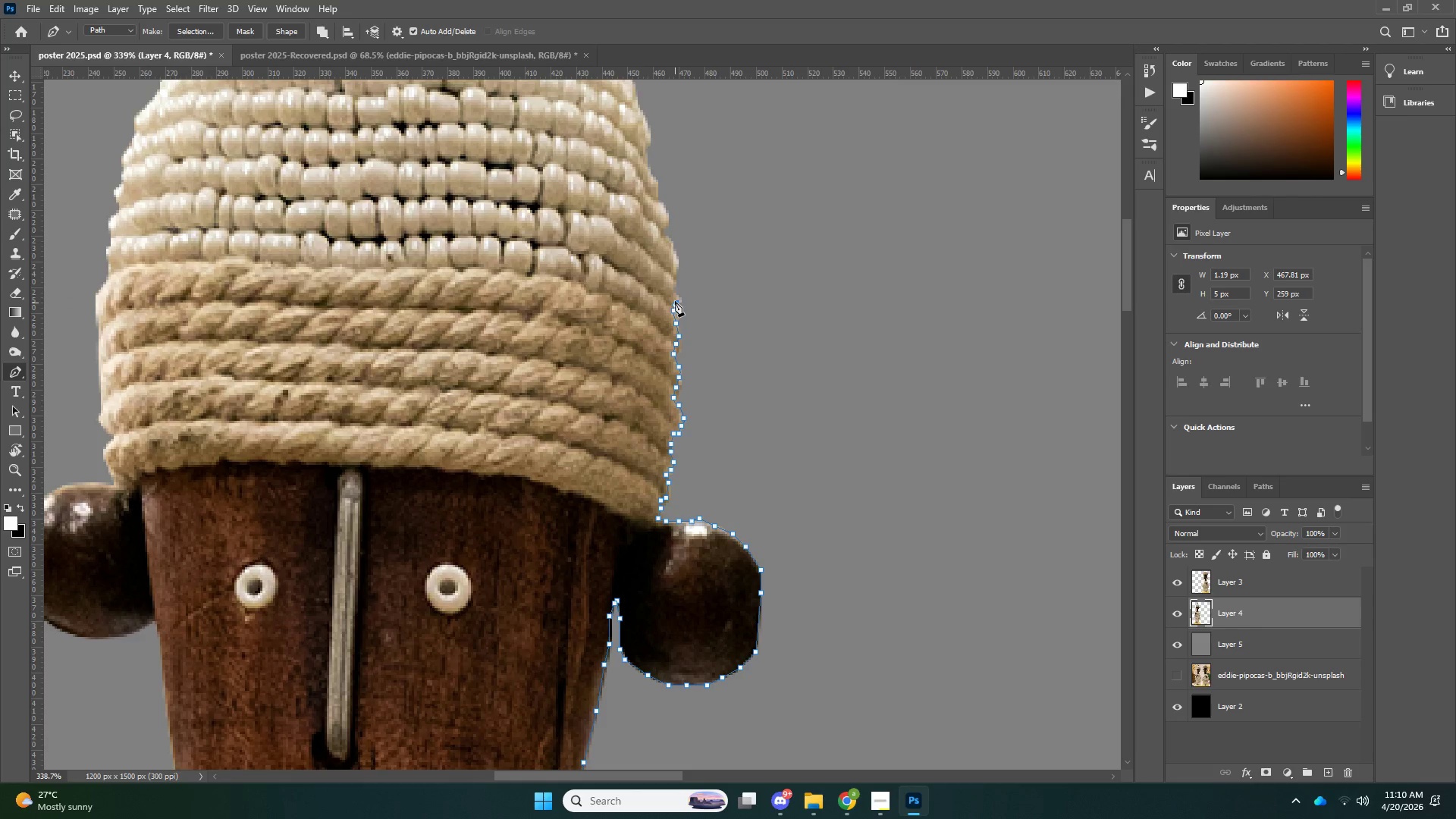 
left_click_drag(start_coordinate=[675, 303], to_coordinate=[676, 297])
 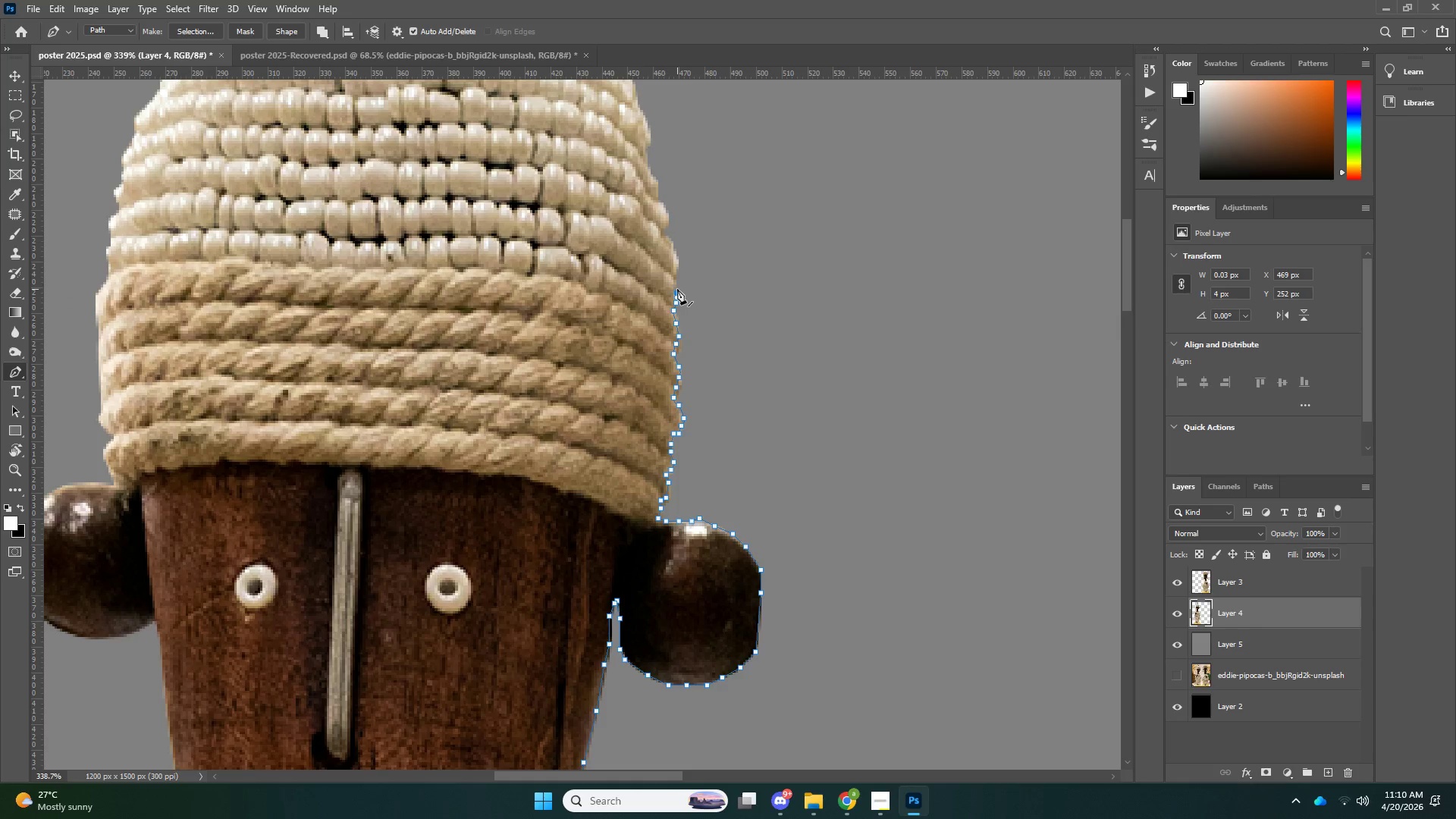 
triple_click([675, 283])
 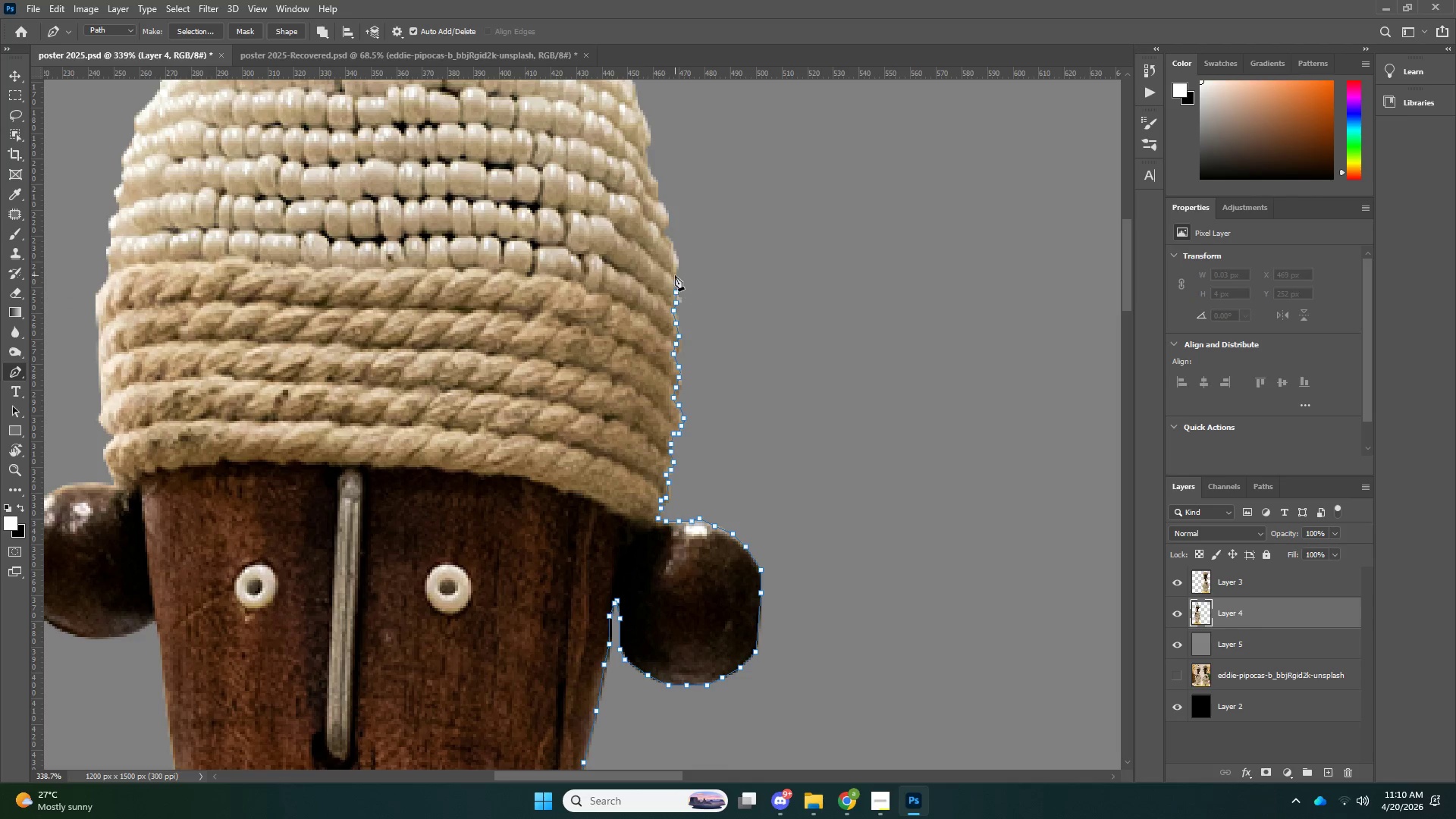 
triple_click([675, 274])
 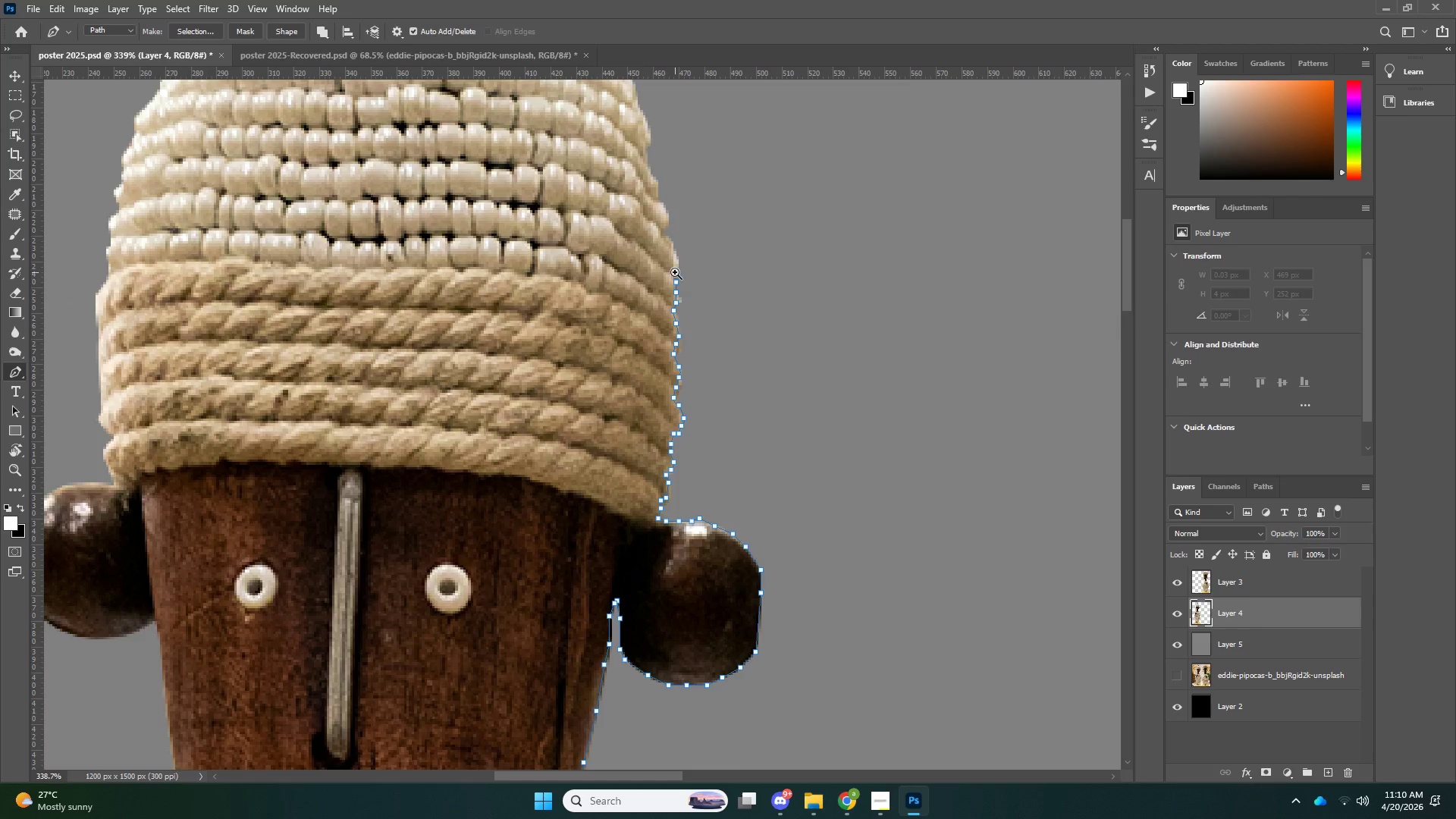 
key(Z)
 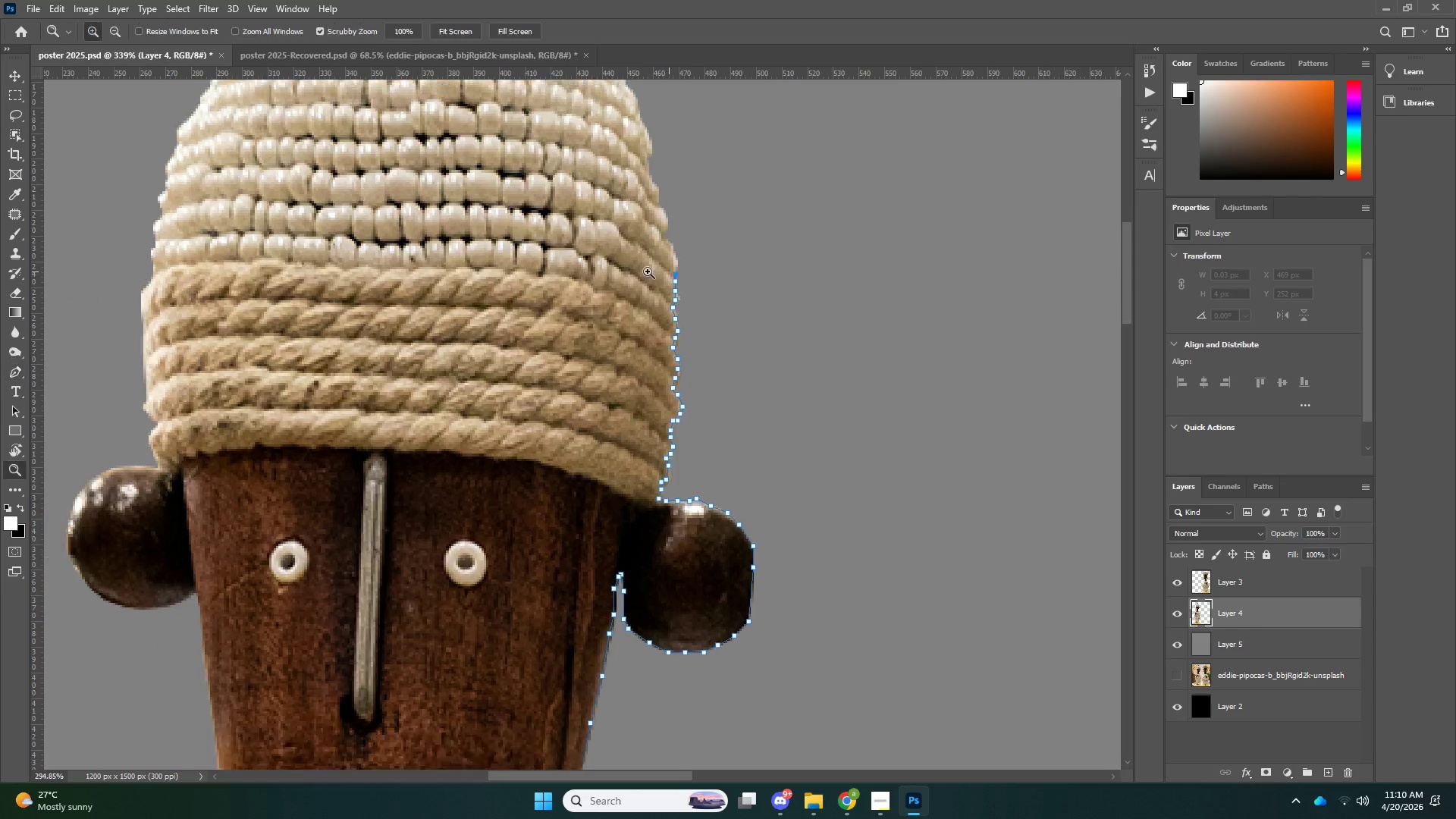 
left_click_drag(start_coordinate=[669, 271], to_coordinate=[645, 272])
 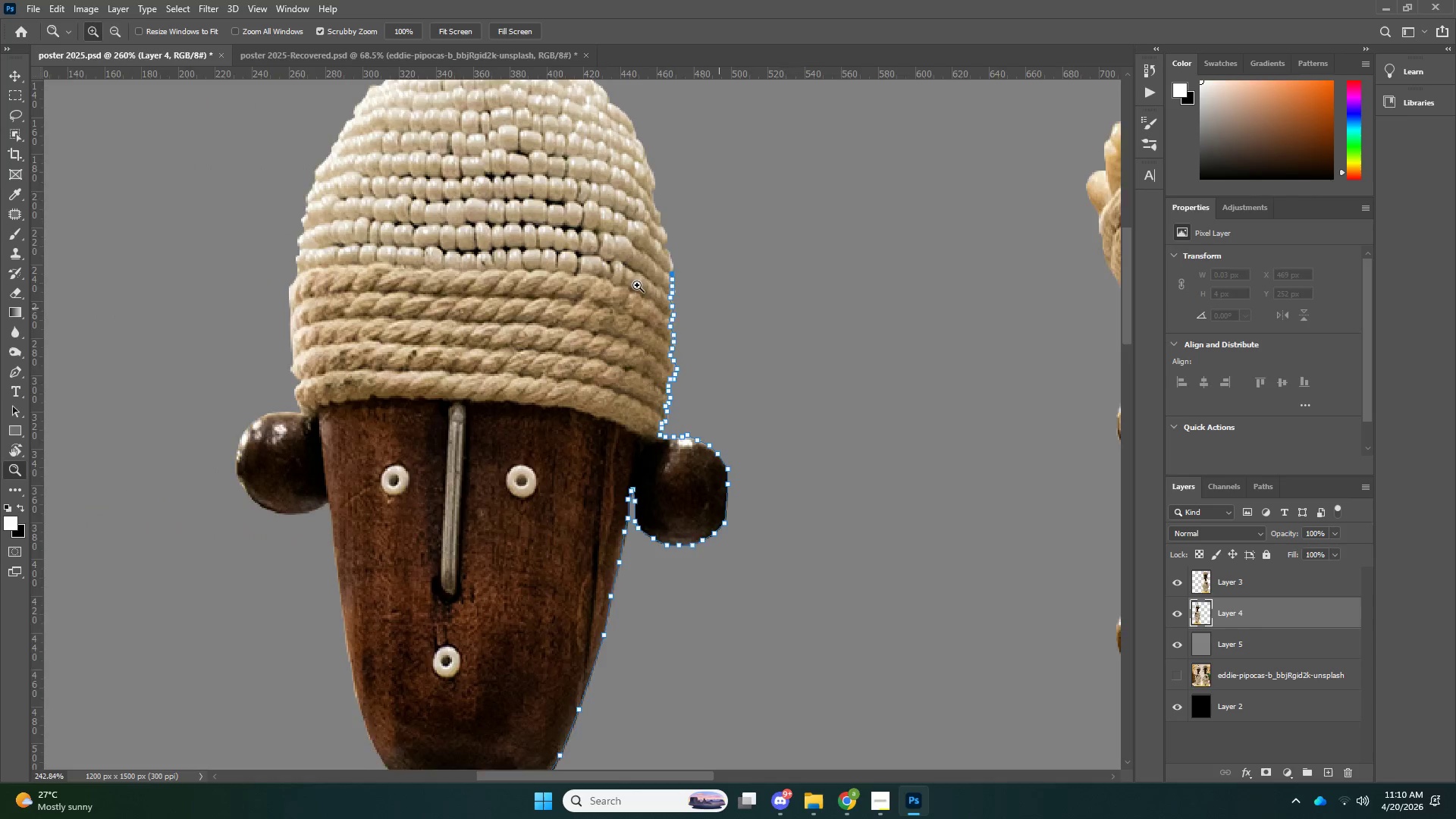 
left_click_drag(start_coordinate=[658, 275], to_coordinate=[635, 287])
 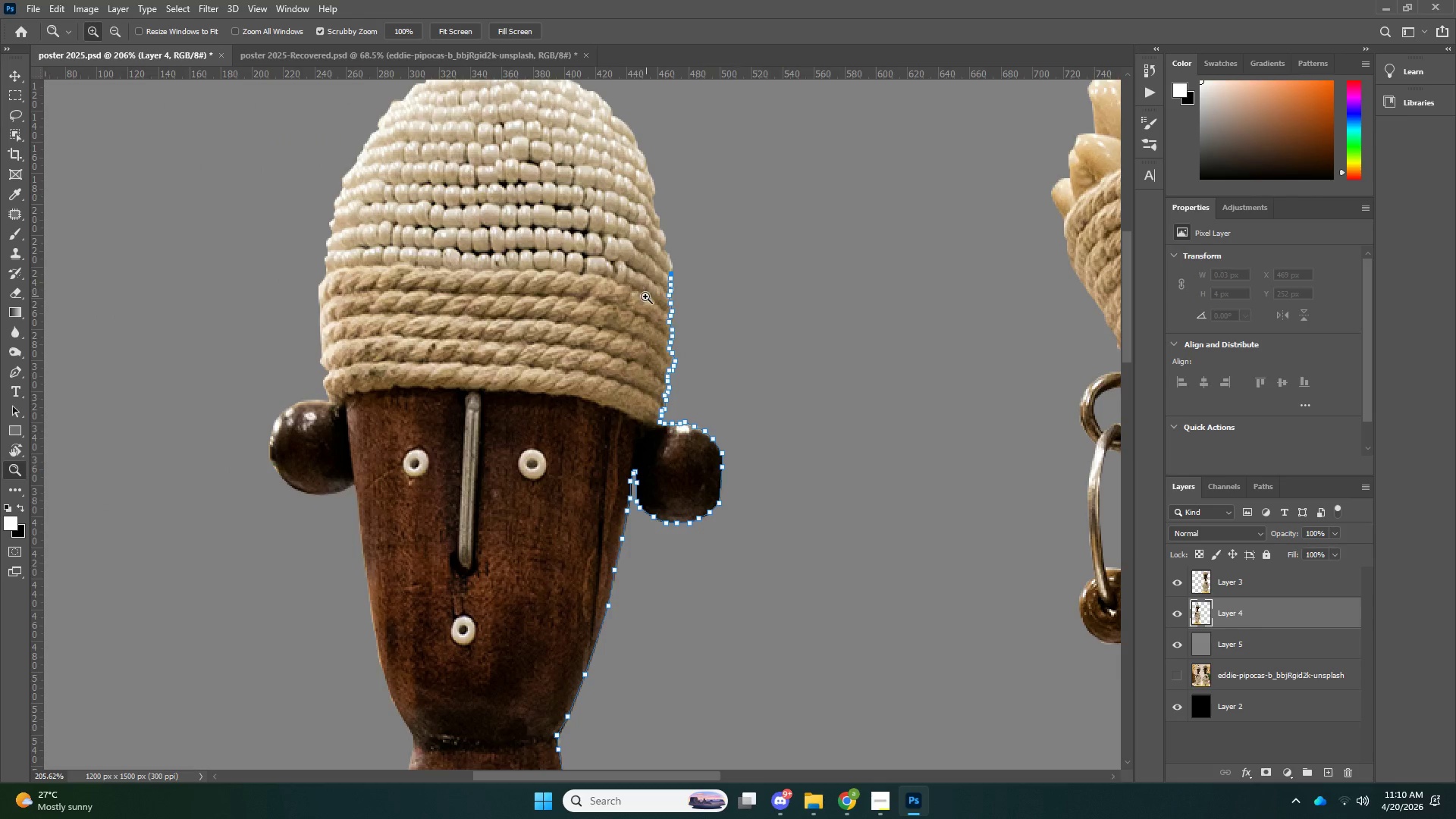 
left_click_drag(start_coordinate=[639, 300], to_coordinate=[635, 300])
 